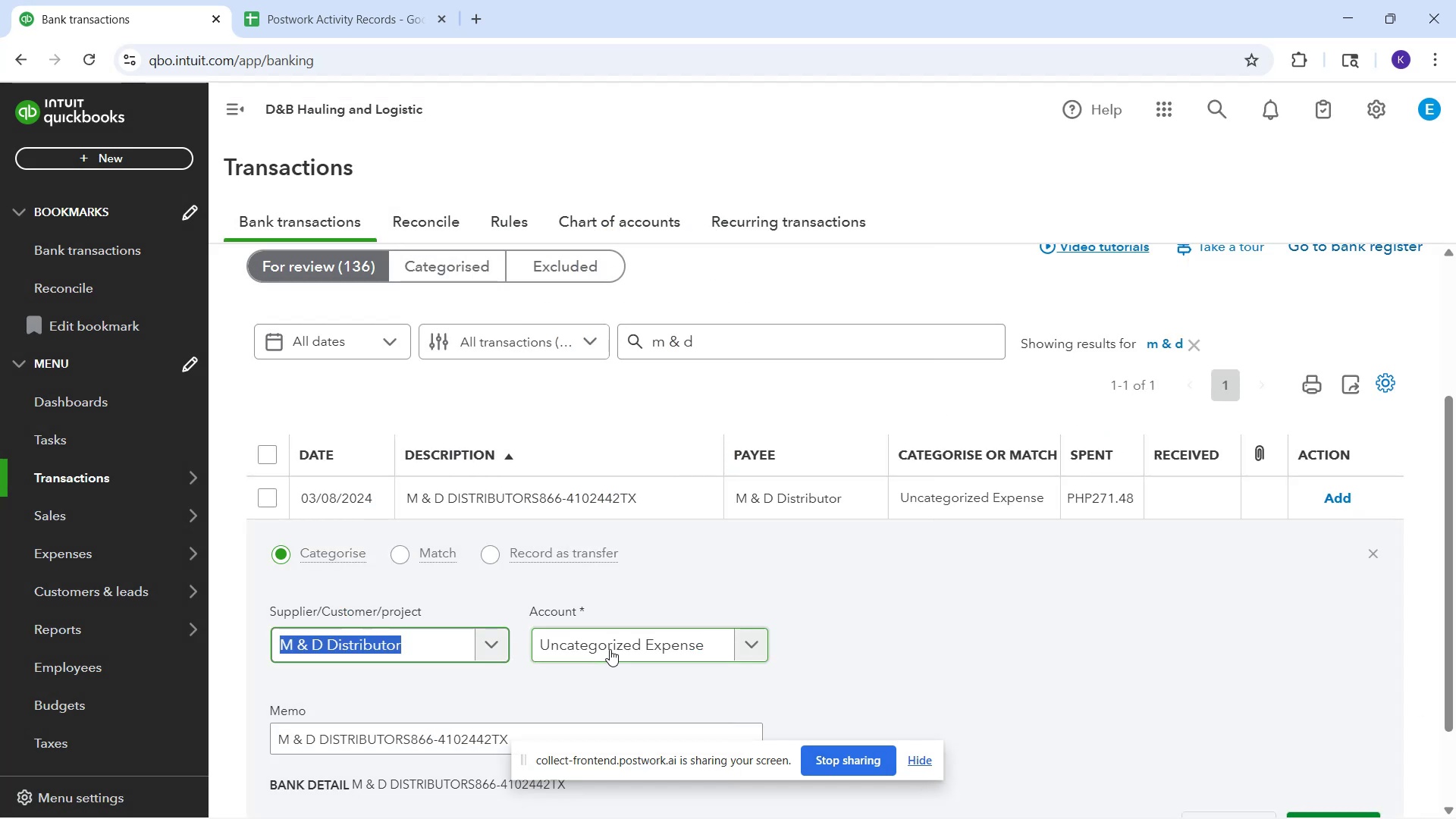 
type(a)
key(Backspace)
type(nm)
key(Backspace)
key(Backspace)
key(Backspace)
type(m)
 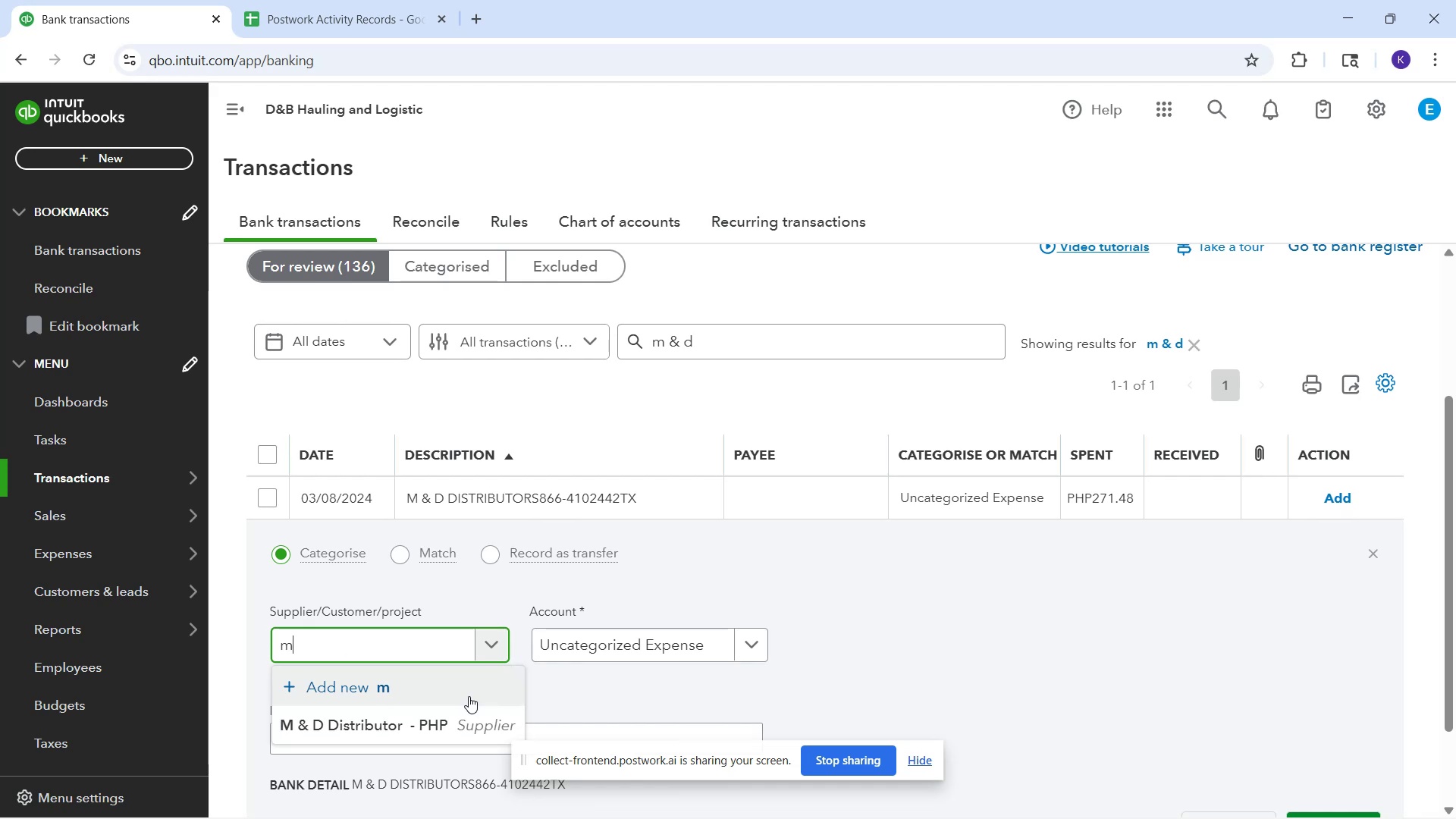 
scroll: coordinate [422, 696], scroll_direction: down, amount: 2.0
 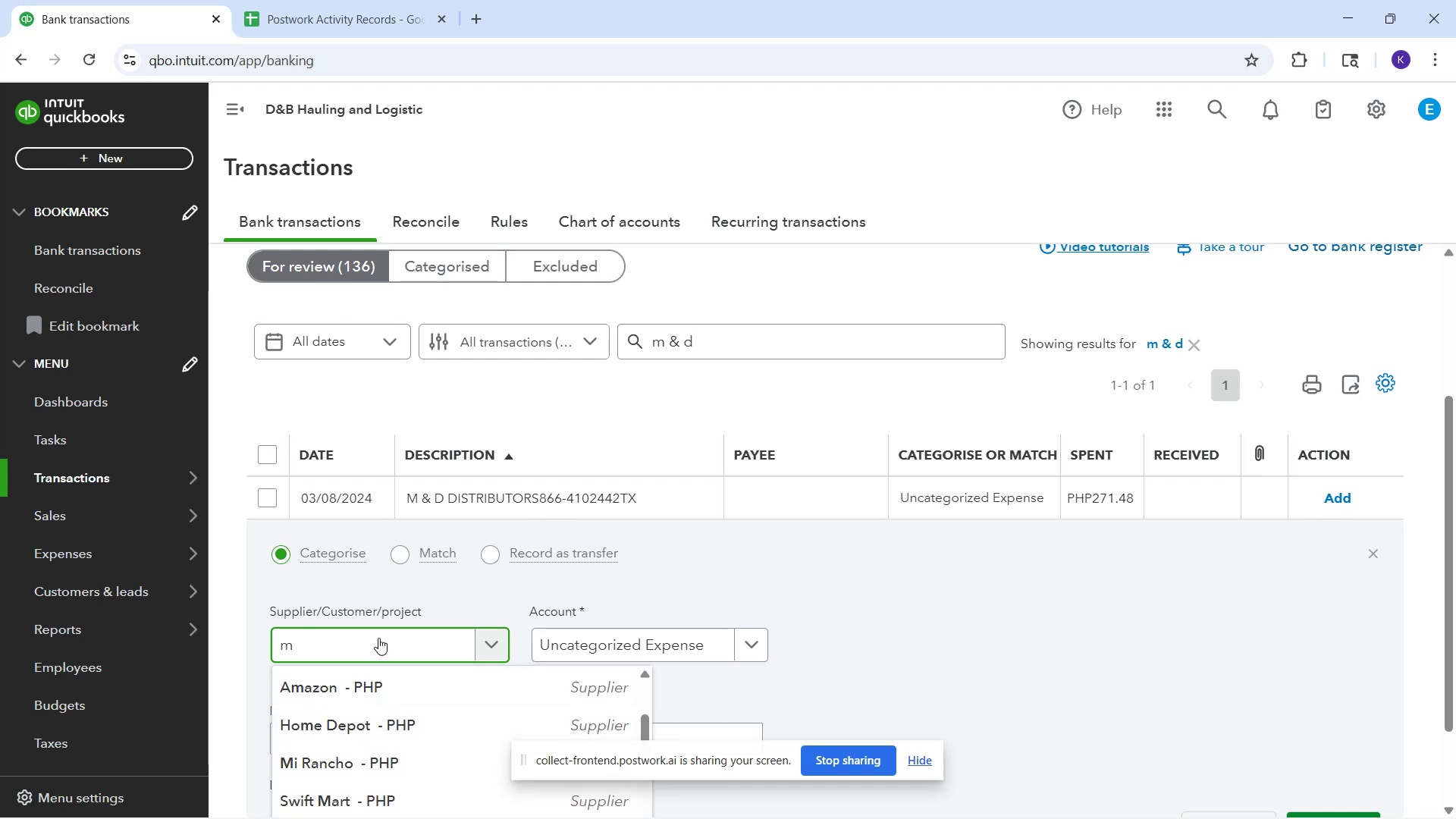 
key(Space)
 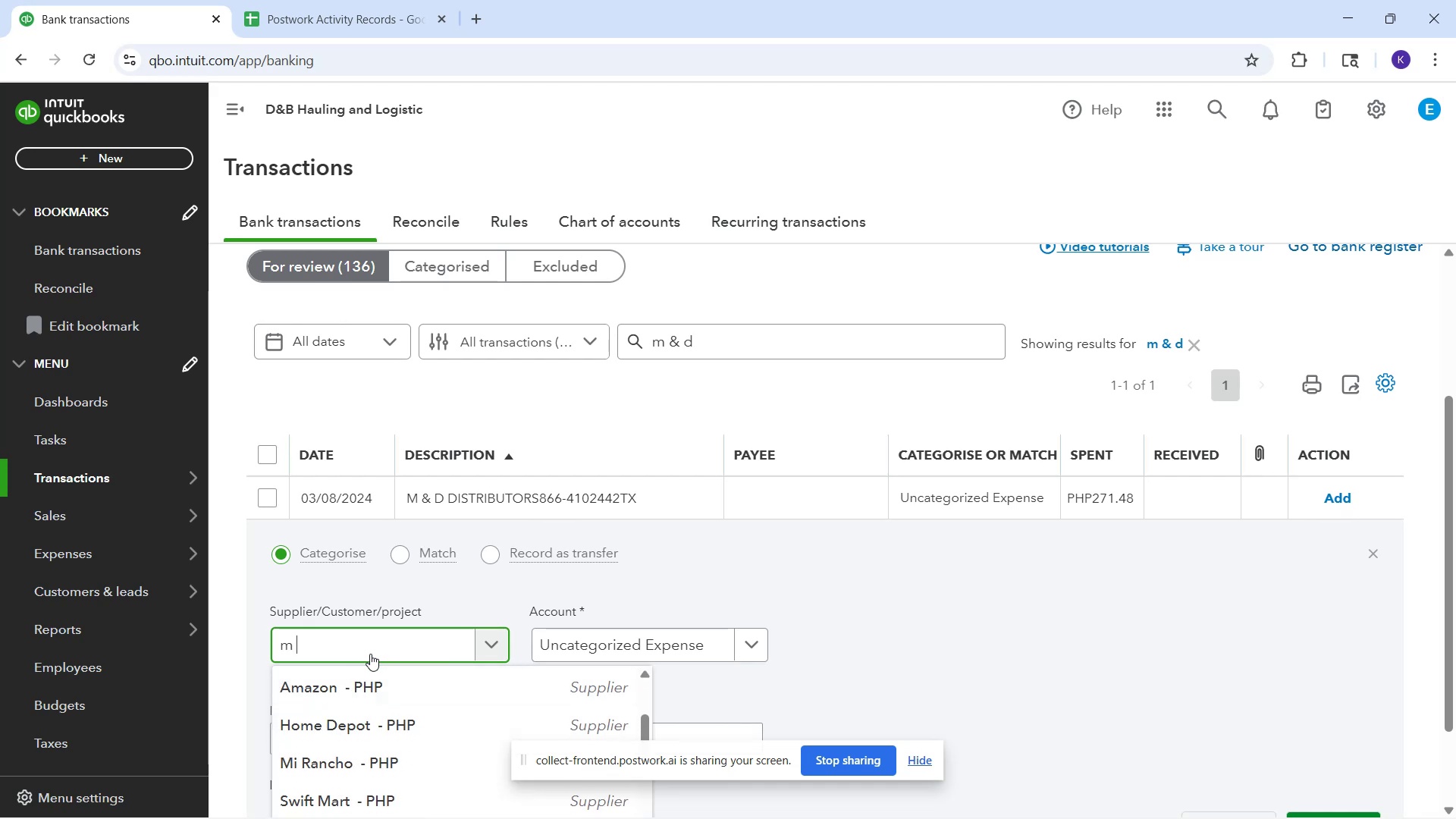 
hold_key(key=ShiftLeft, duration=0.69)
 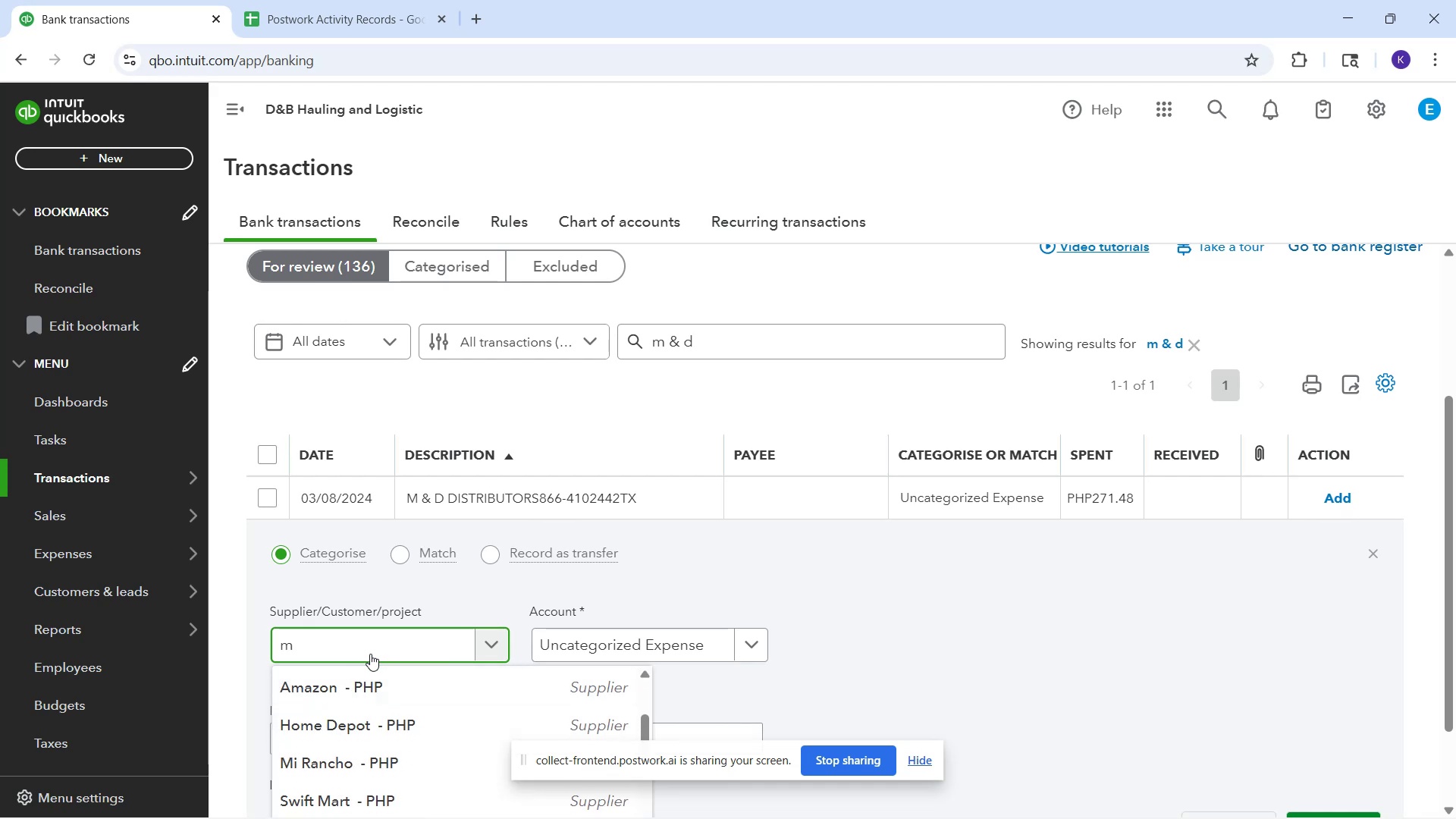 
scroll: coordinate [371, 655], scroll_direction: down, amount: 1.0
 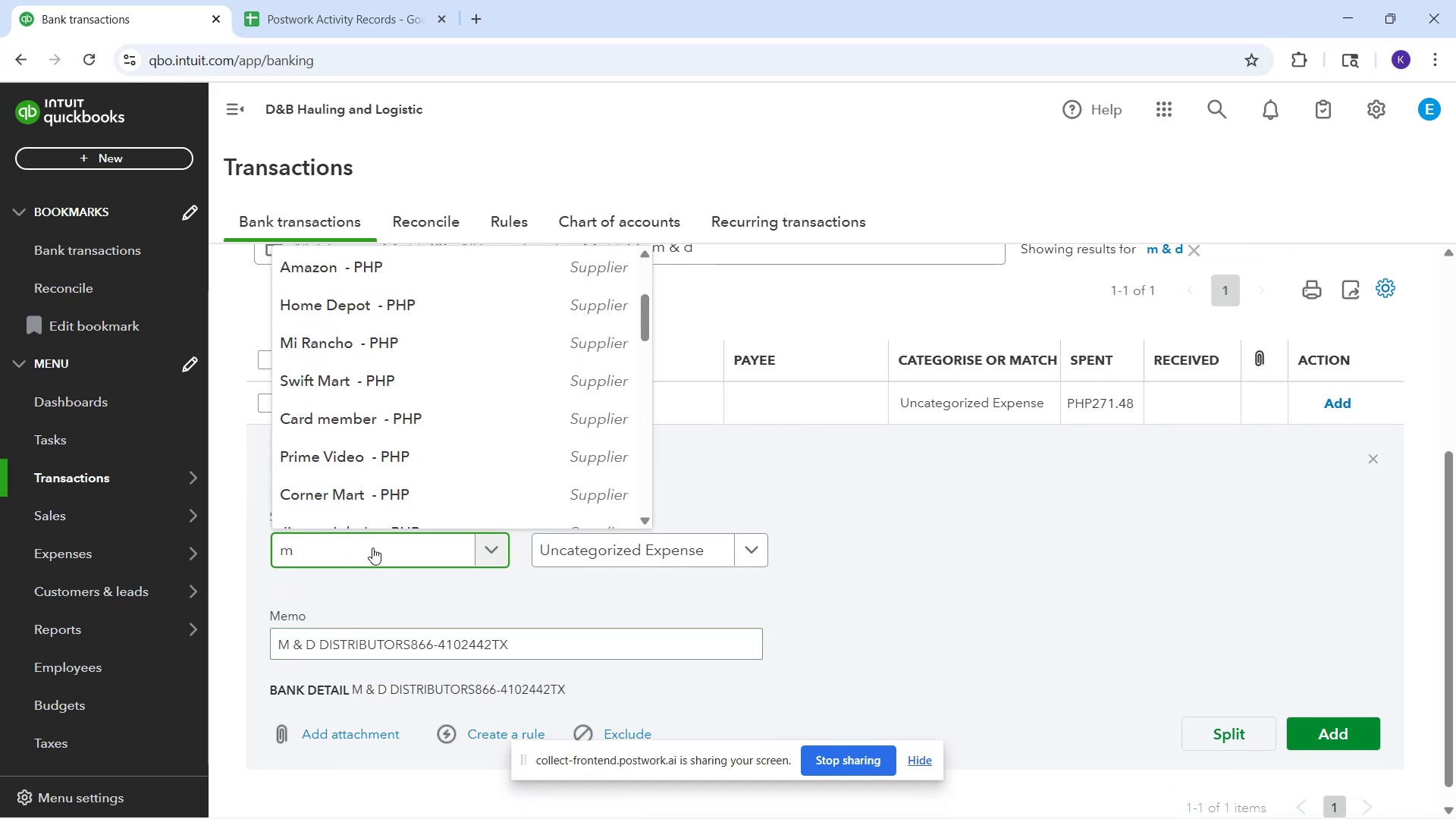 
key(Shift+7)
 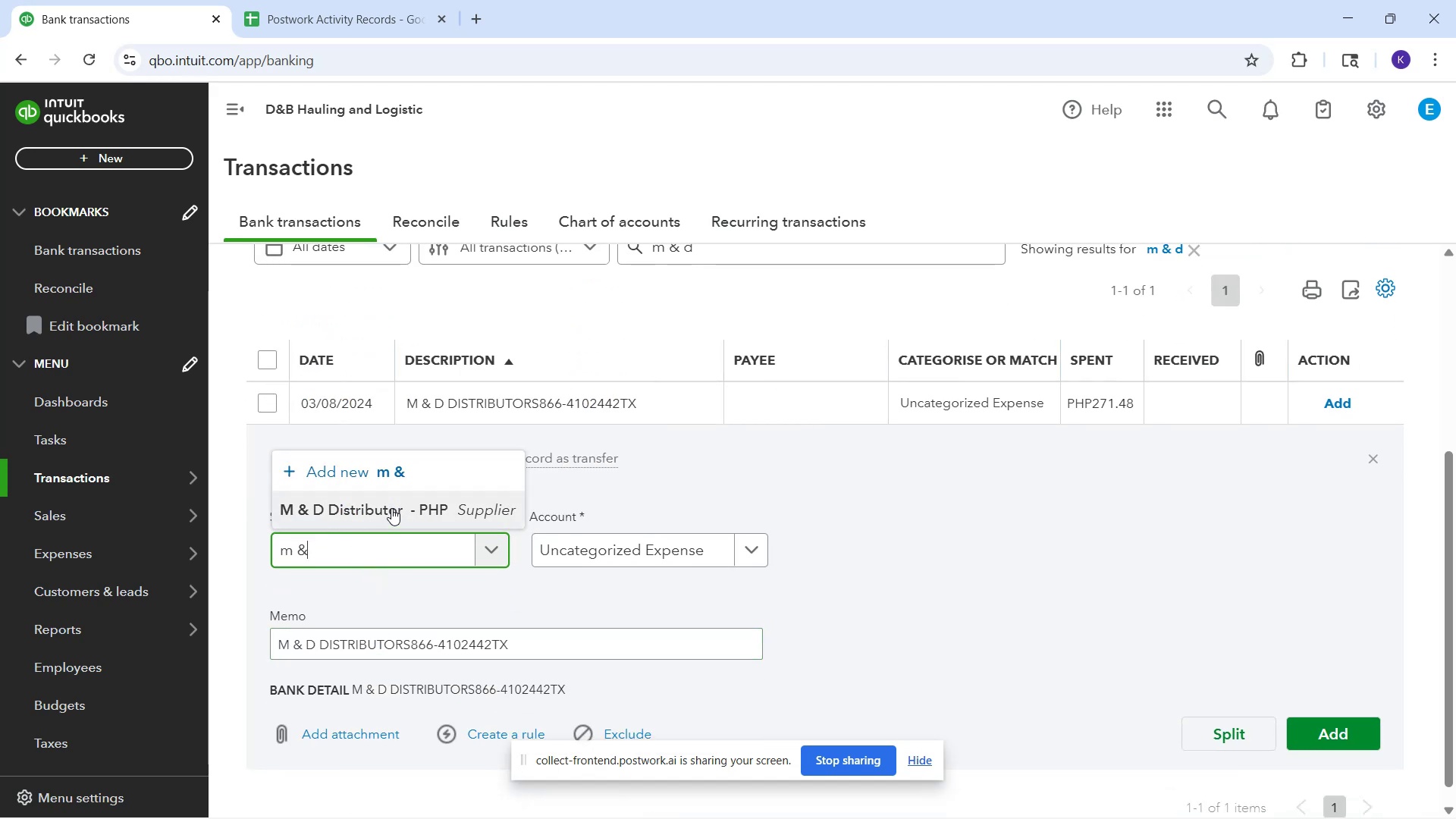 
left_click([396, 500])
 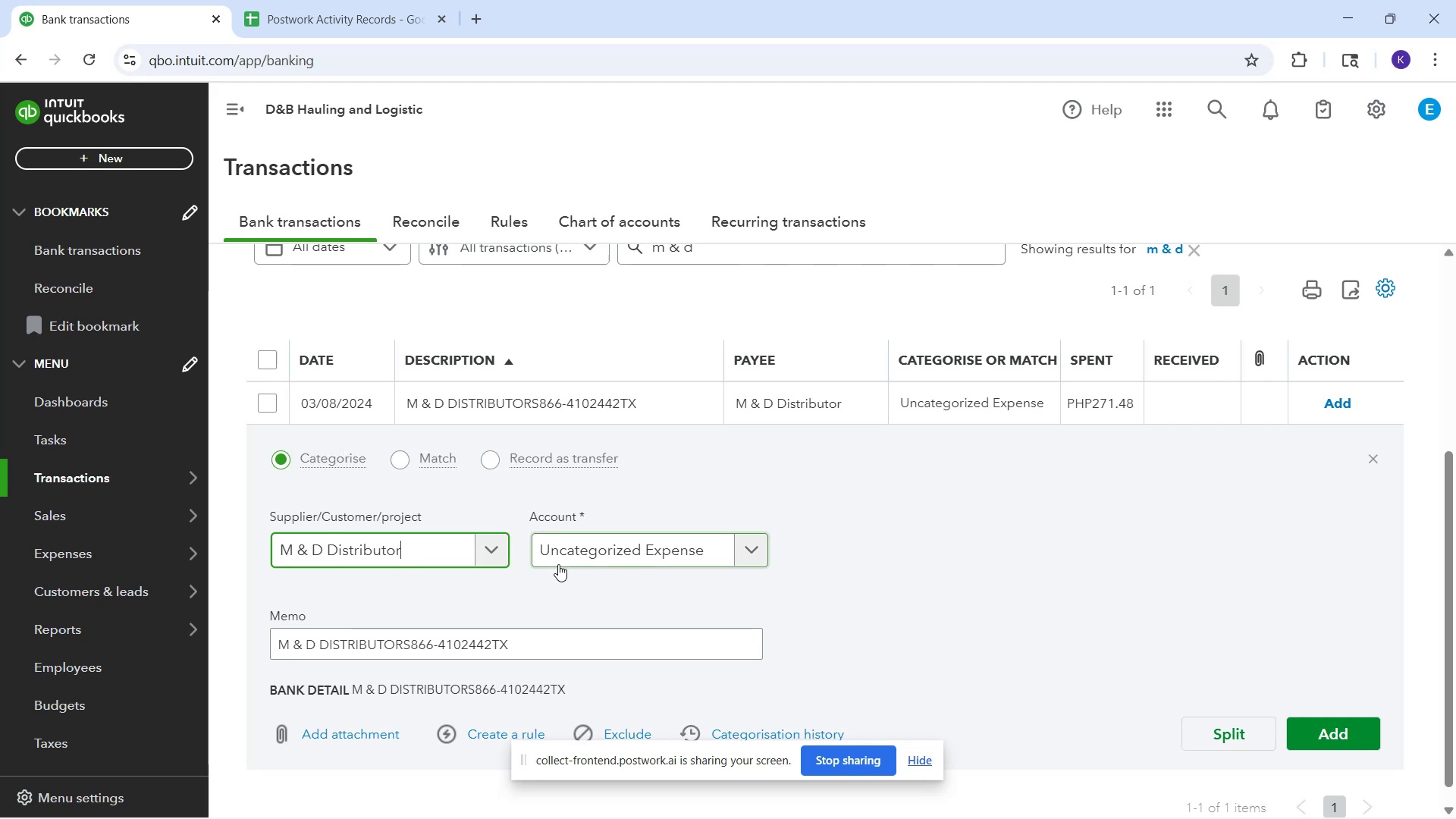 
left_click([557, 551])
 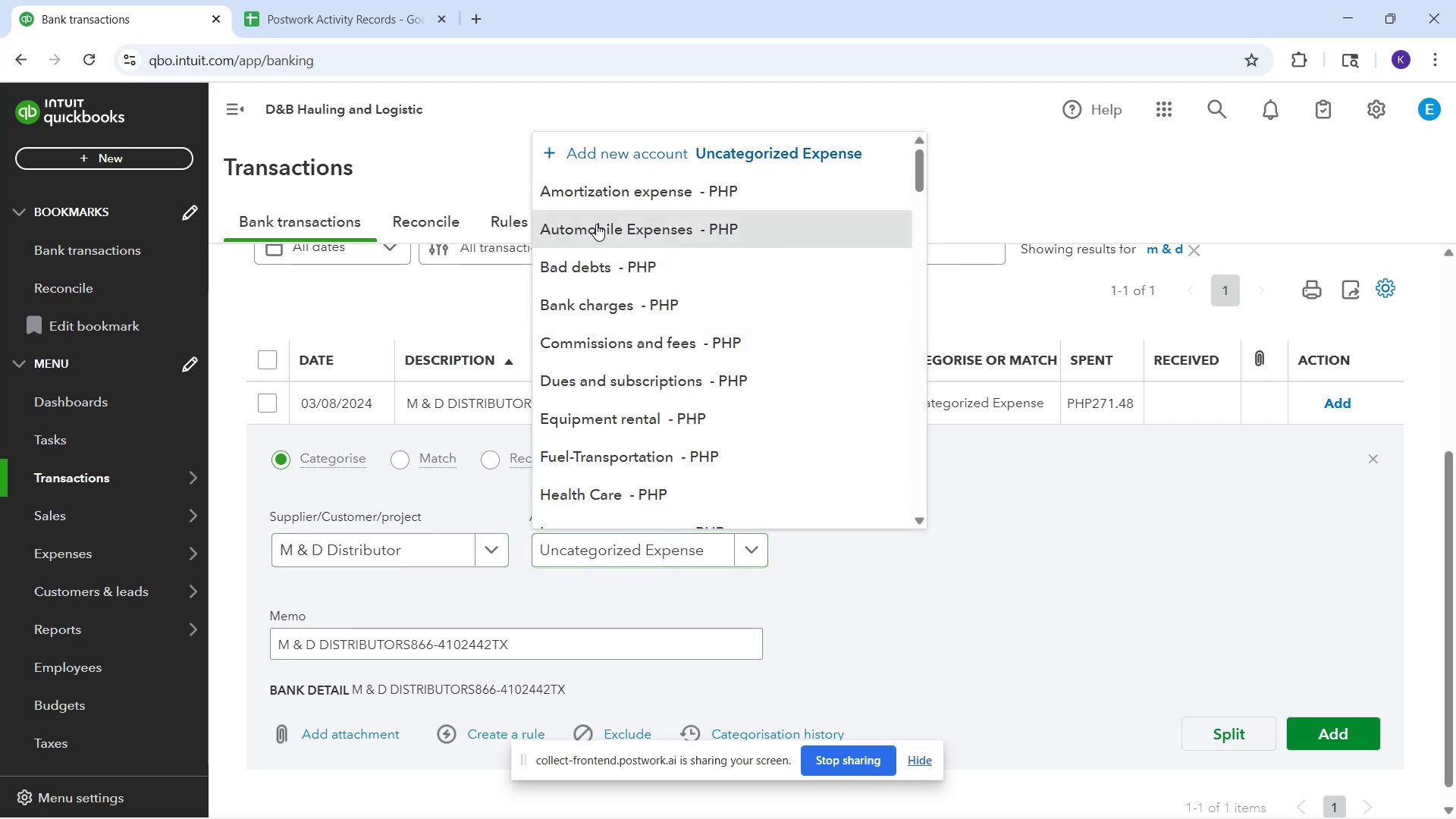 
left_click([596, 224])
 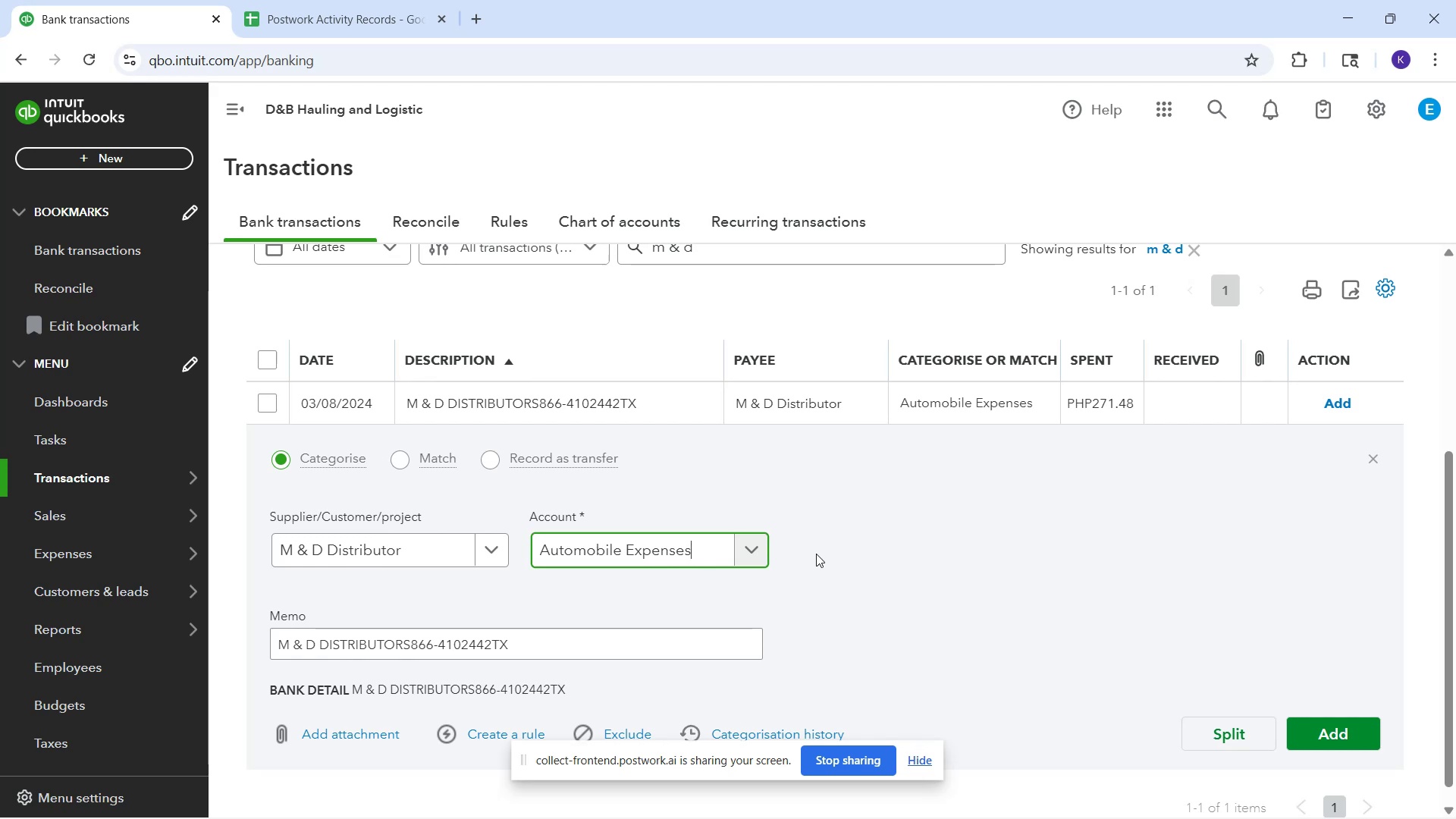 
wait(13.01)
 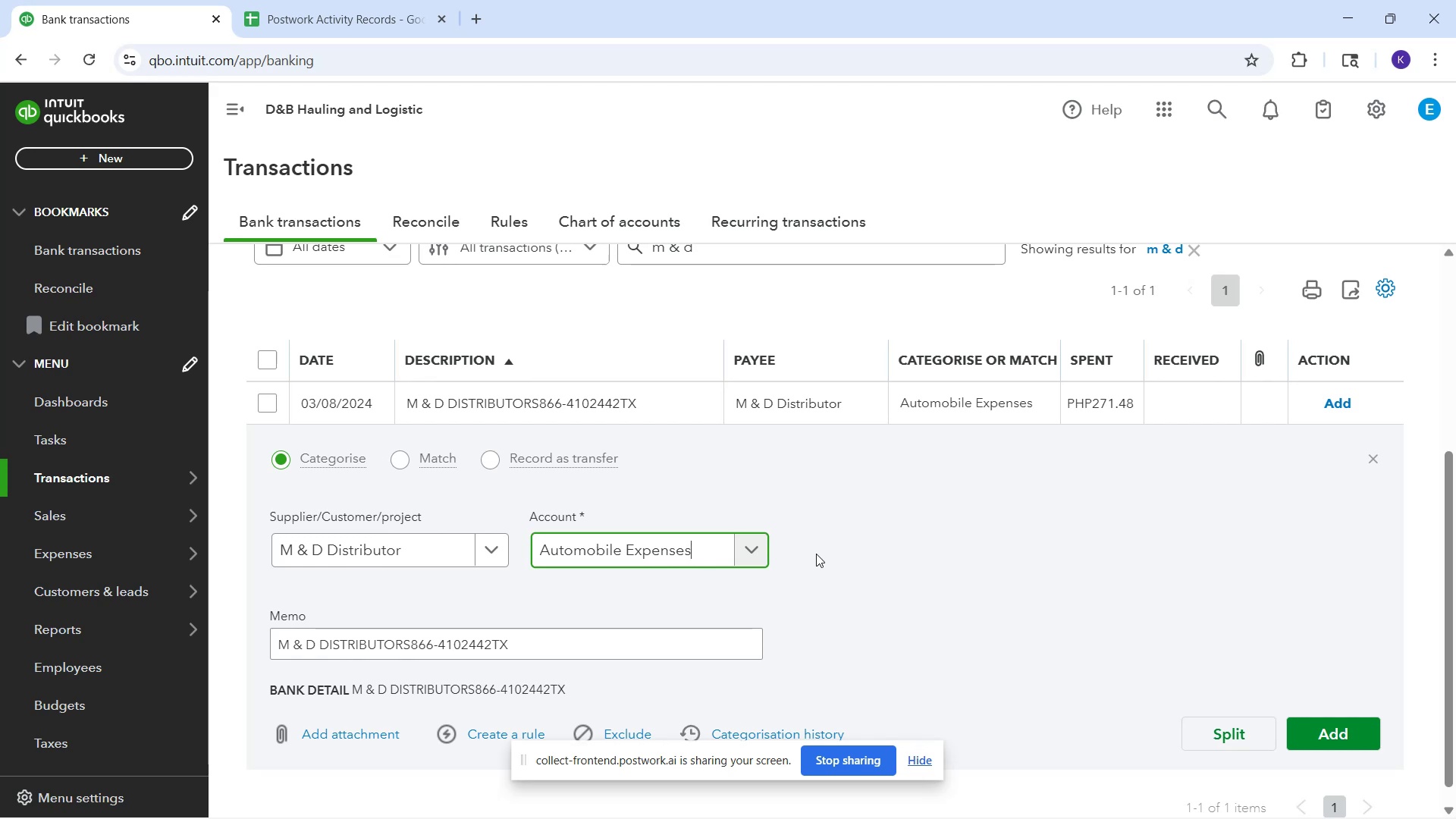 
scroll: coordinate [554, 446], scroll_direction: down, amount: 3.0
 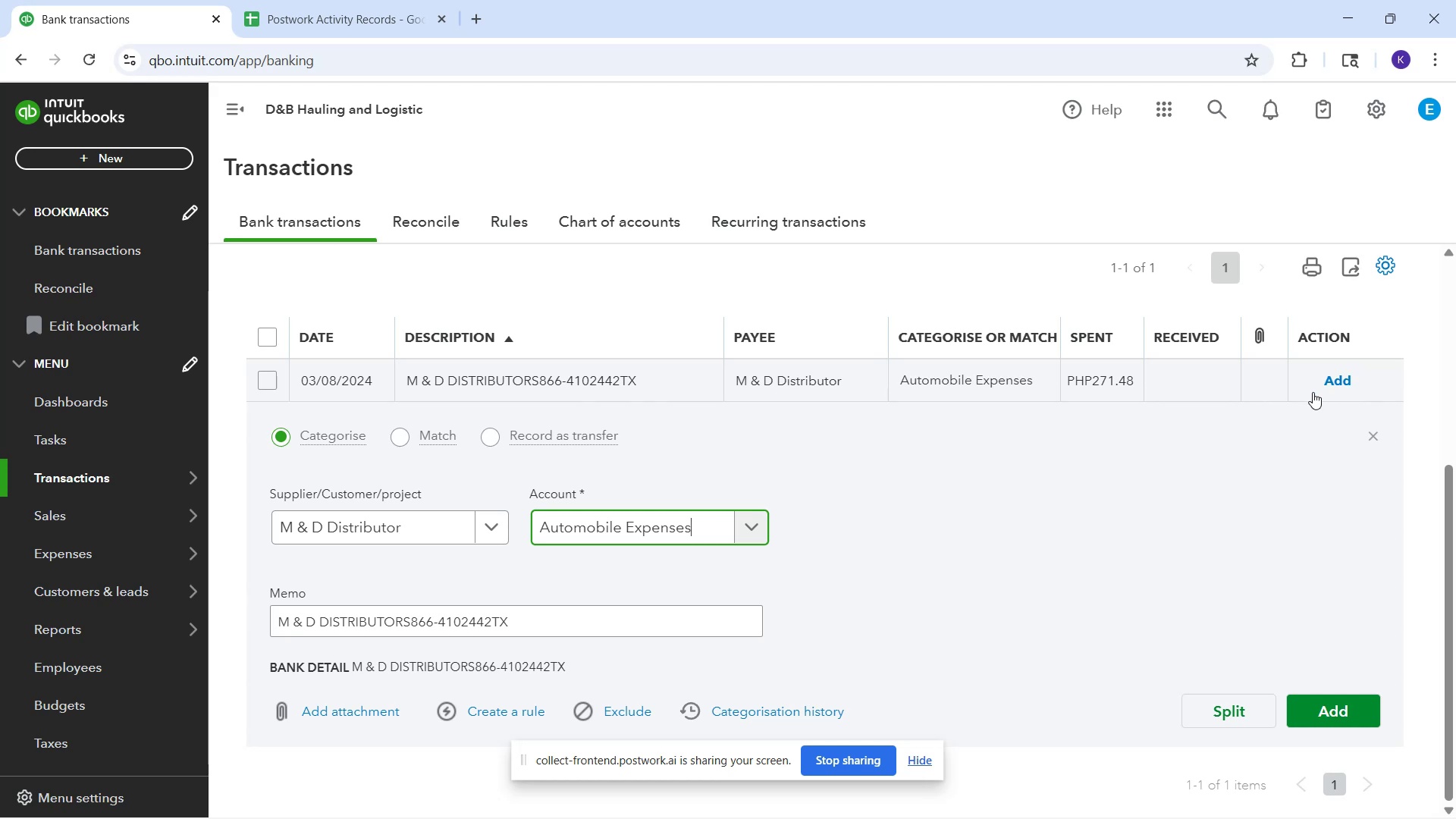 
wait(5.64)
 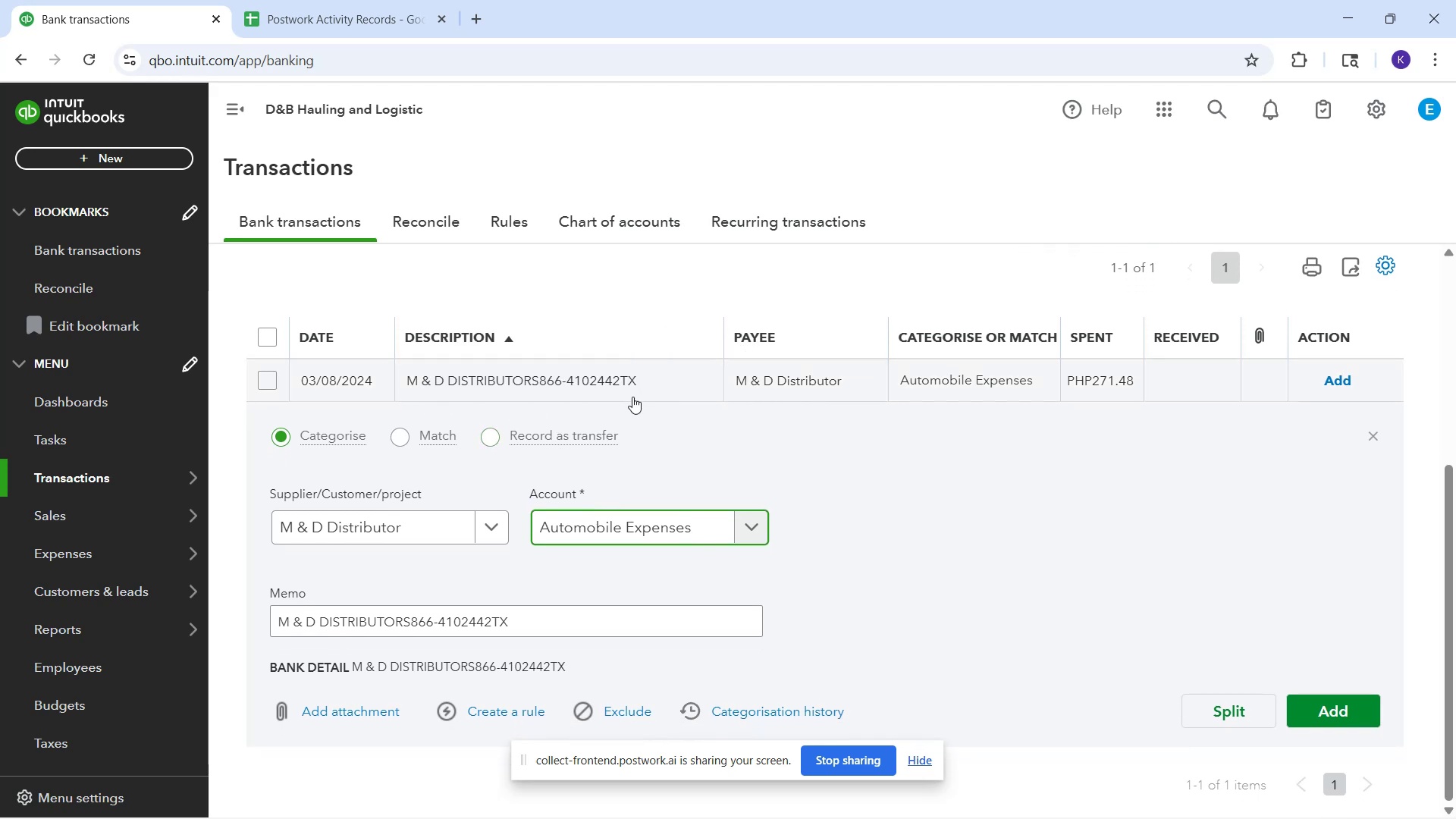 
scroll: coordinate [826, 550], scroll_direction: down, amount: 2.0
 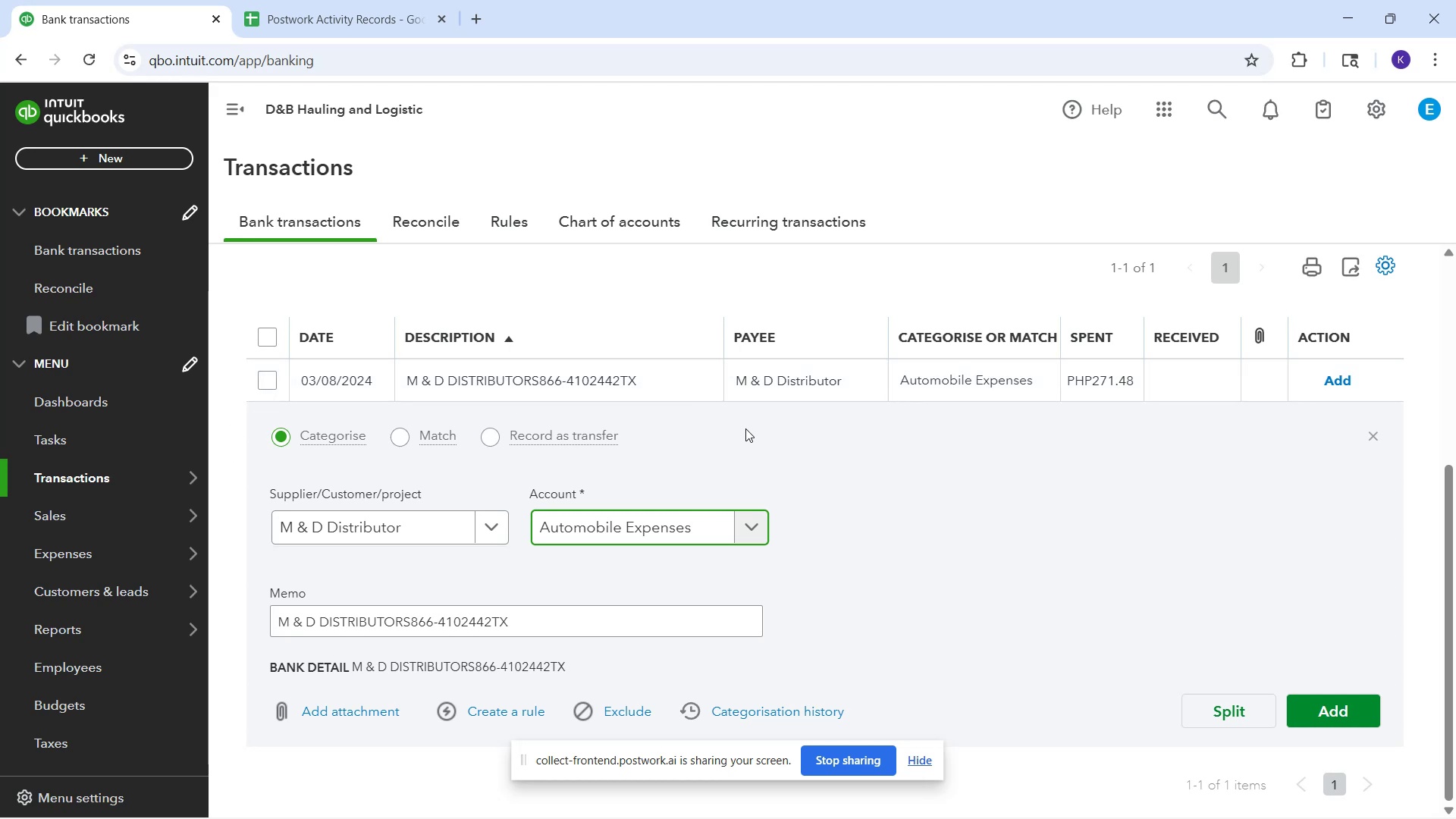 
wait(20.7)
 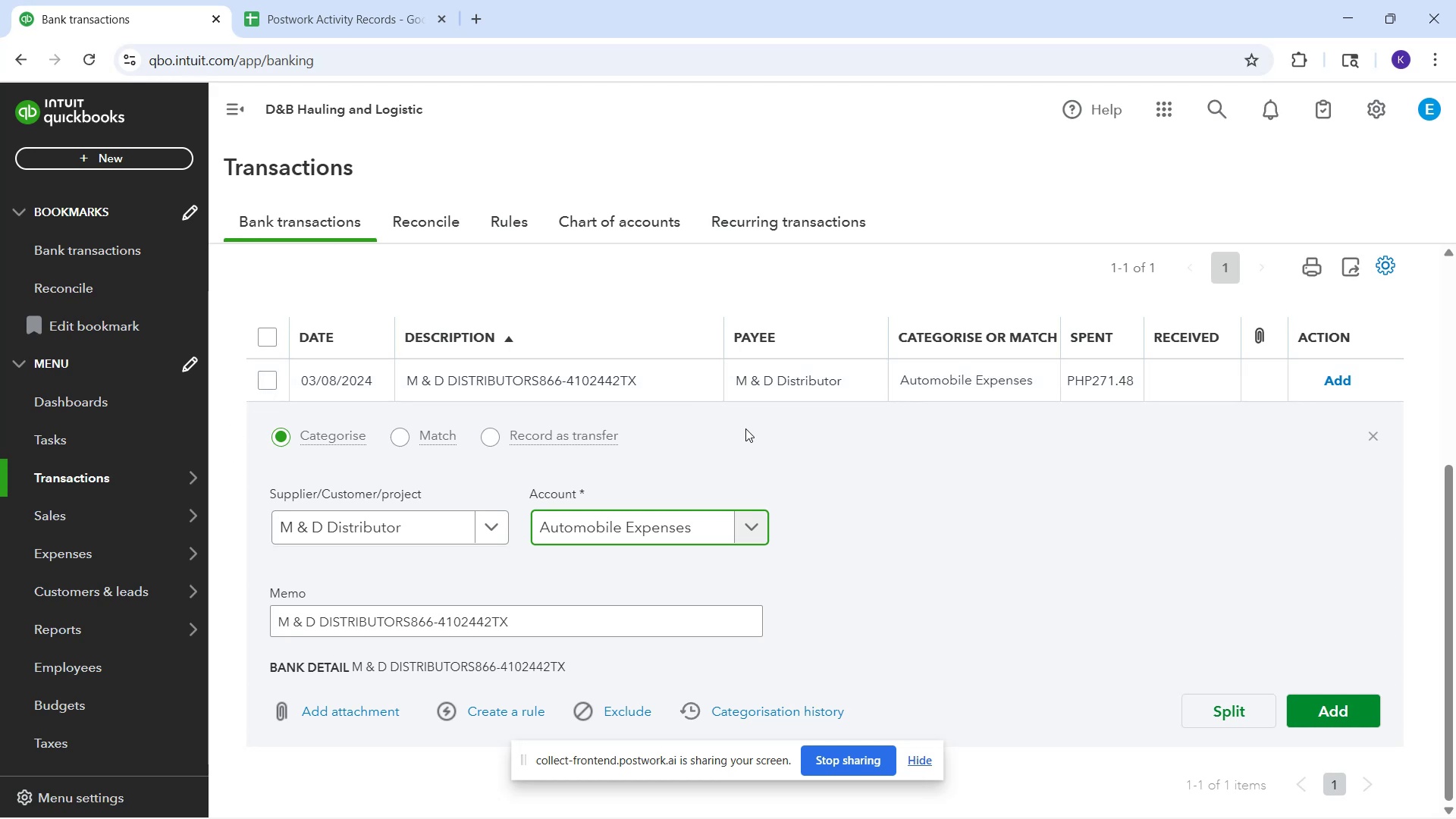 
scroll: coordinate [1158, 551], scroll_direction: down, amount: 2.0
 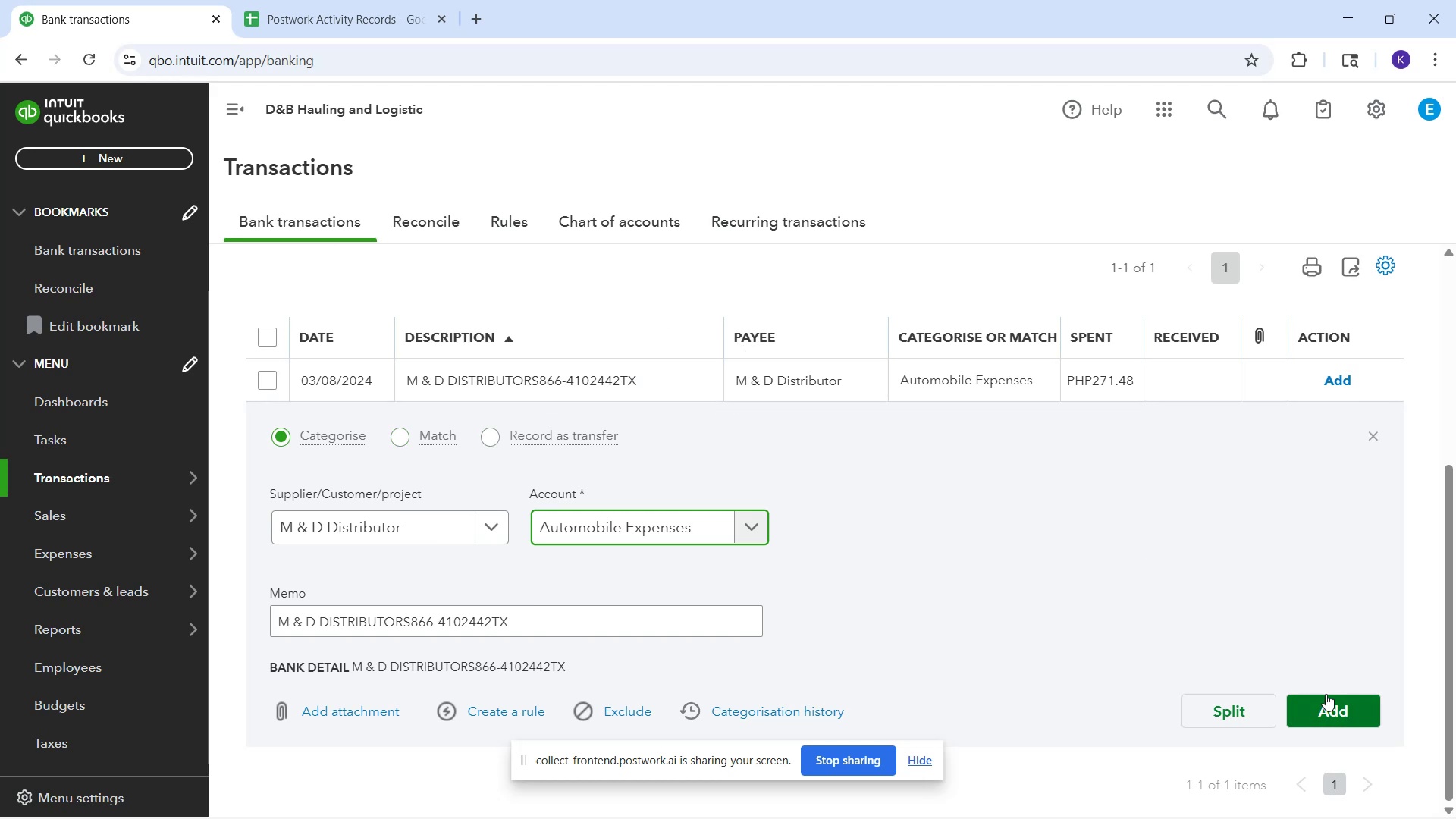 
left_click([1326, 694])
 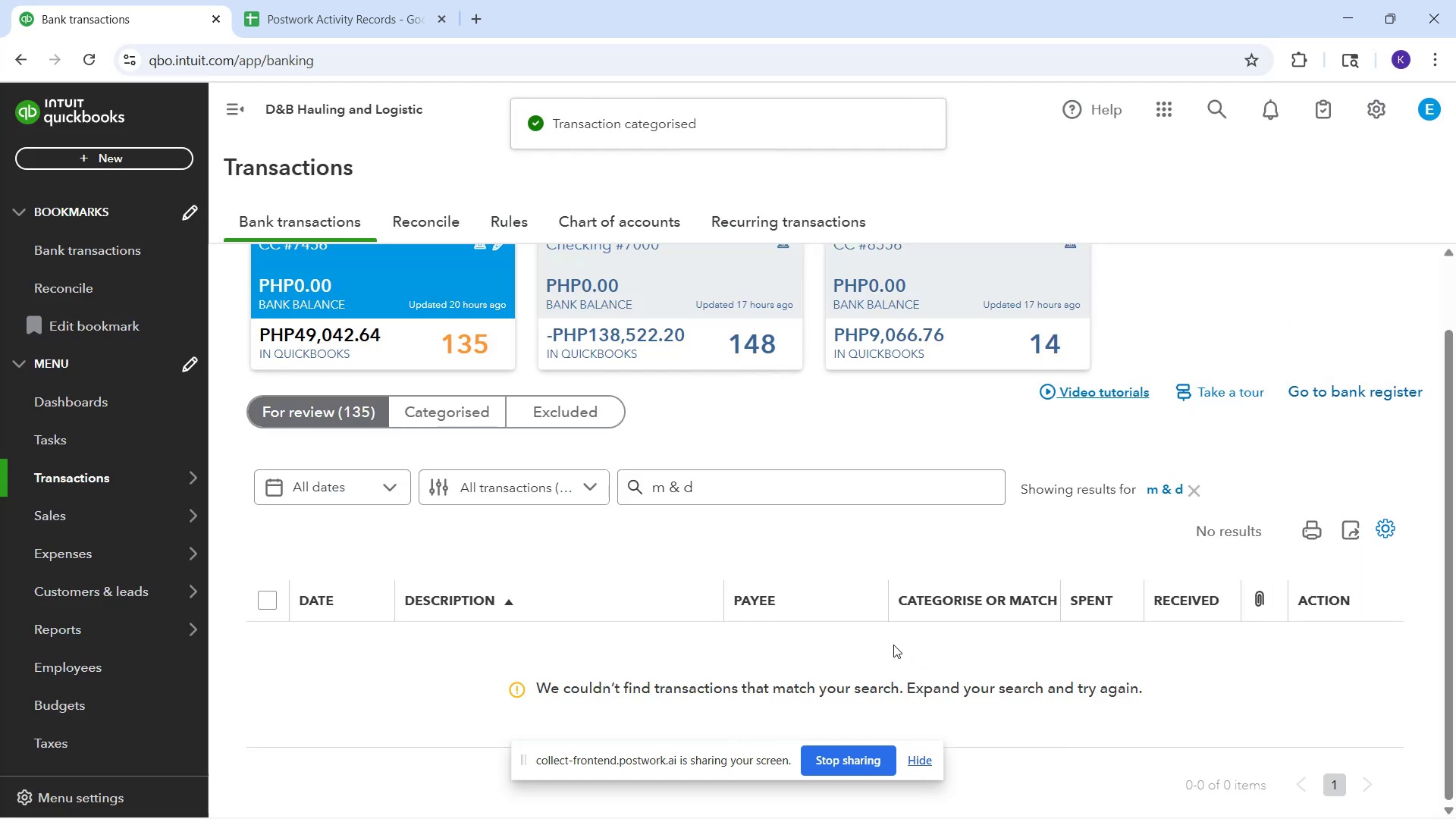 
wait(5.31)
 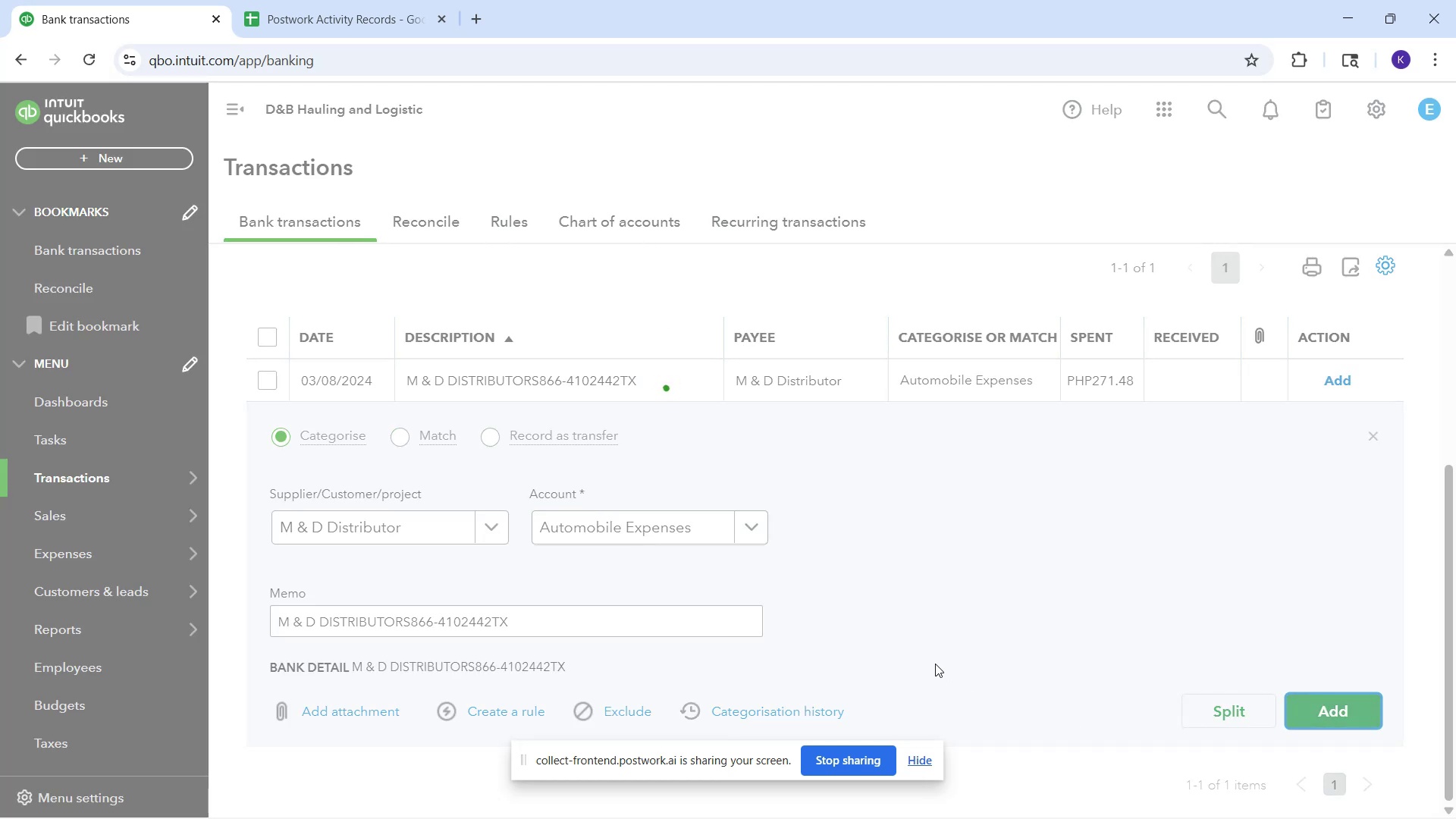 
left_click_drag(start_coordinate=[844, 494], to_coordinate=[543, 525])
 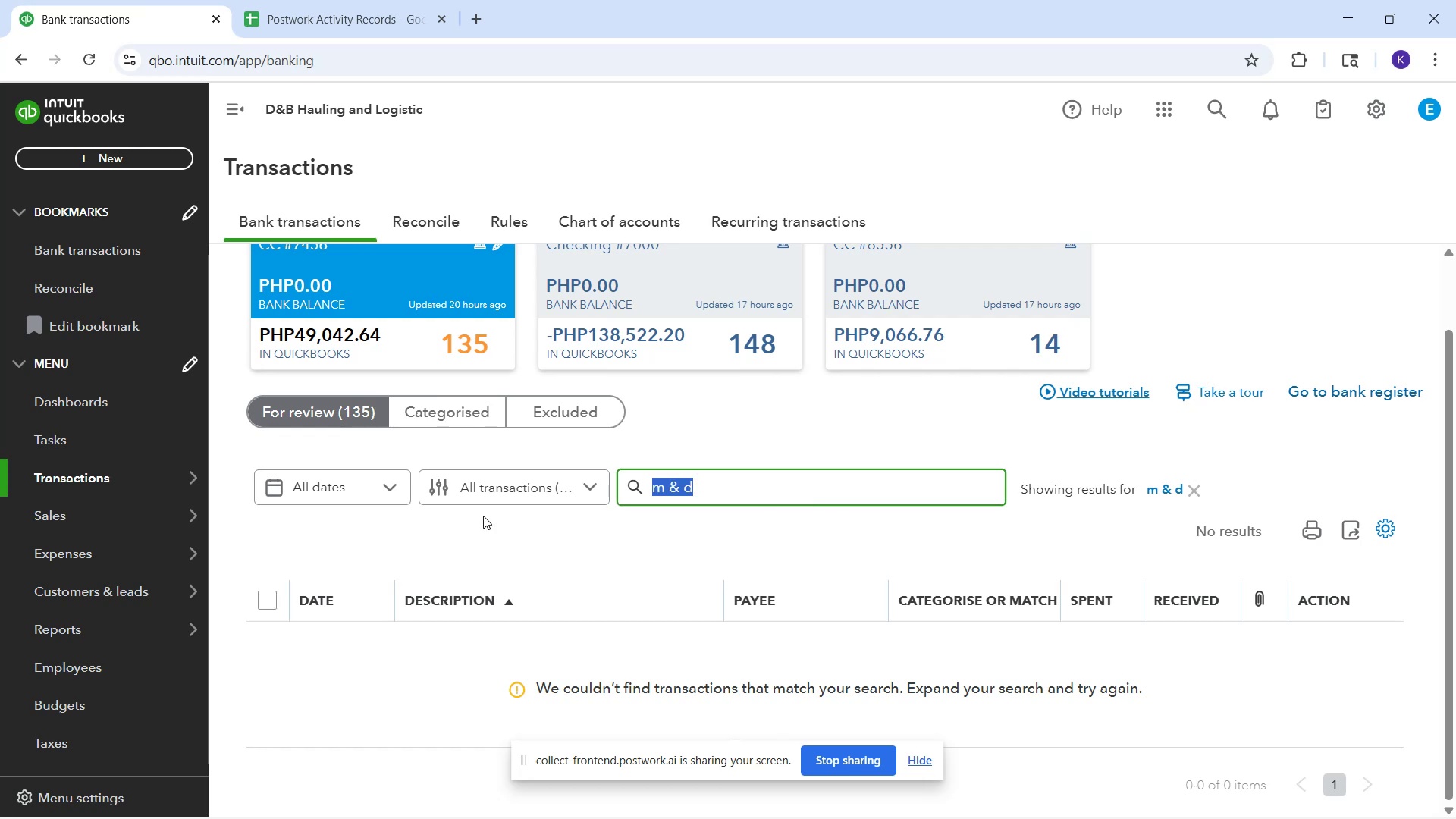 
type(bb houst)
 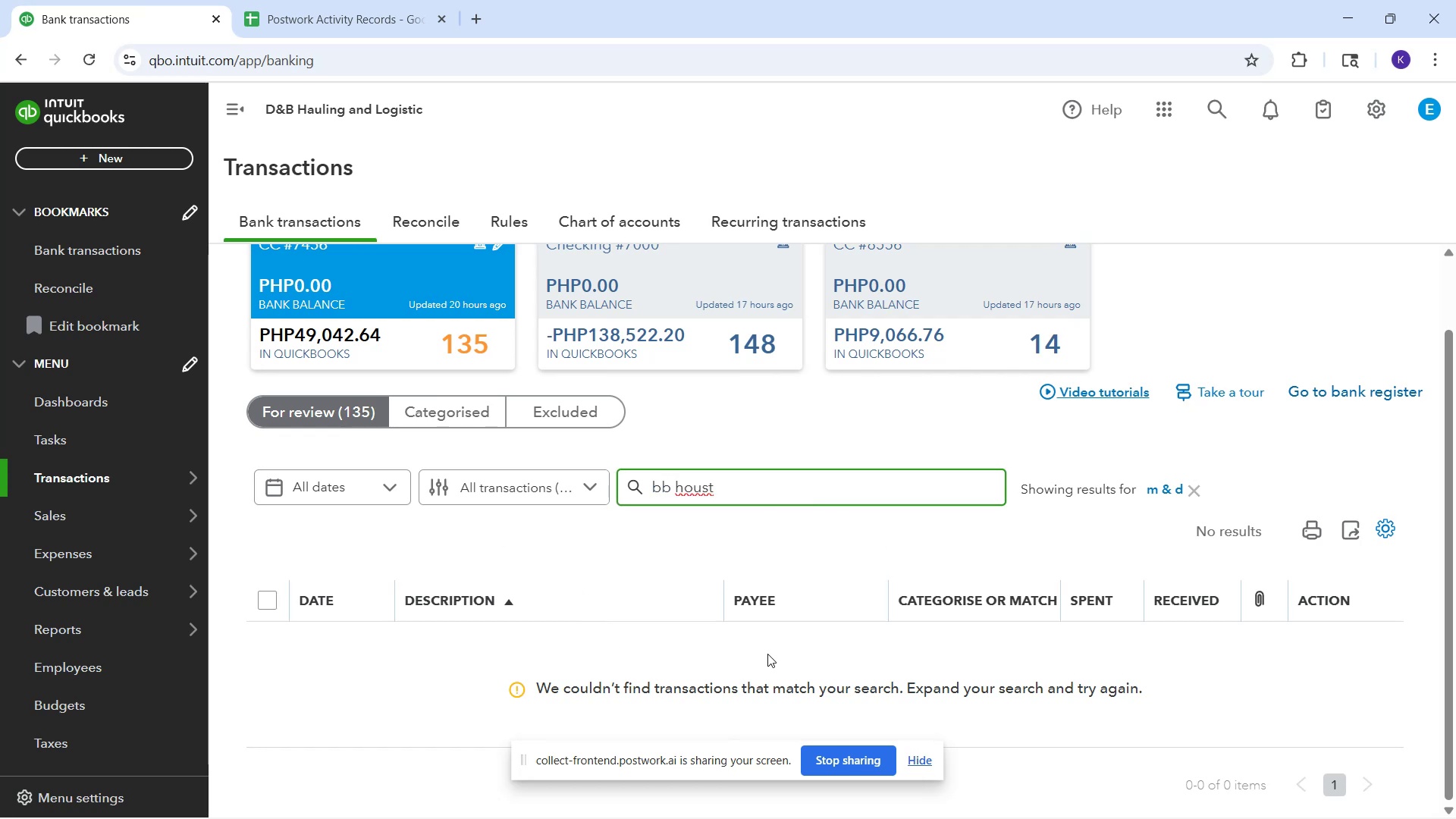 
type(on3)
key(Backspace)
key(Backspace)
 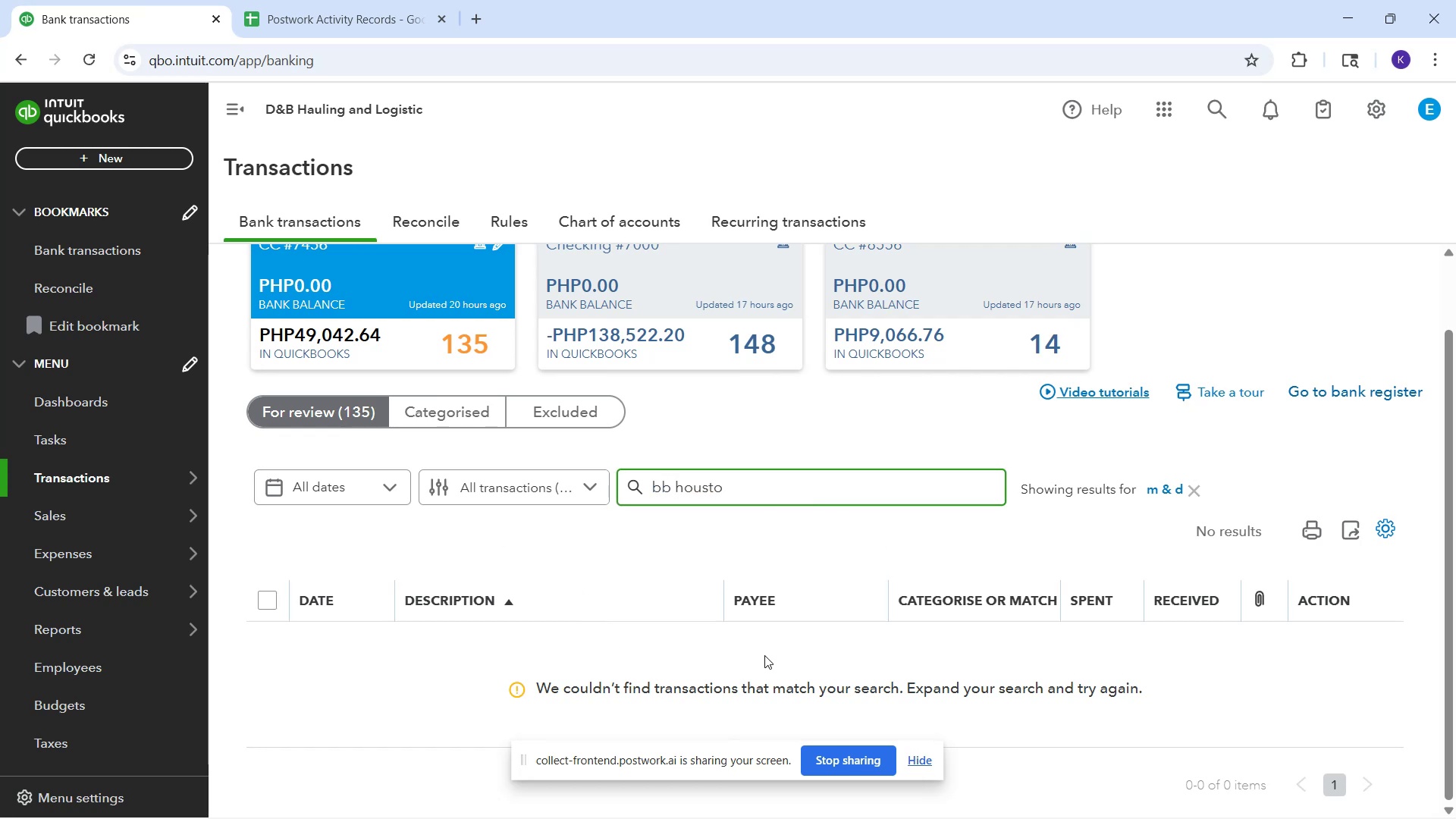 
key(Enter)
 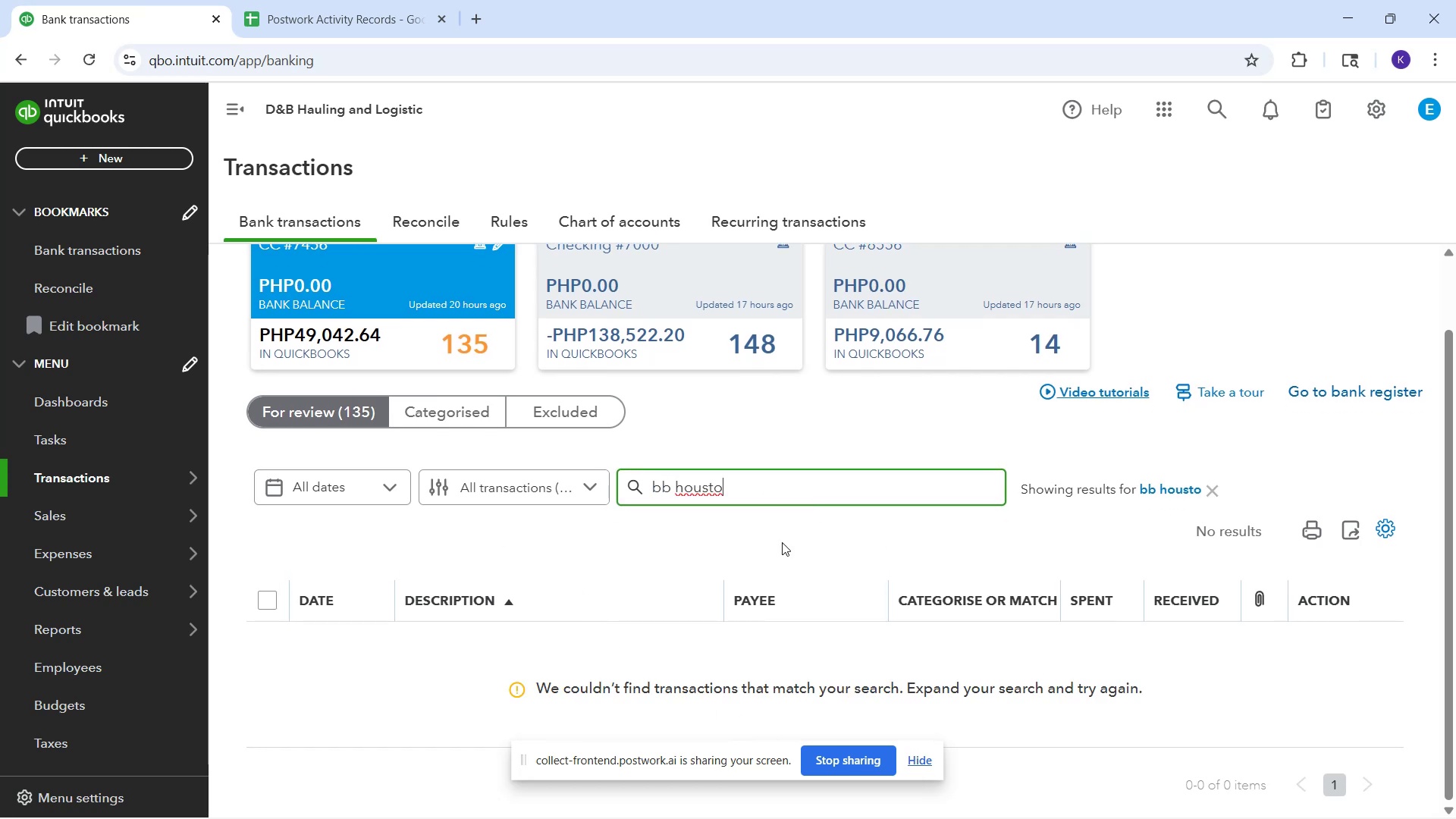 
key(N)
 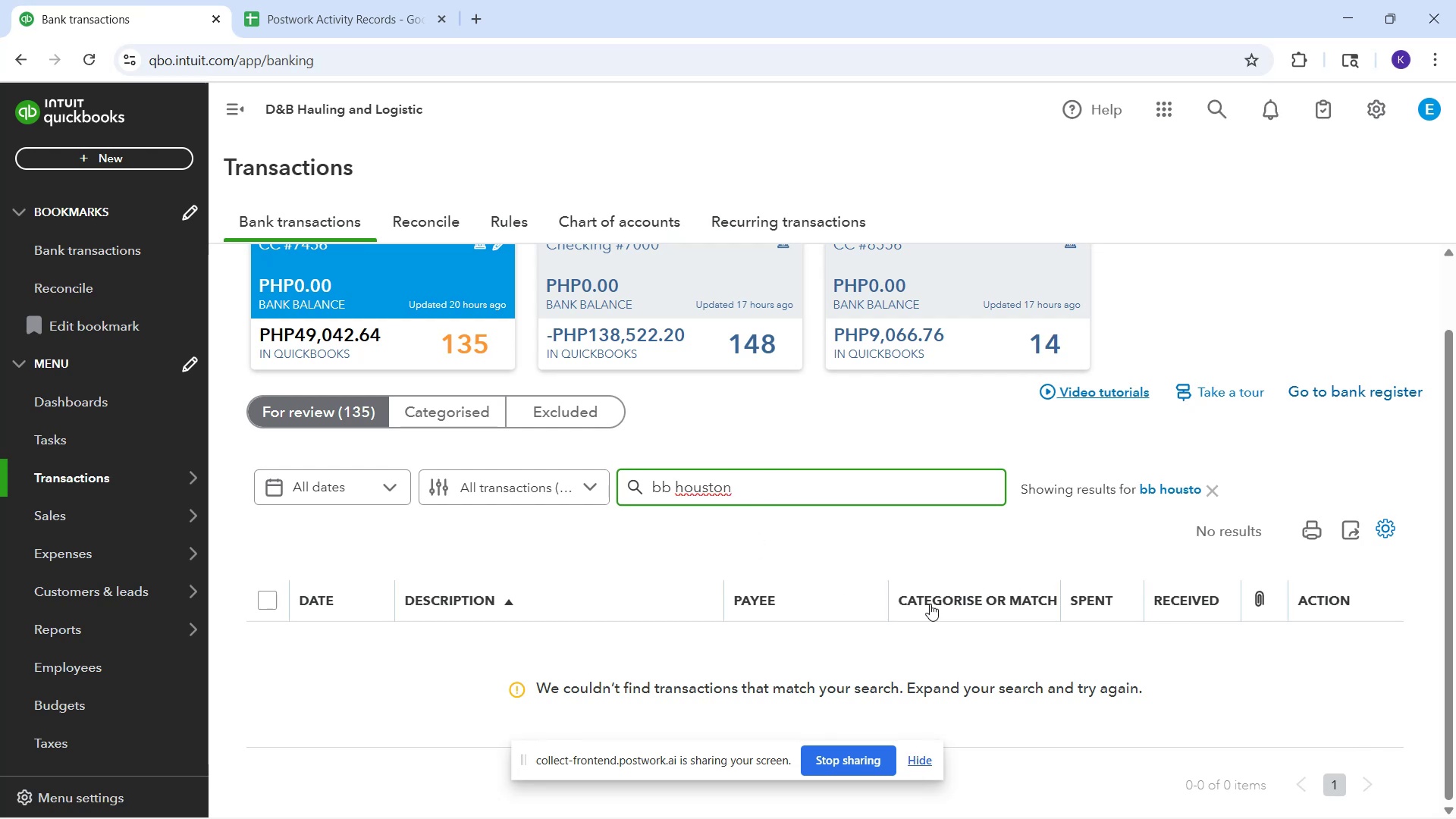 
key(NumpadEnter)
 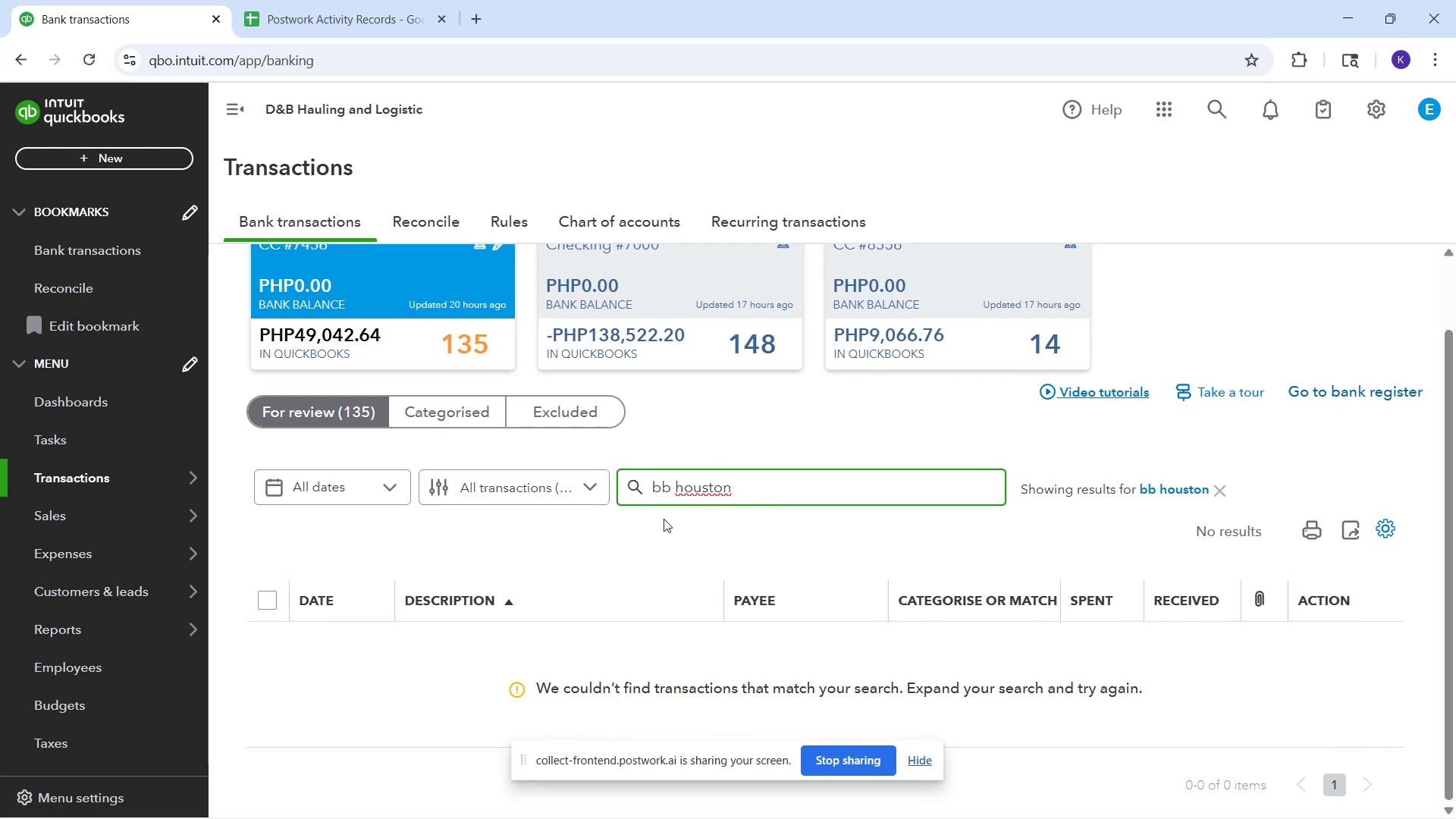 
wait(6.15)
 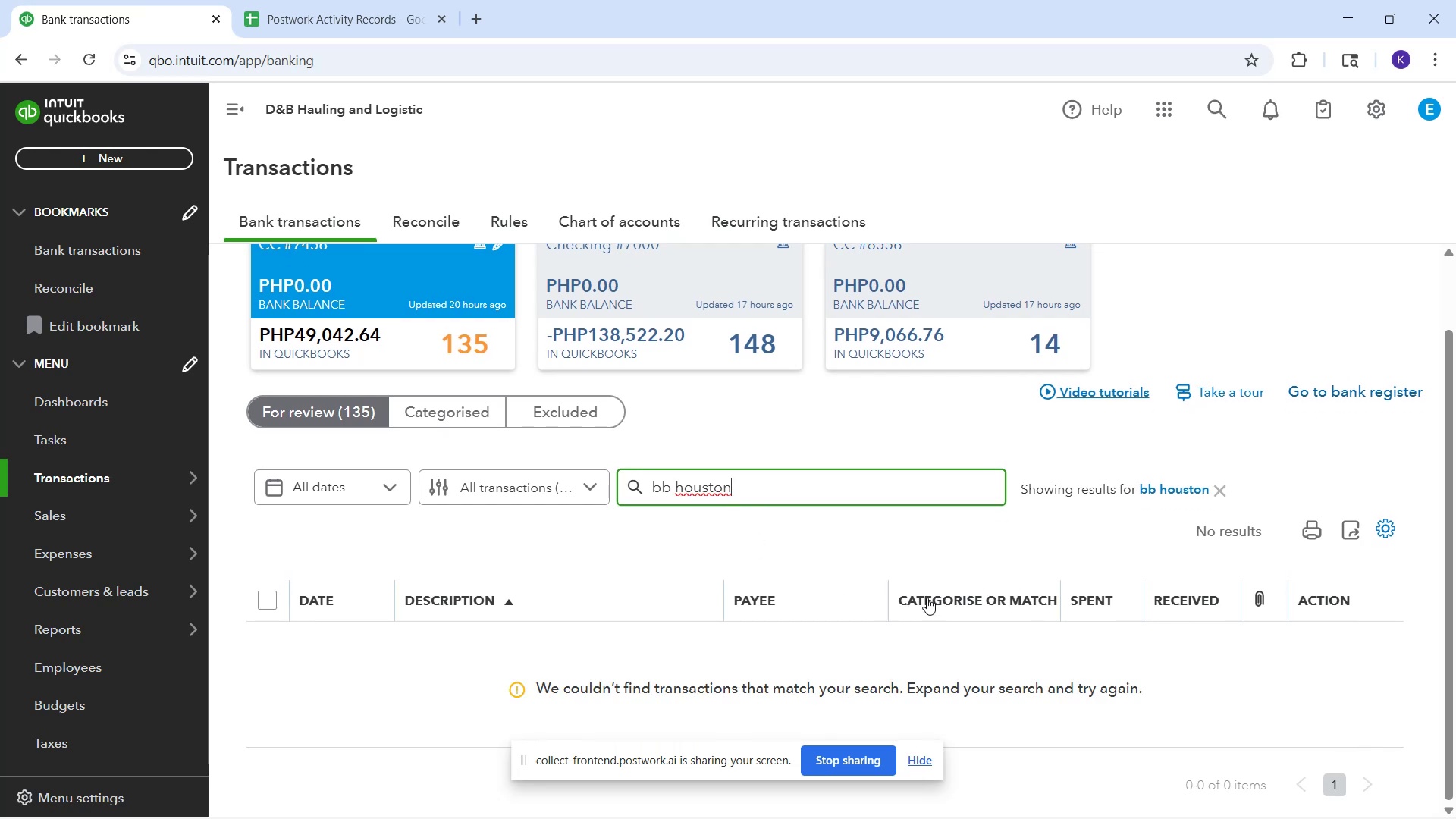 
type( of)
 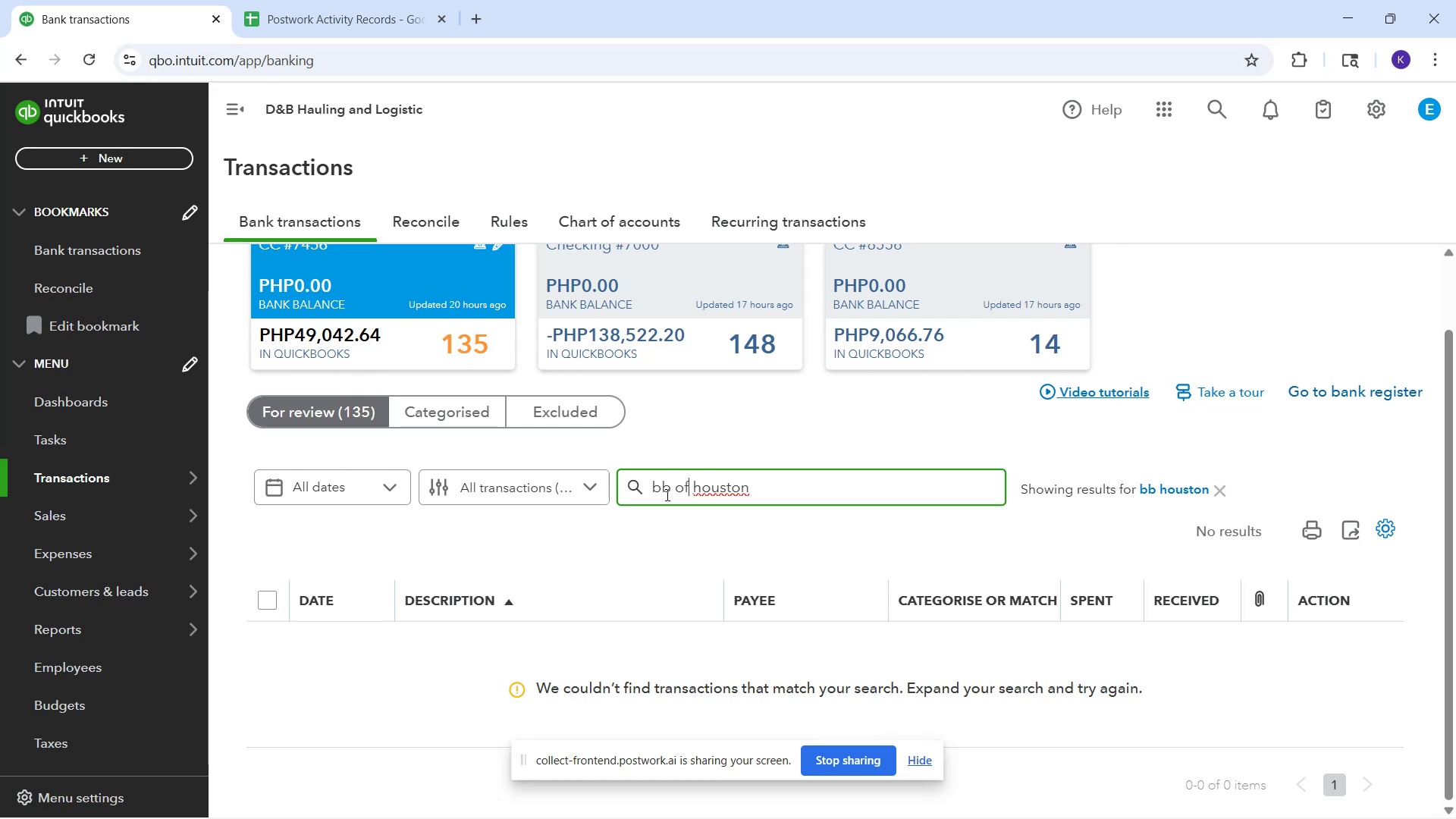 
key(Enter)
 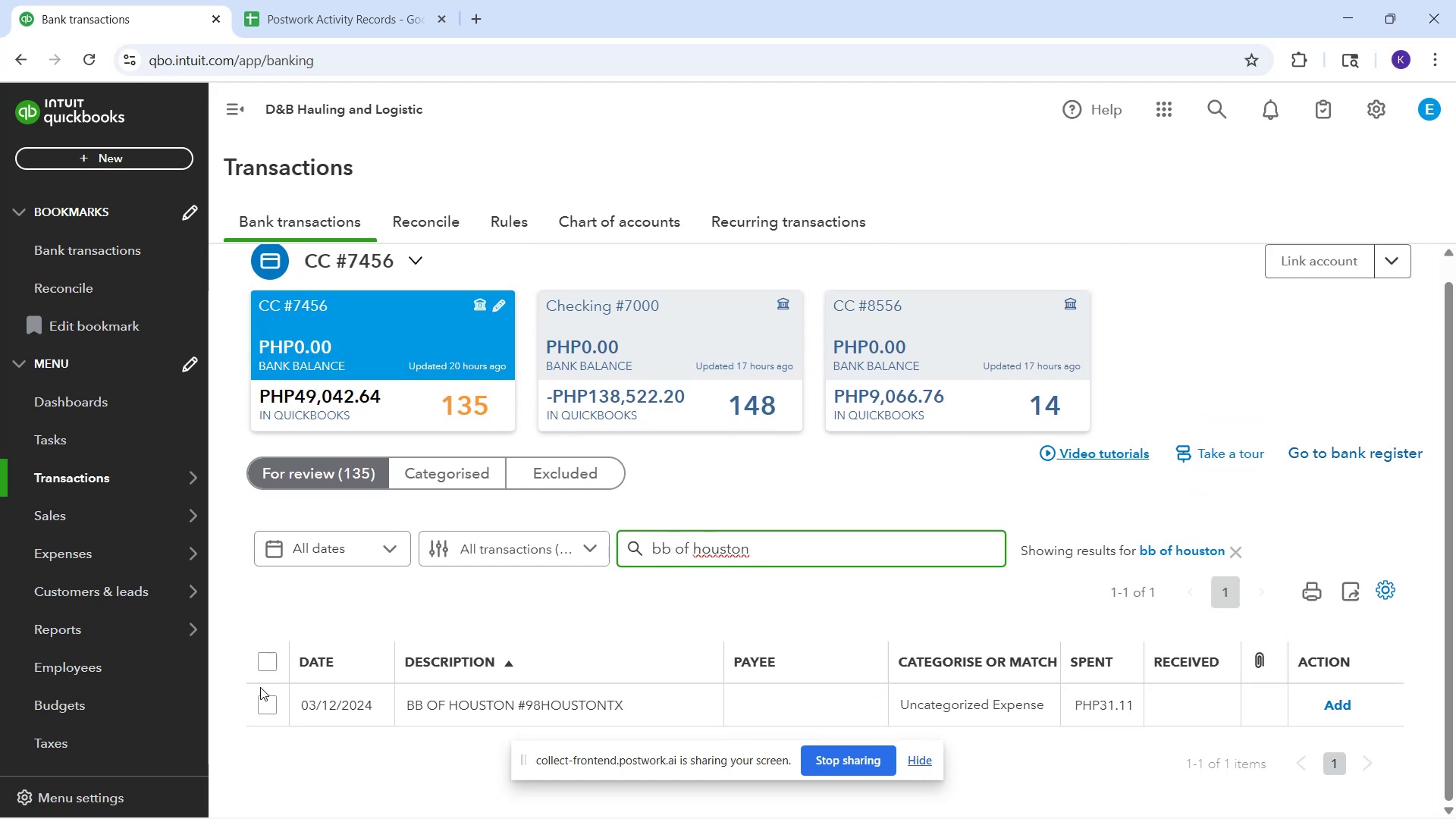 
left_click([420, 704])
 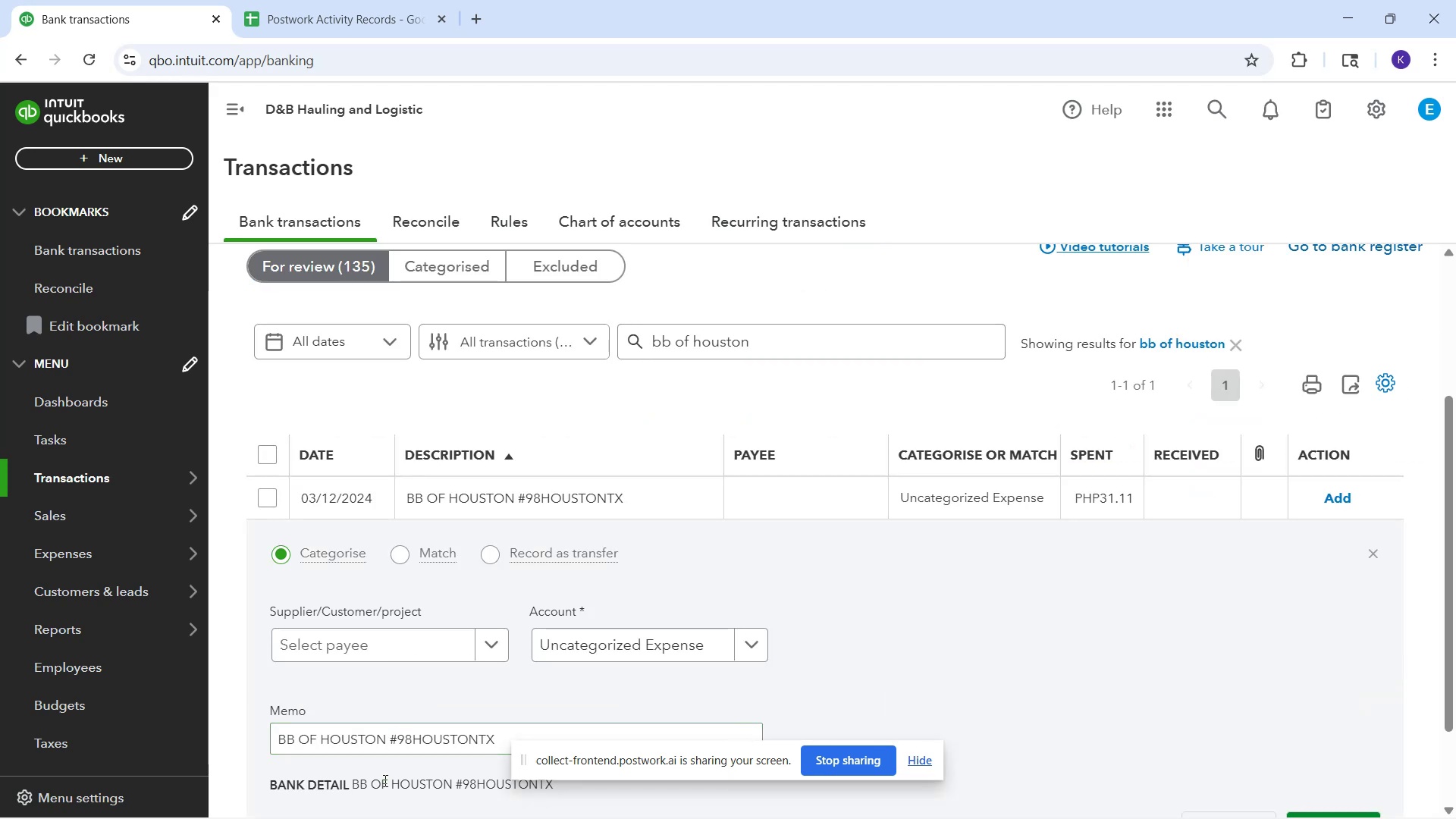 
wait(6.56)
 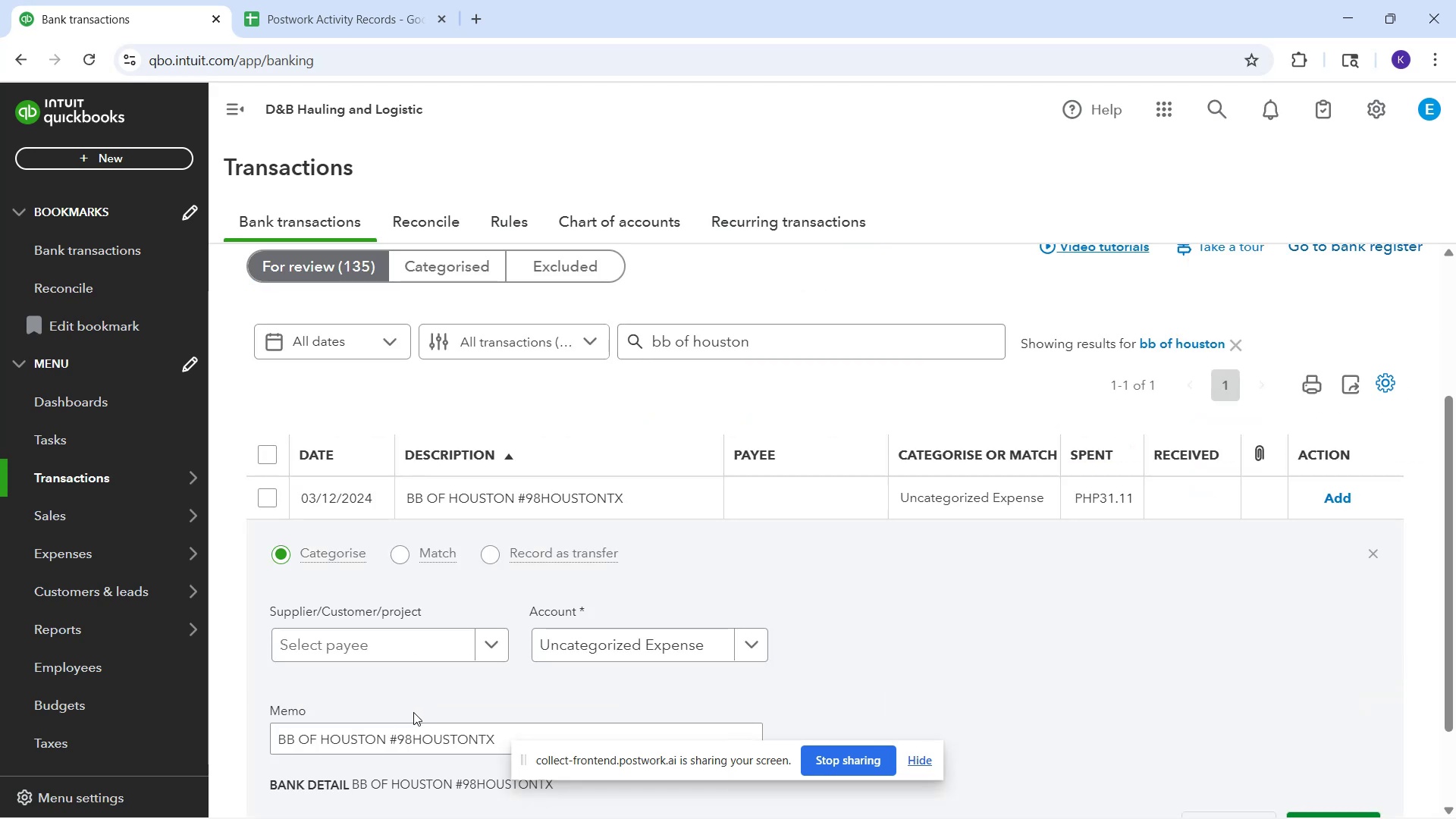 
left_click([316, 652])
 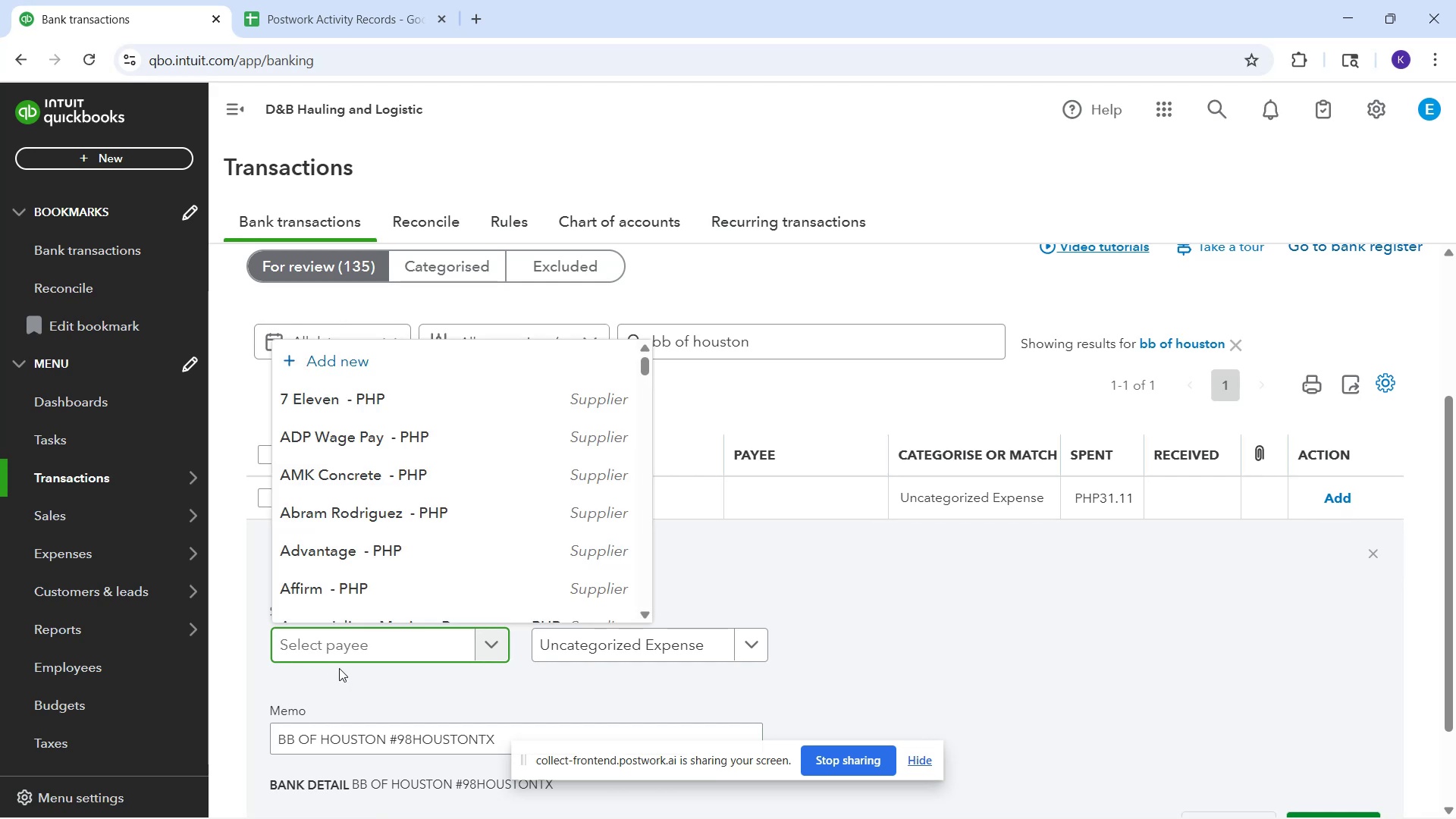 
type(BB of Houston)
 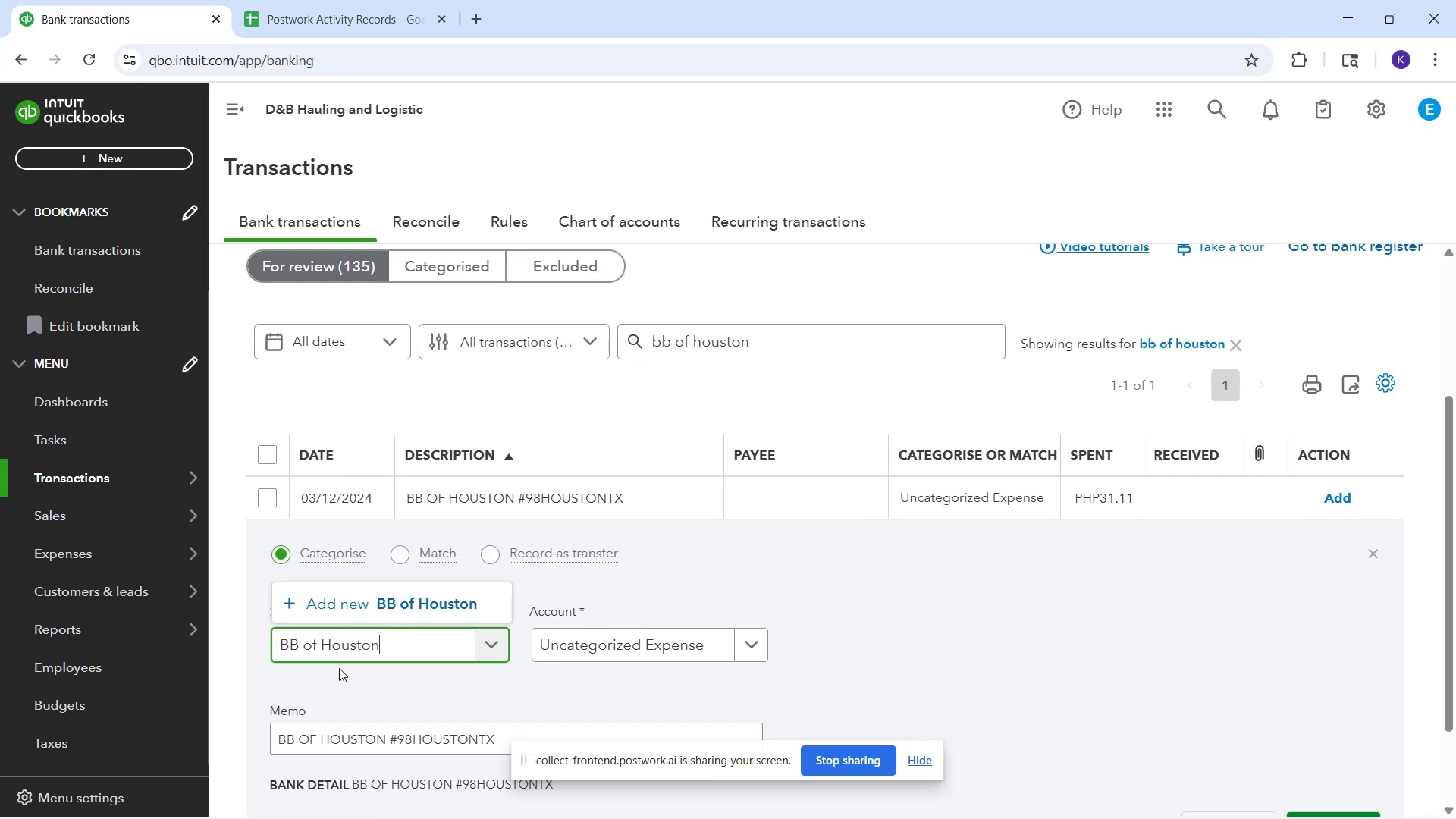 
wait(6.11)
 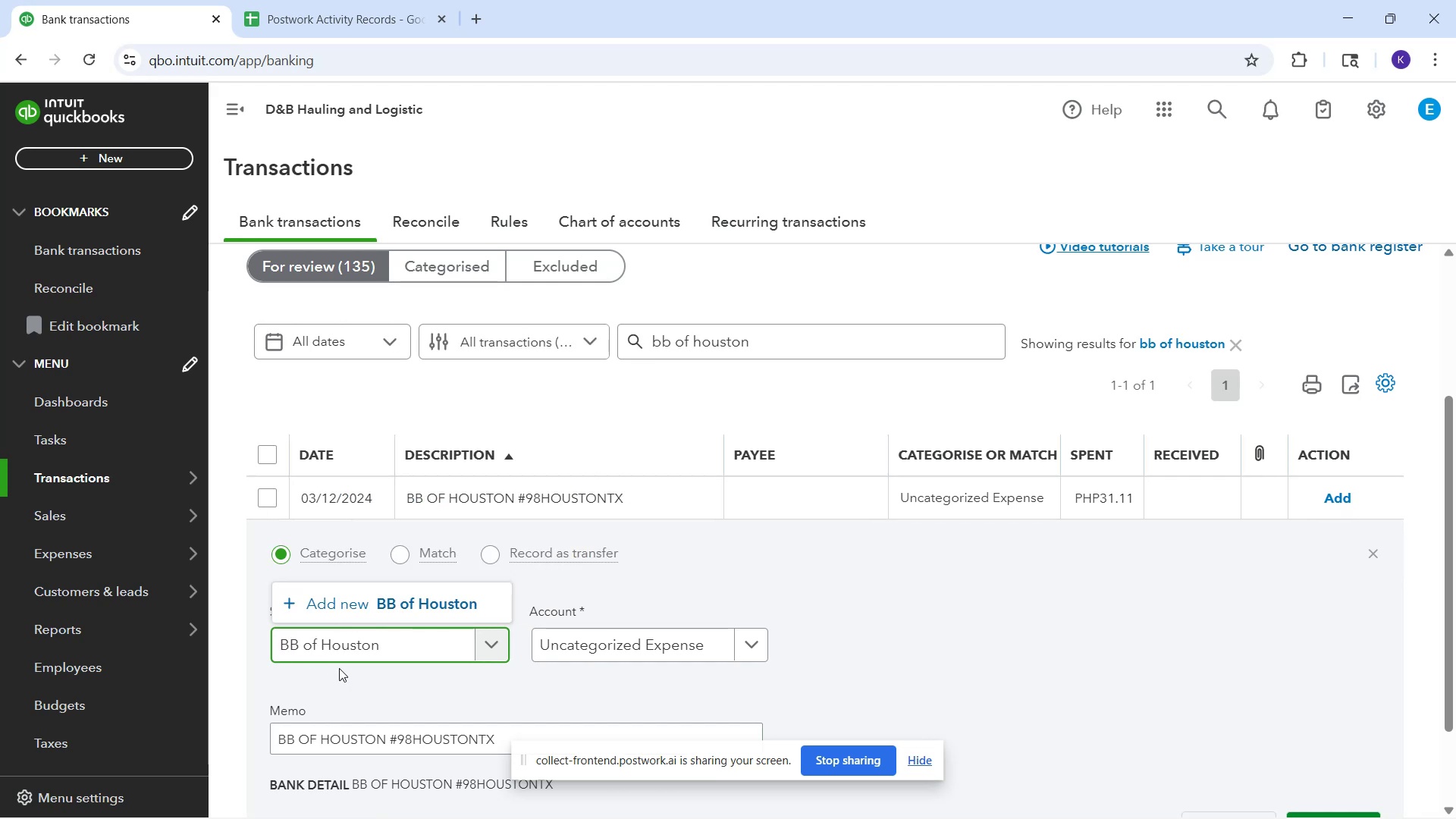 
double_click([617, 646])
 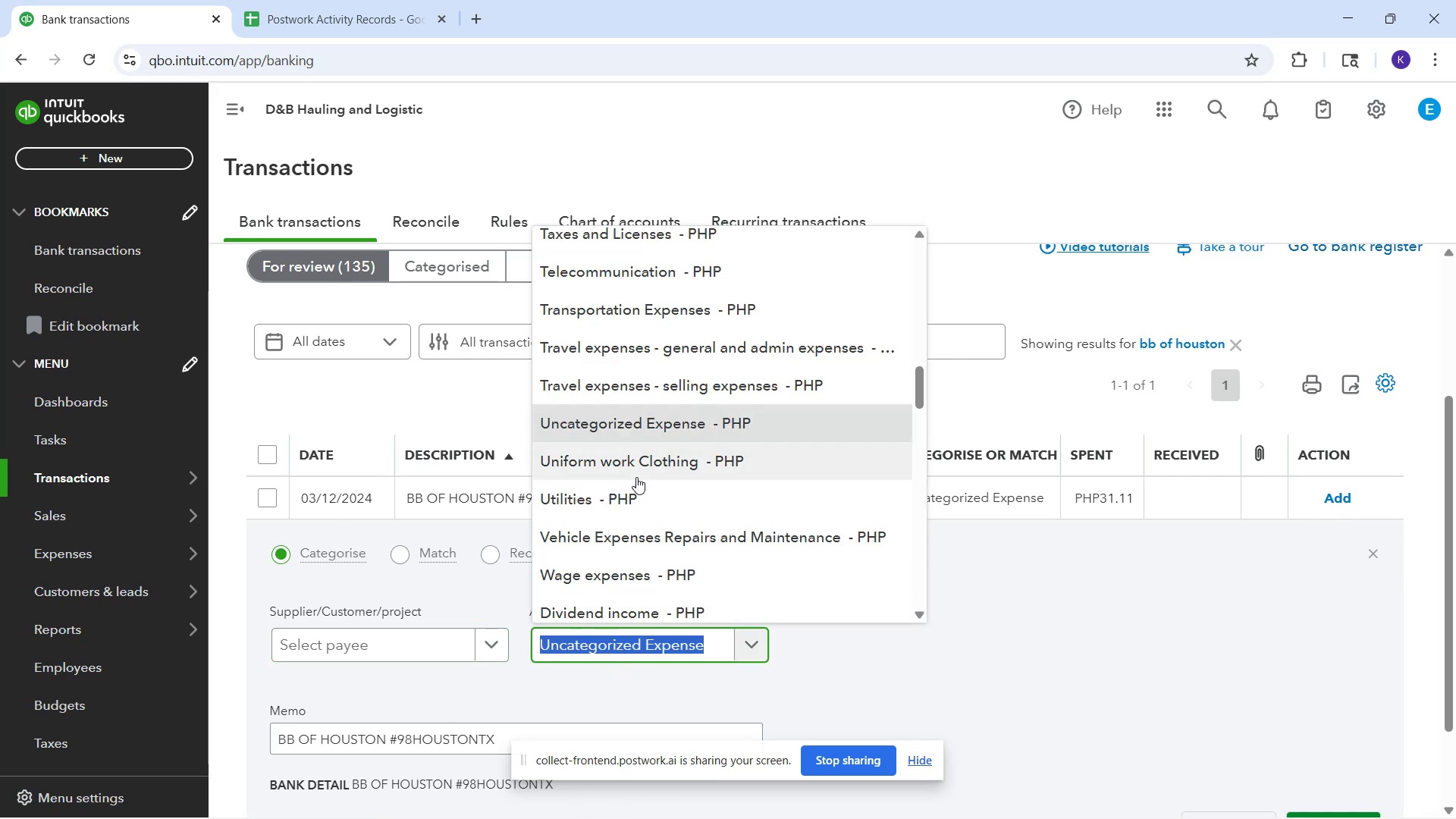 
type(auto)
 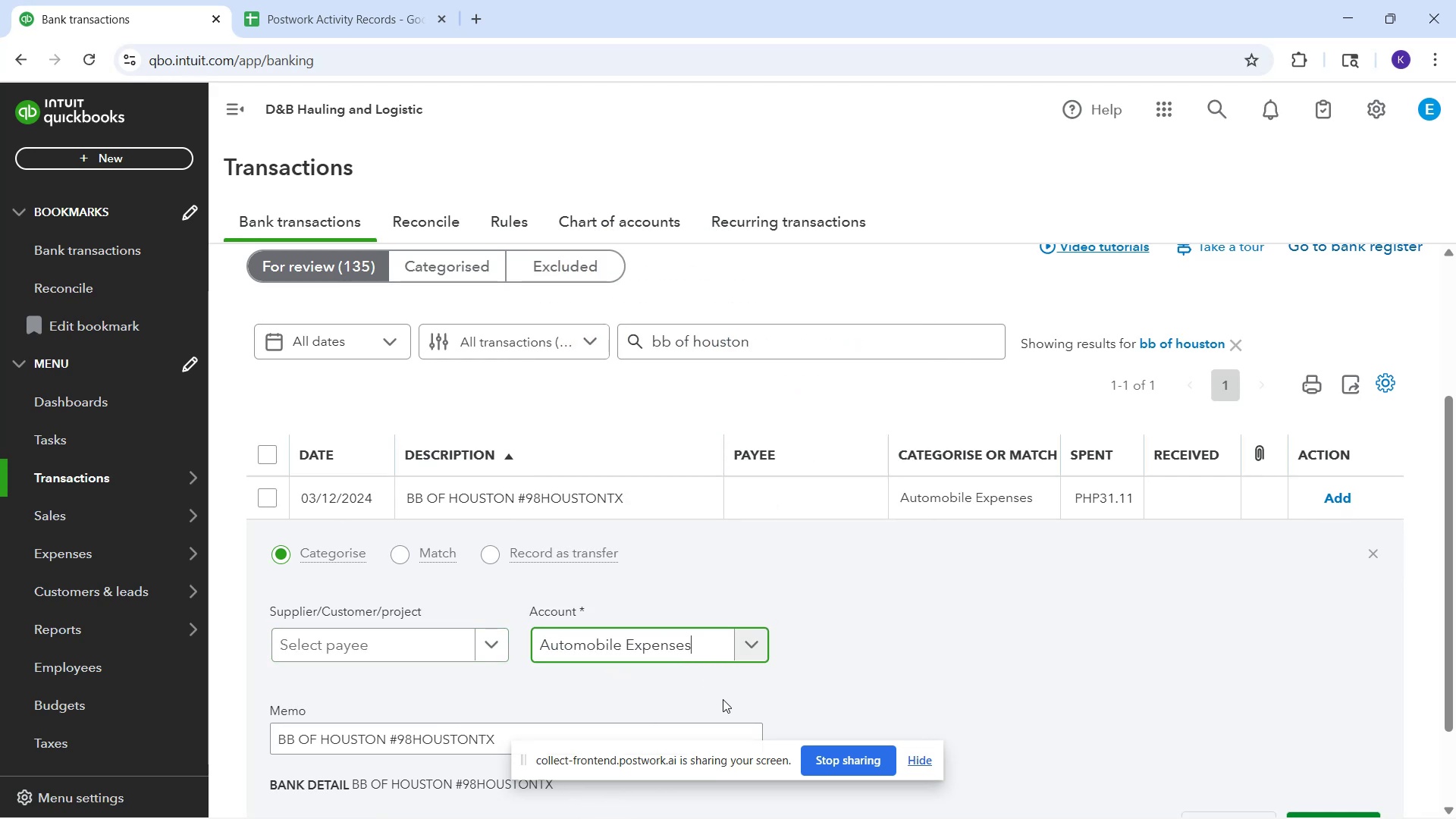 
scroll: coordinate [875, 598], scroll_direction: down, amount: 1.0
 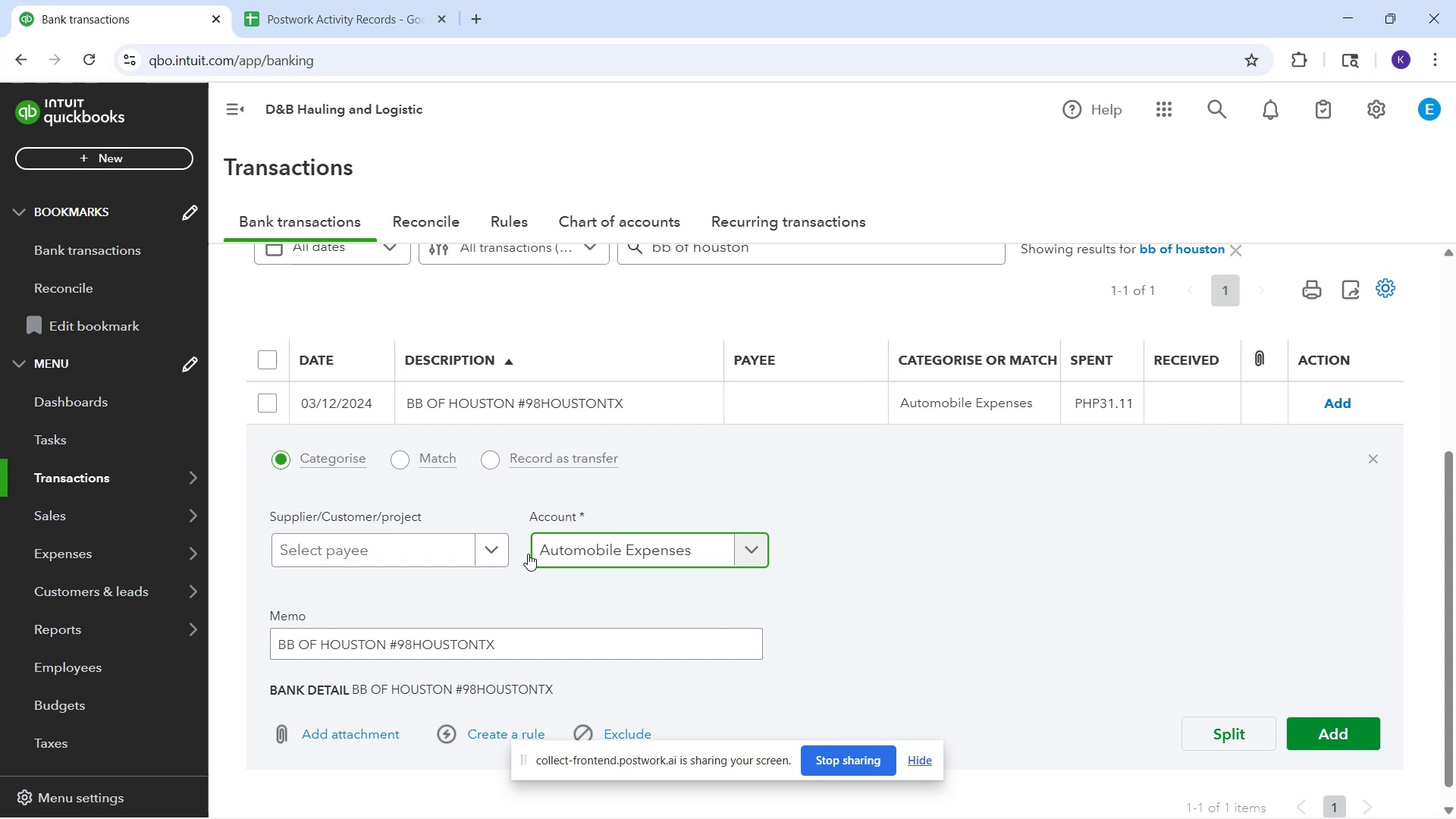 
left_click([422, 551])
 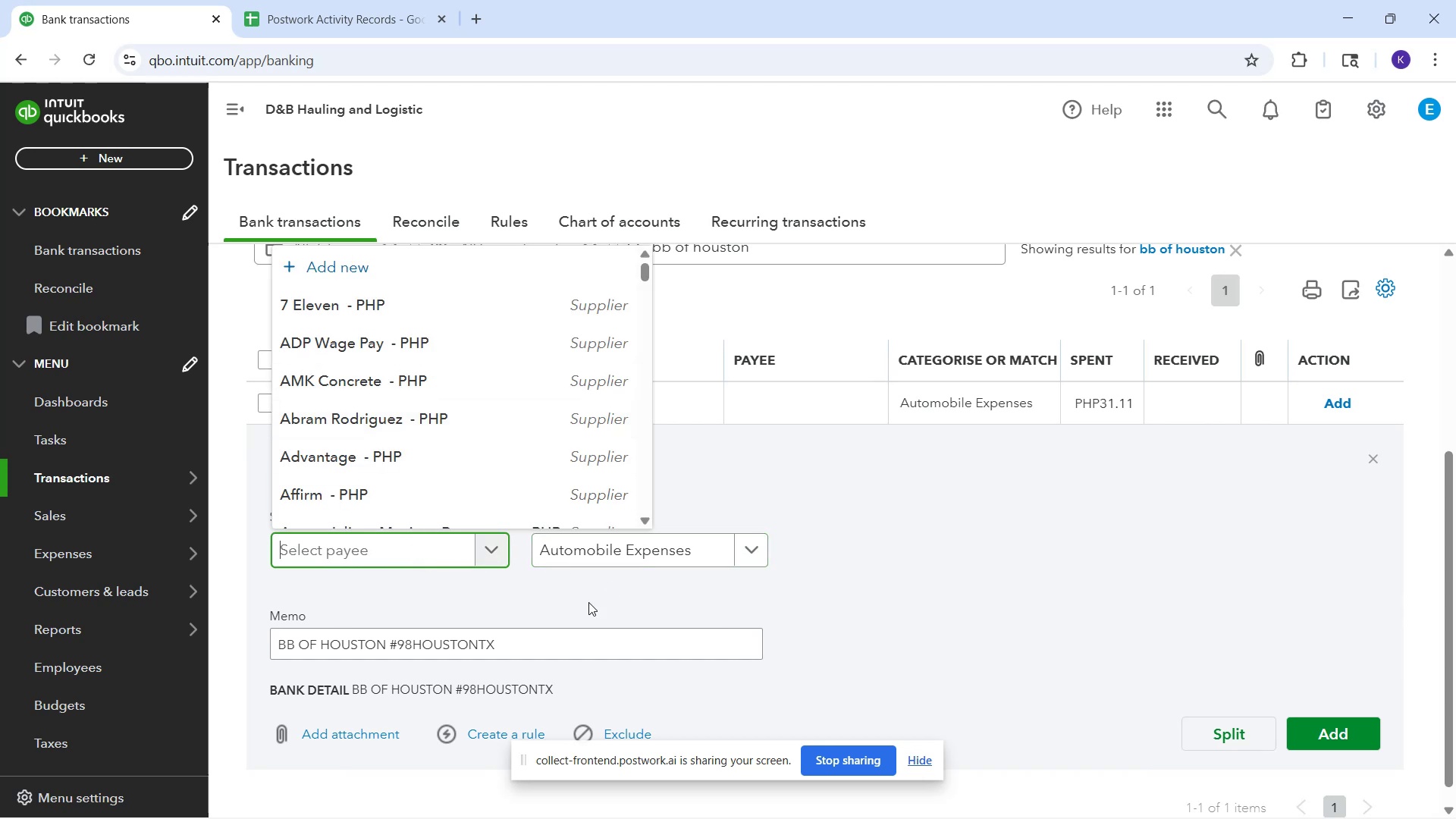 
left_click([766, 504])
 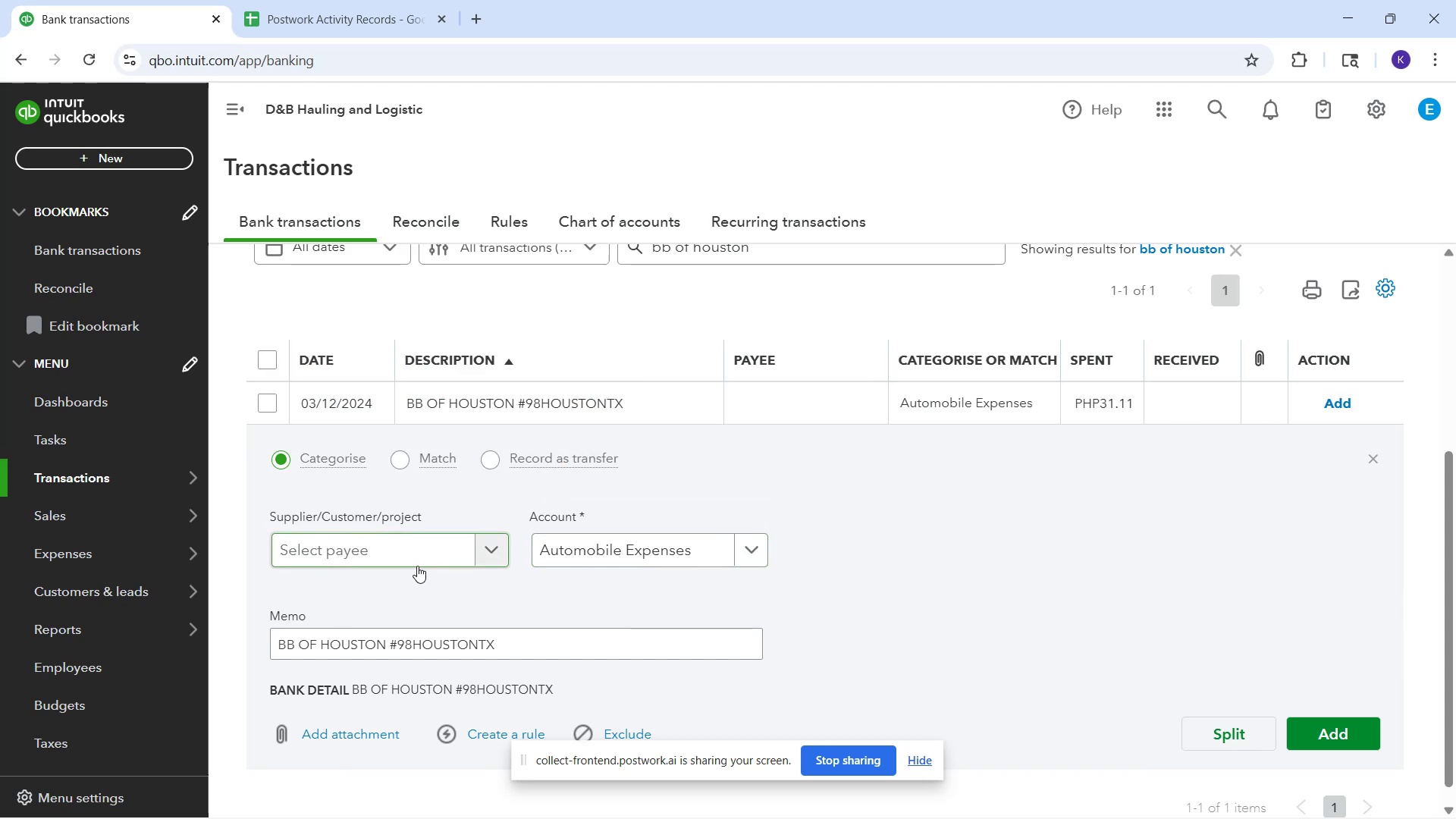 
left_click([408, 551])
 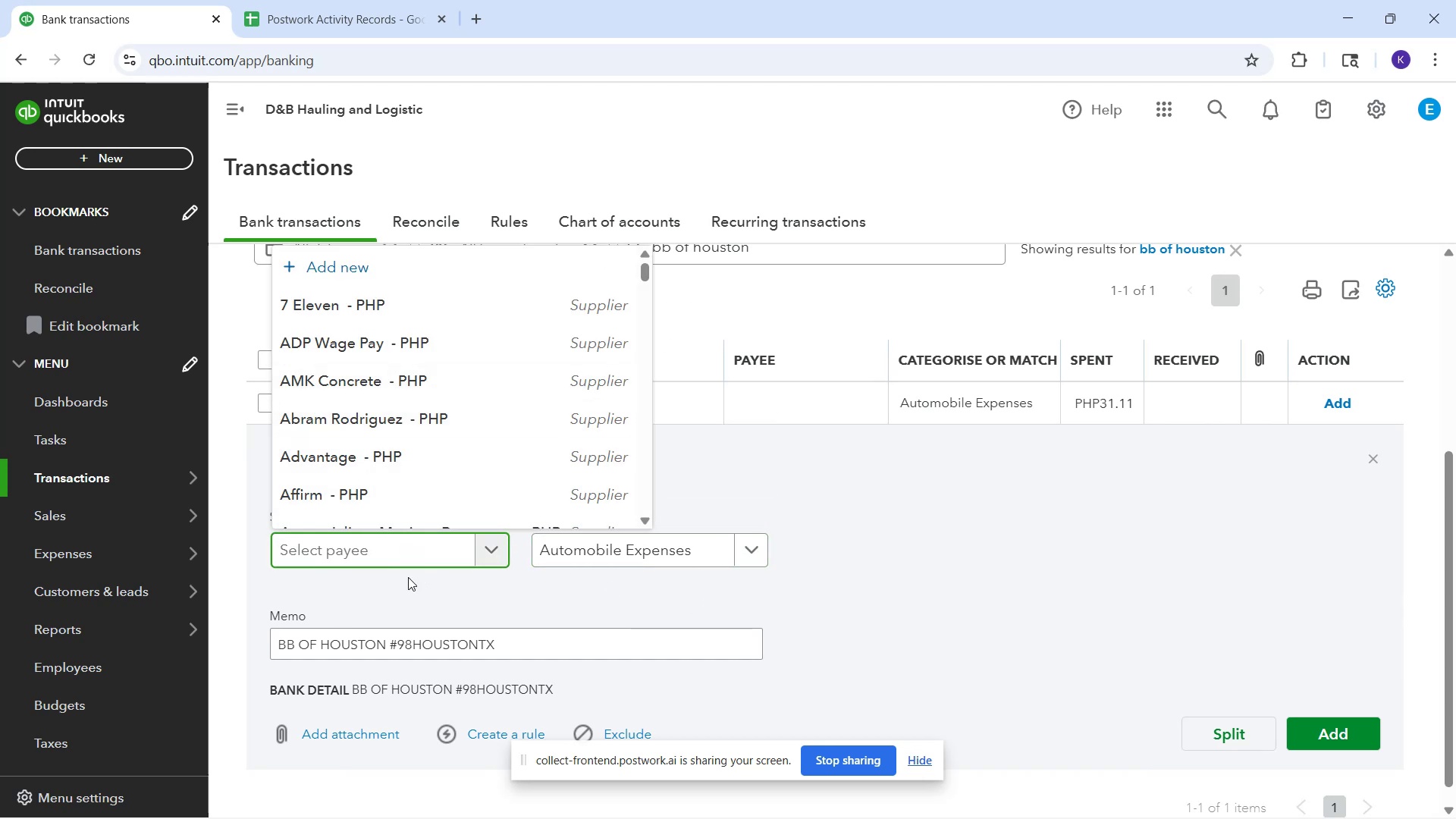 
type(BB of Houston)
 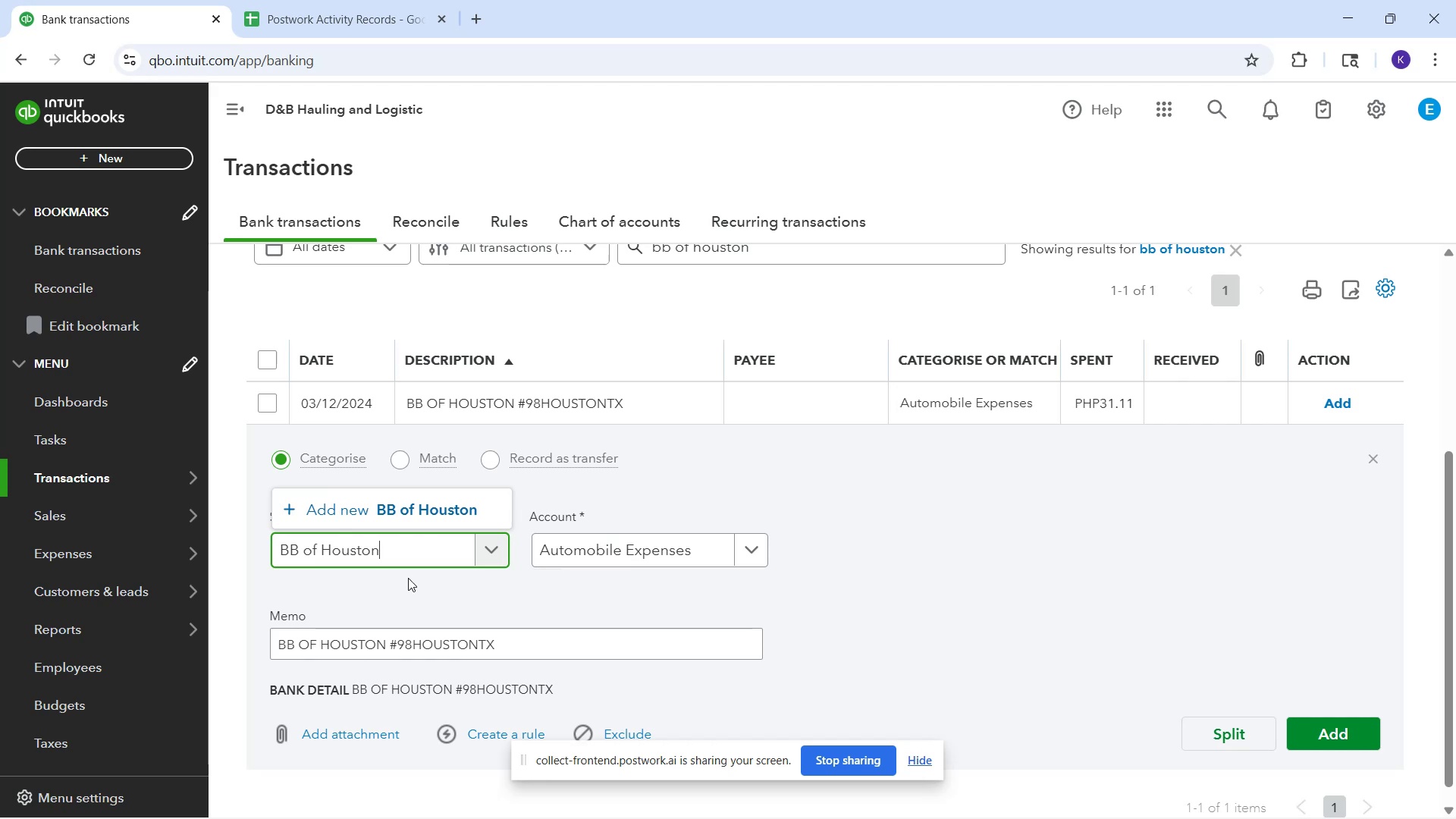 
left_click([420, 507])
 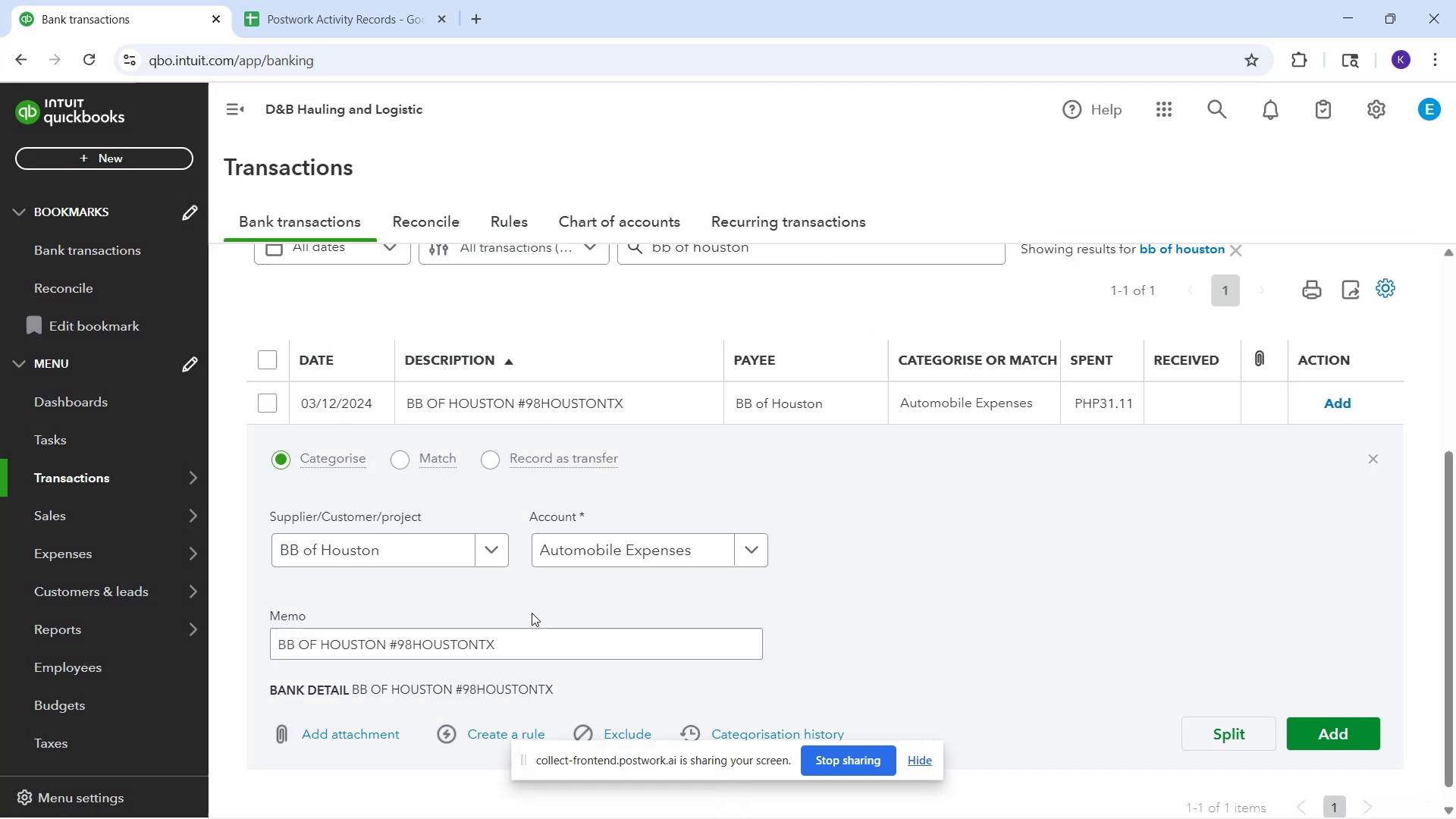 
scroll: coordinate [1112, 665], scroll_direction: down, amount: 5.0
 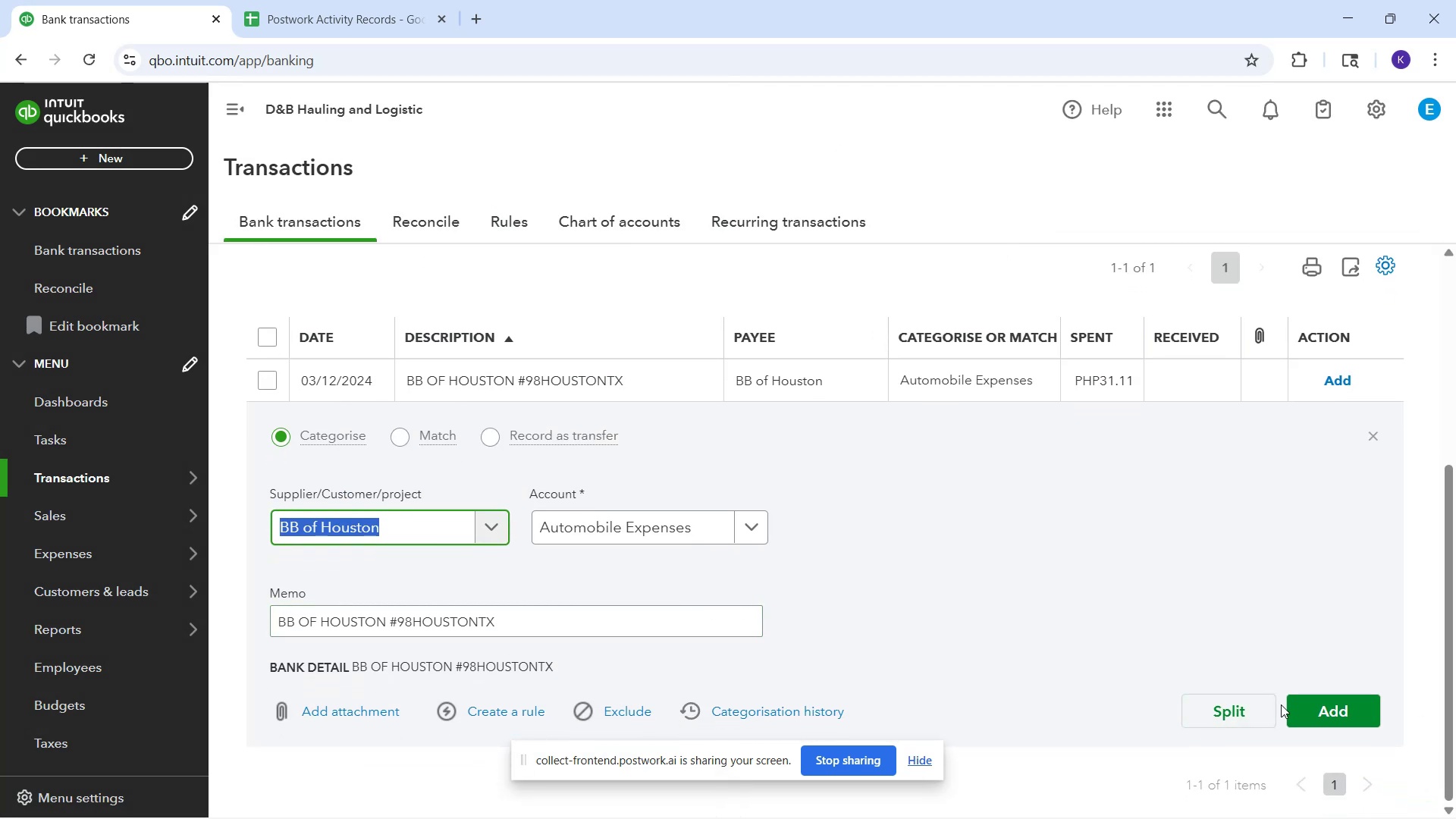 
left_click([1309, 712])
 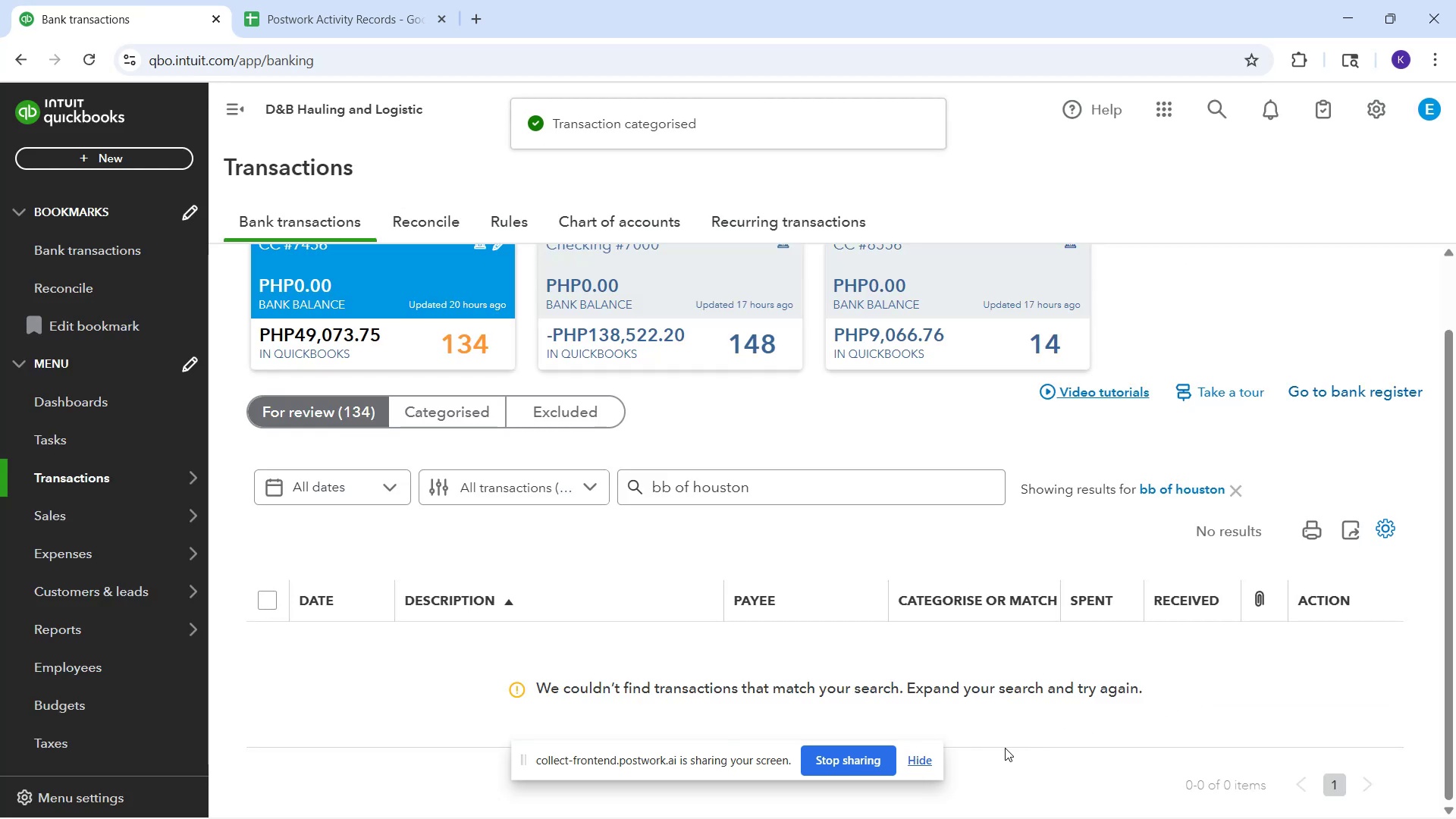 
wait(9.18)
 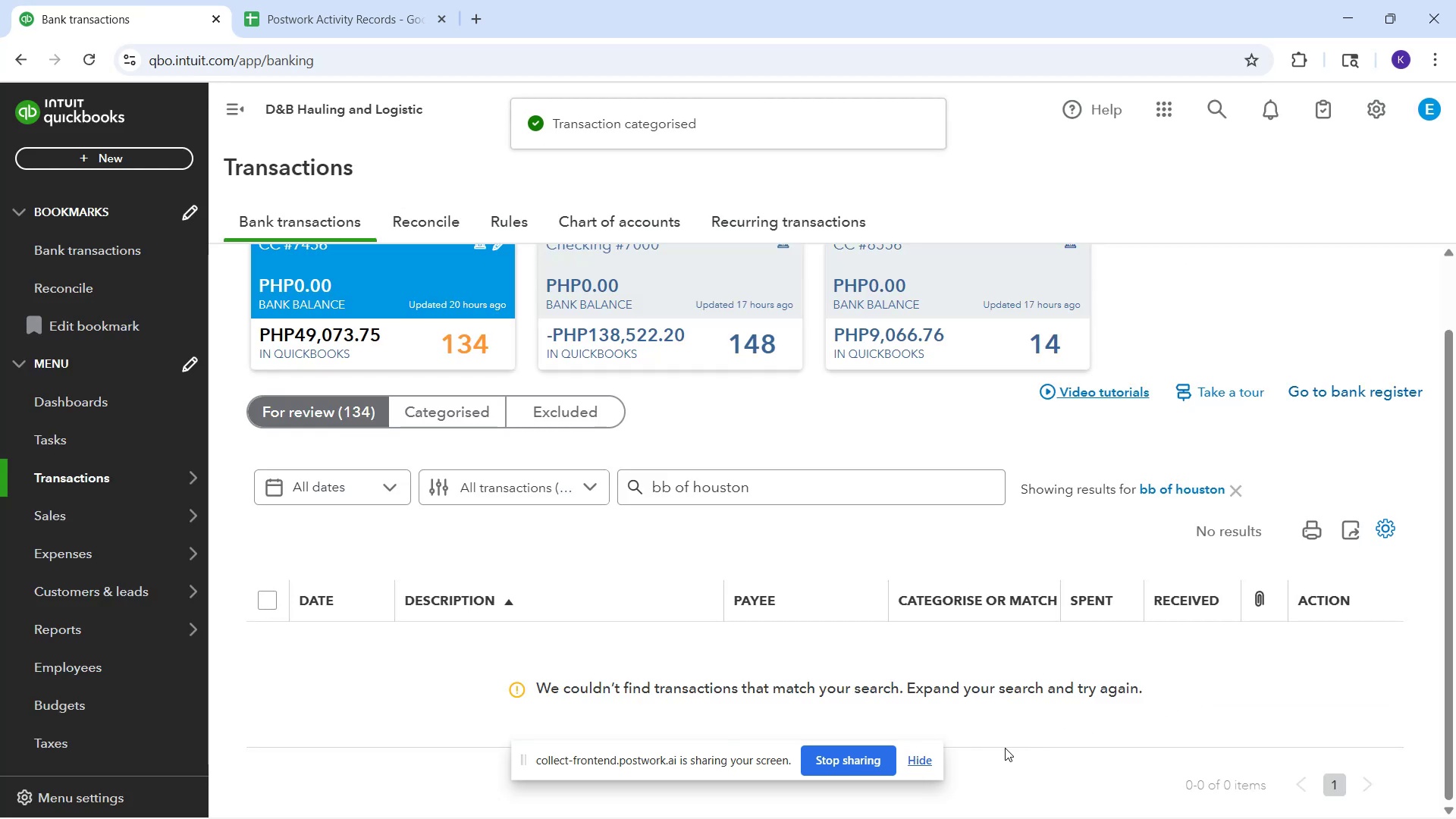 
left_click_drag(start_coordinate=[737, 488], to_coordinate=[588, 477])
 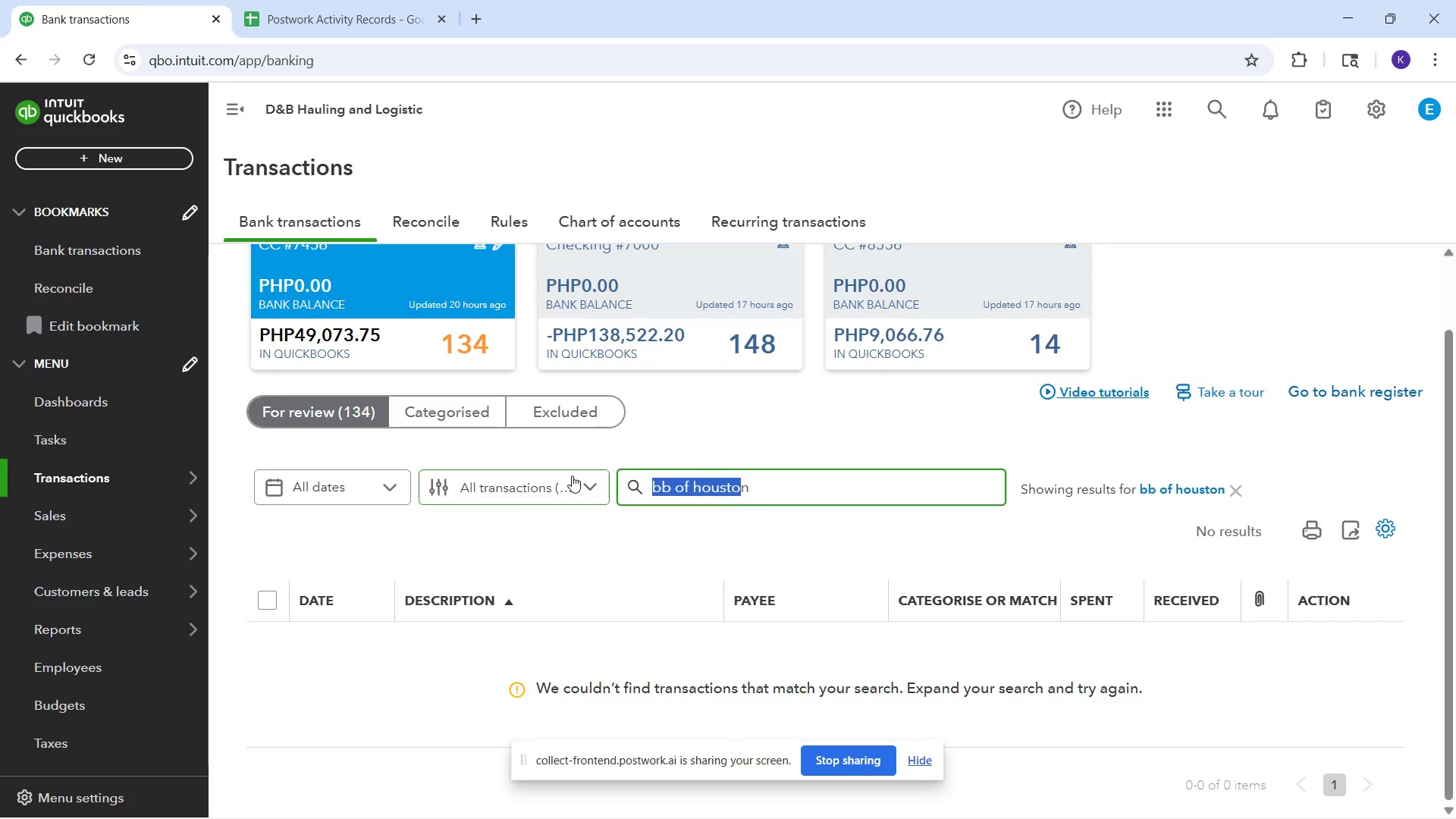 
key(Control+A)
 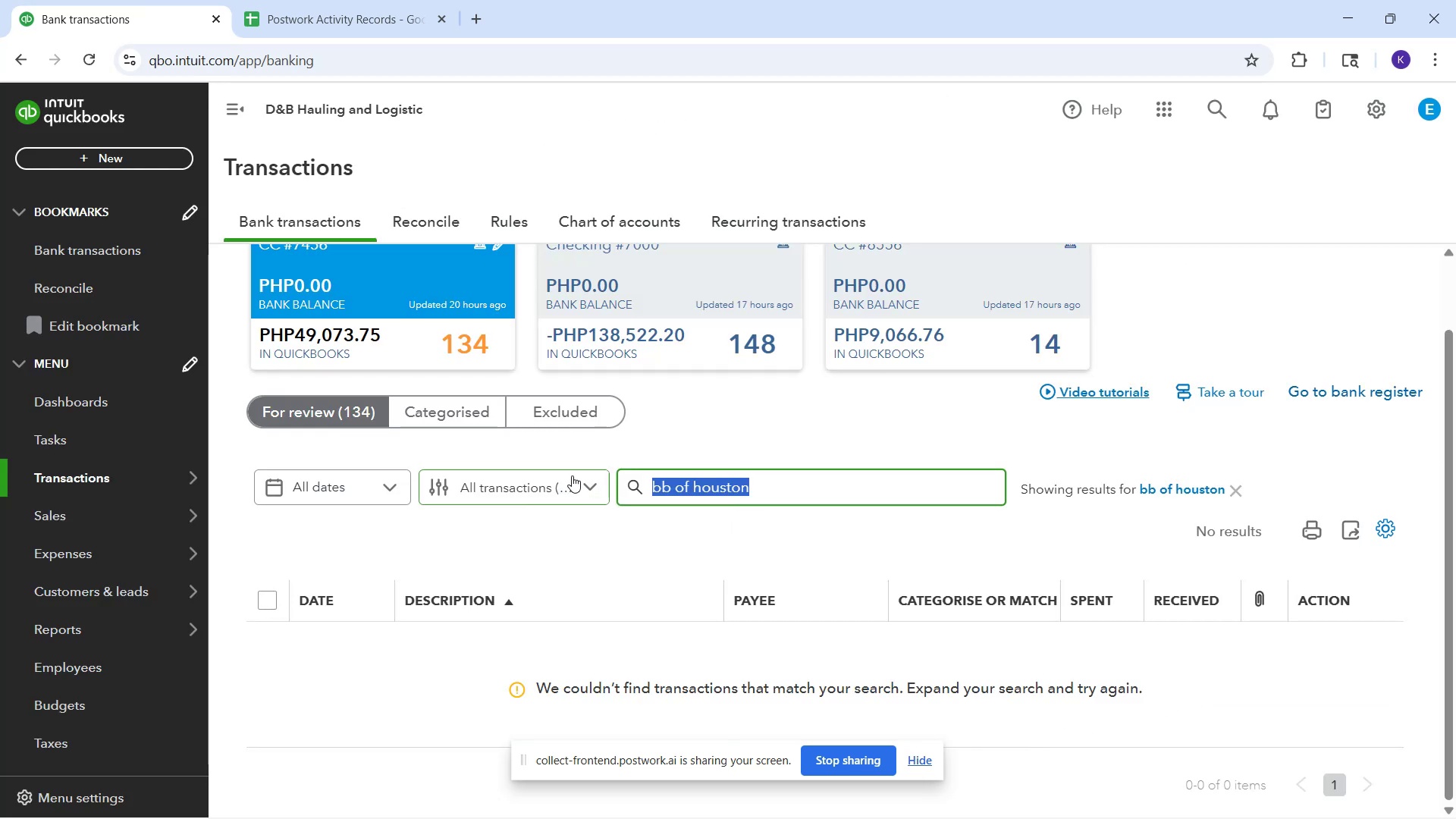 
type(jax)
 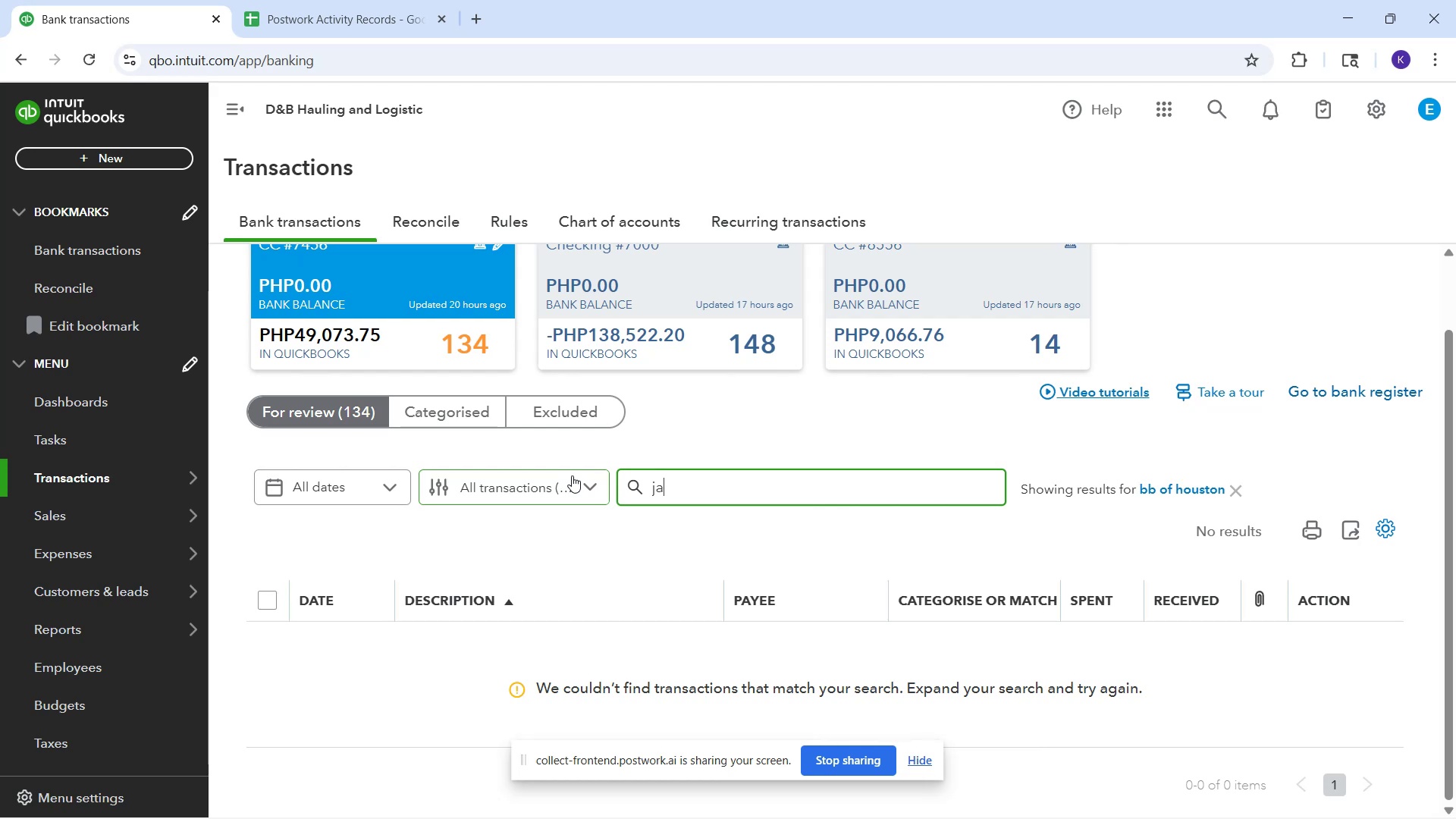 
key(Enter)
 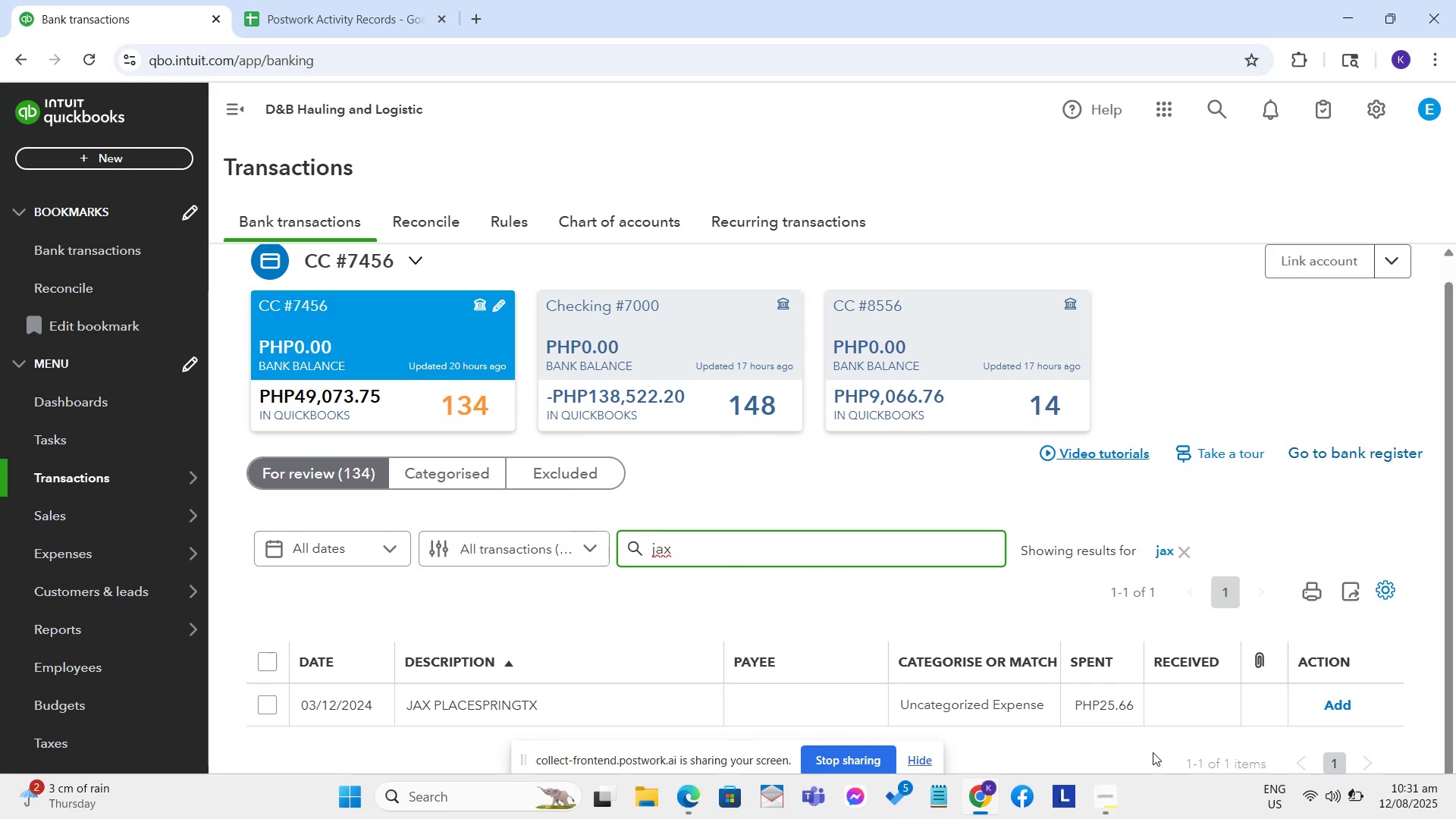 
wait(10.13)
 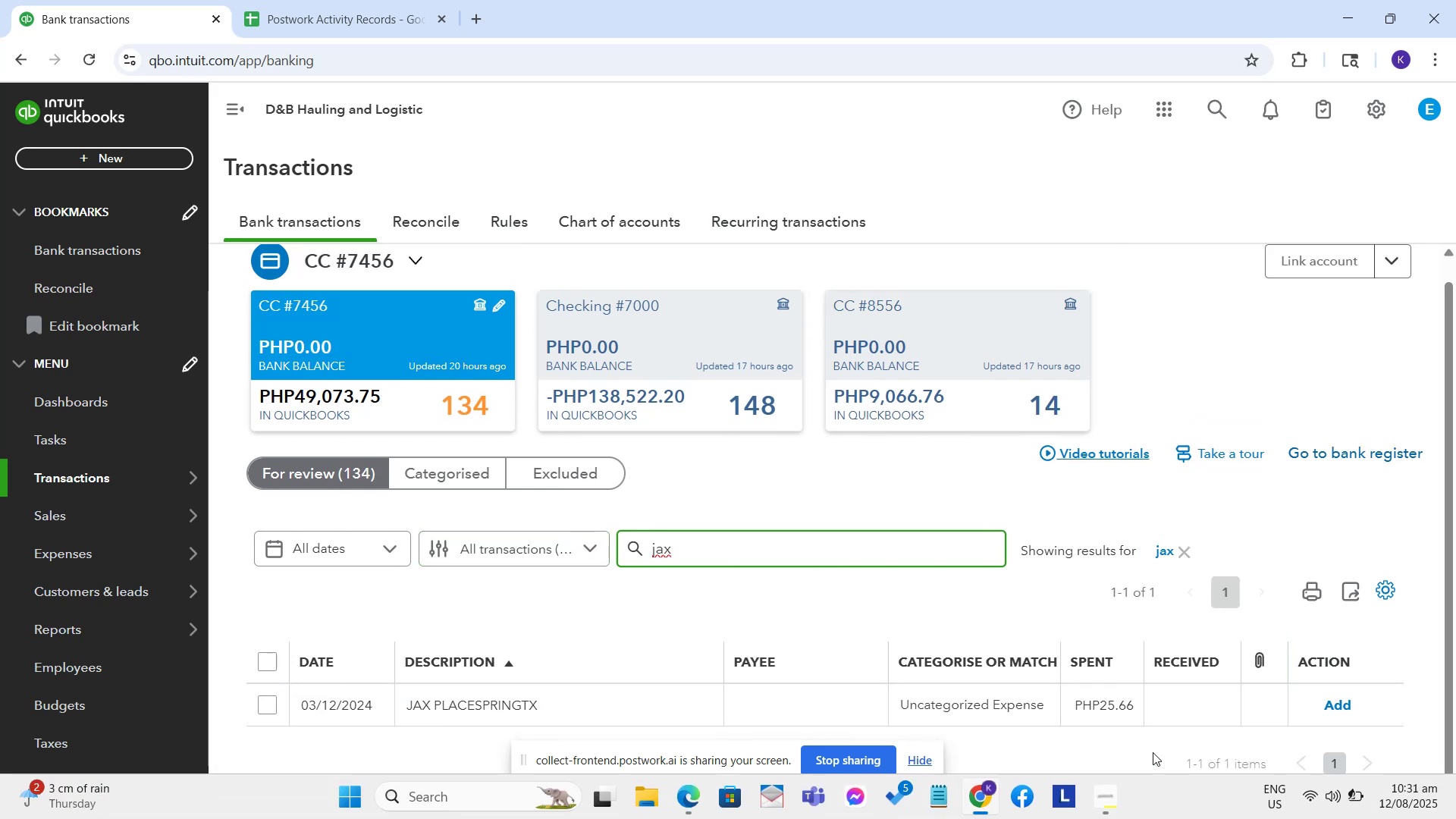 
left_click([429, 648])
 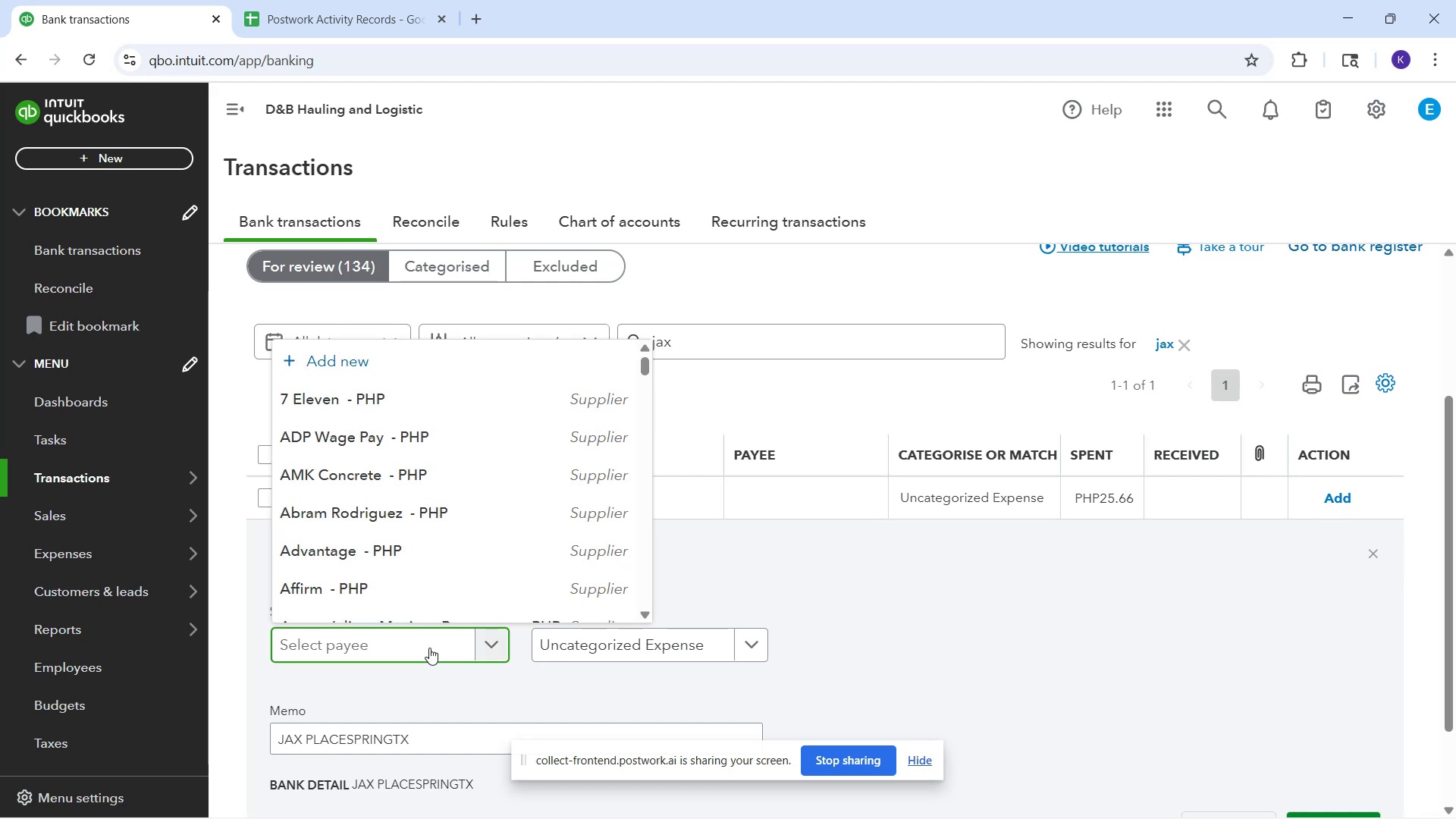 
type(jac)
 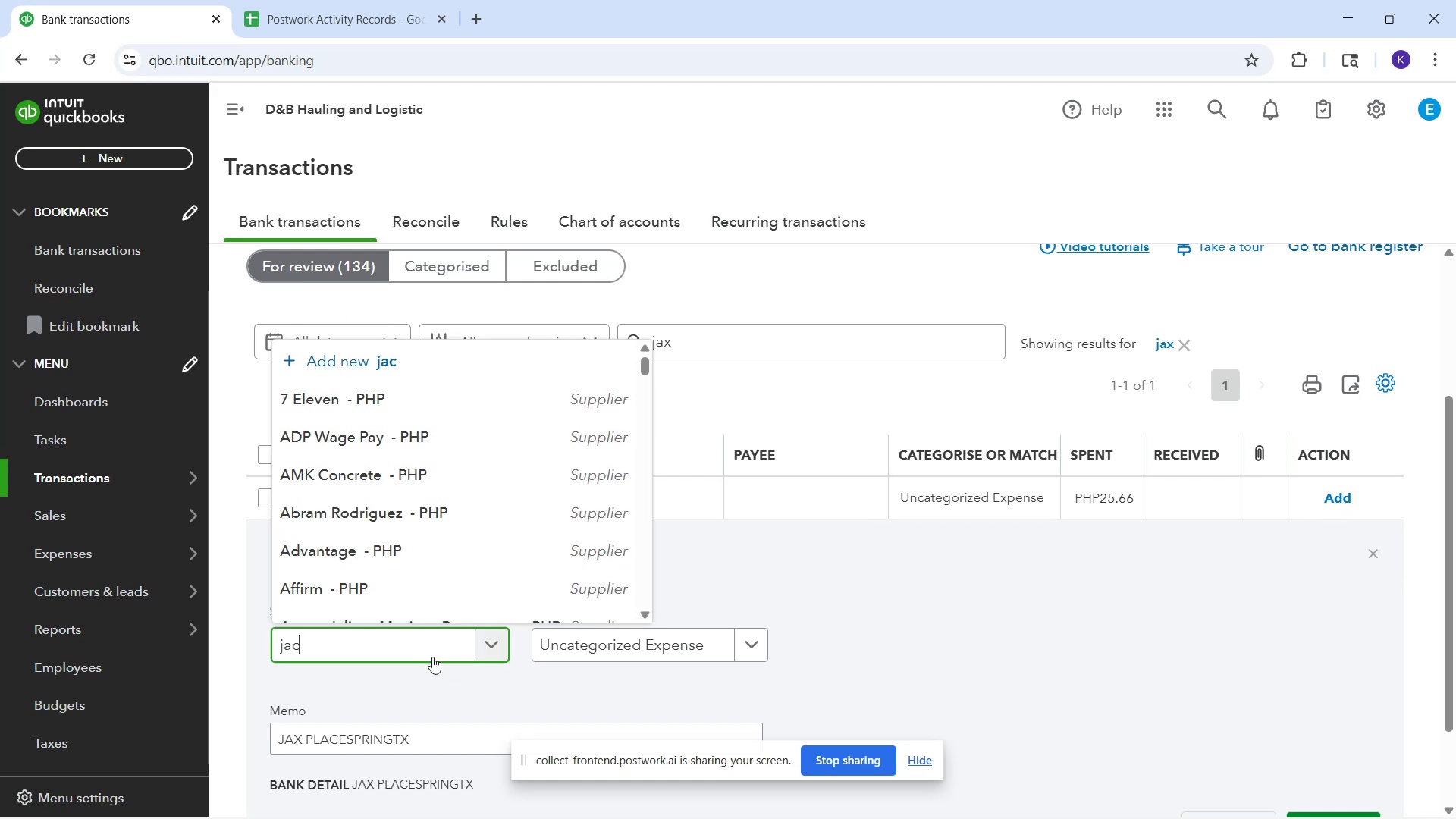 
mouse_move([406, 617])
 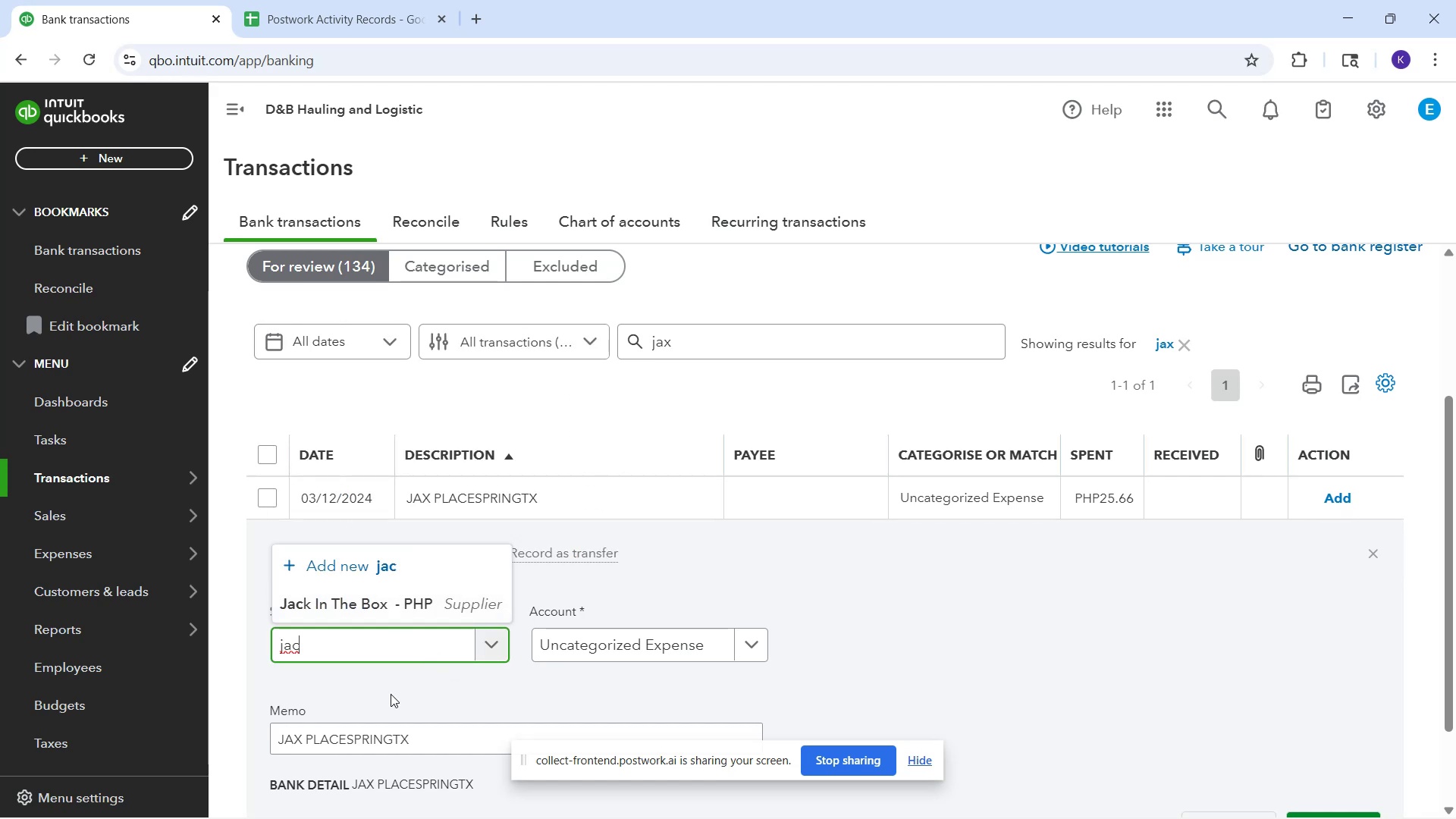 
wait(5.29)
 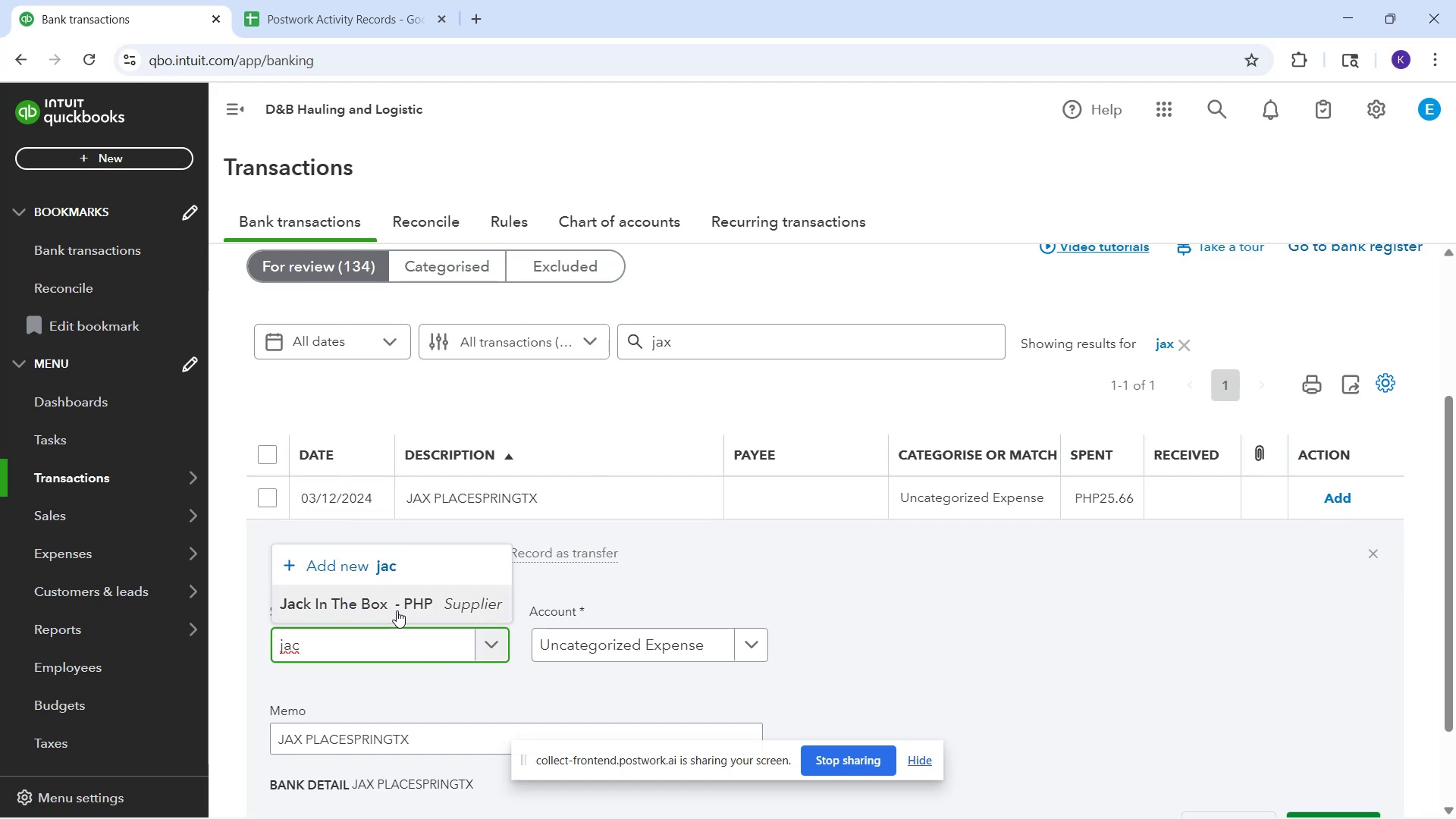 
key(Backspace)
 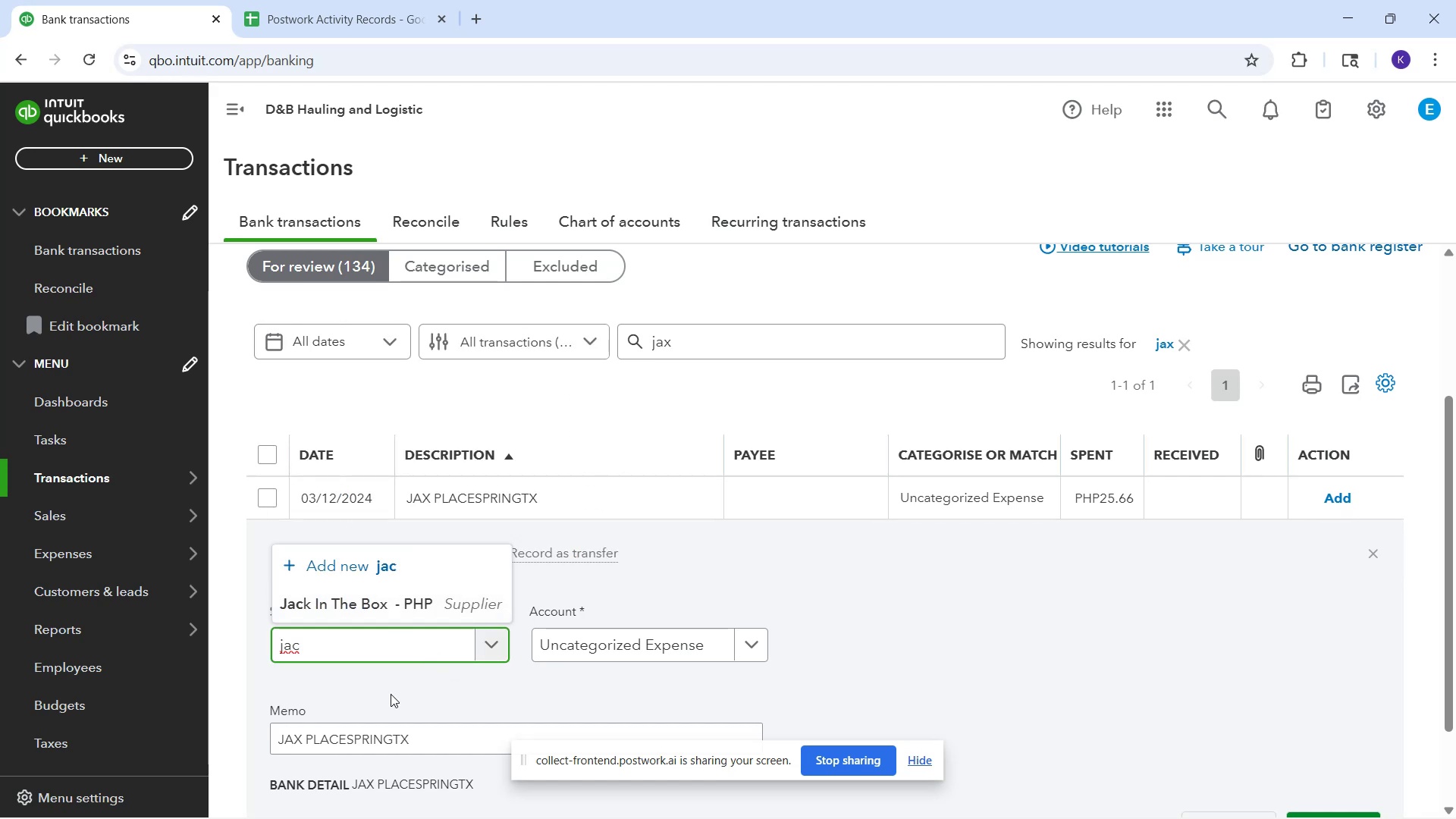 
key(X)
 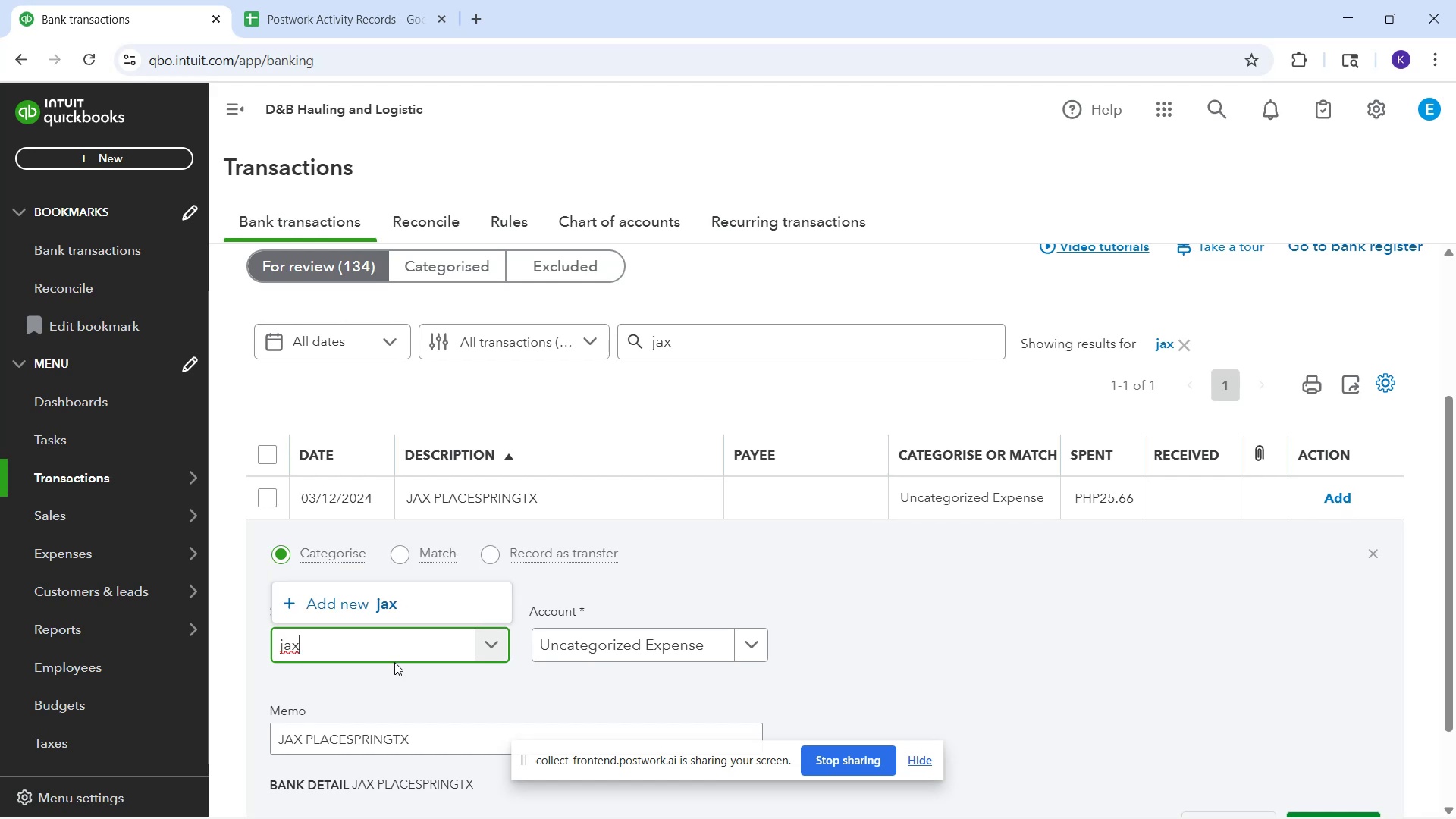 
key(Control+A)
 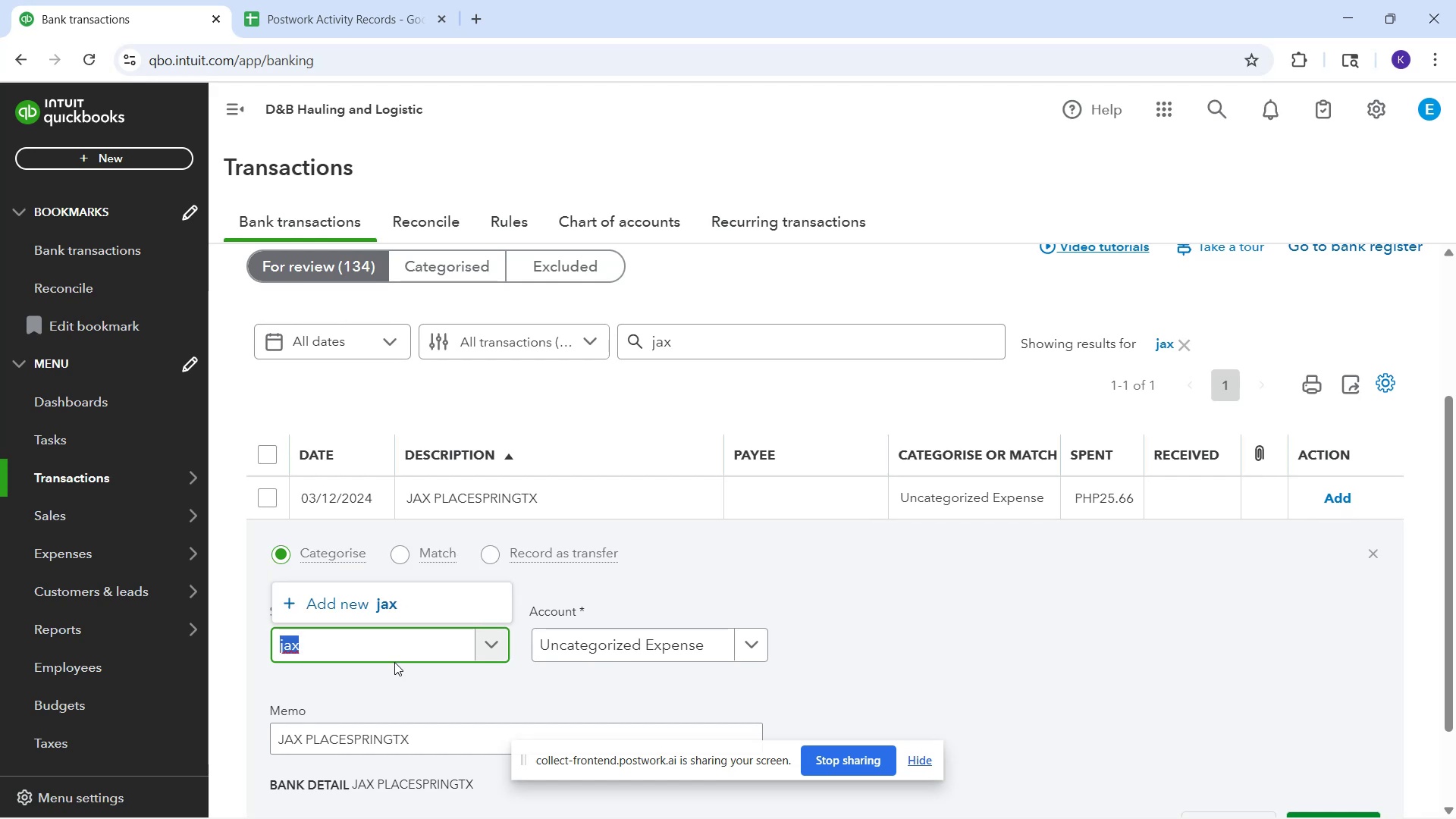 
type(JAx )
key(Backspace)
key(Backspace)
key(Backspace)
type(ax Place)
 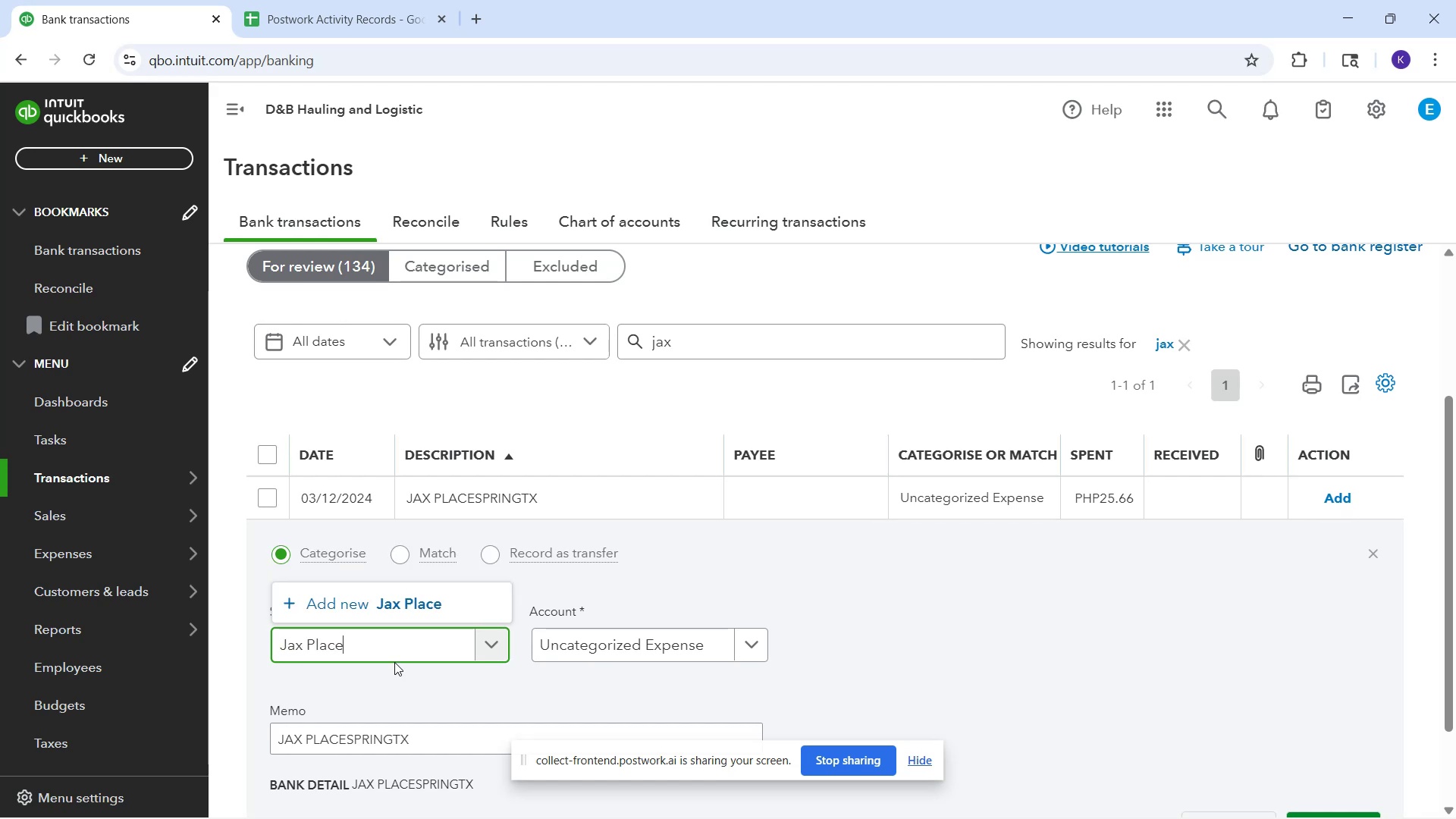 
wait(5.79)
 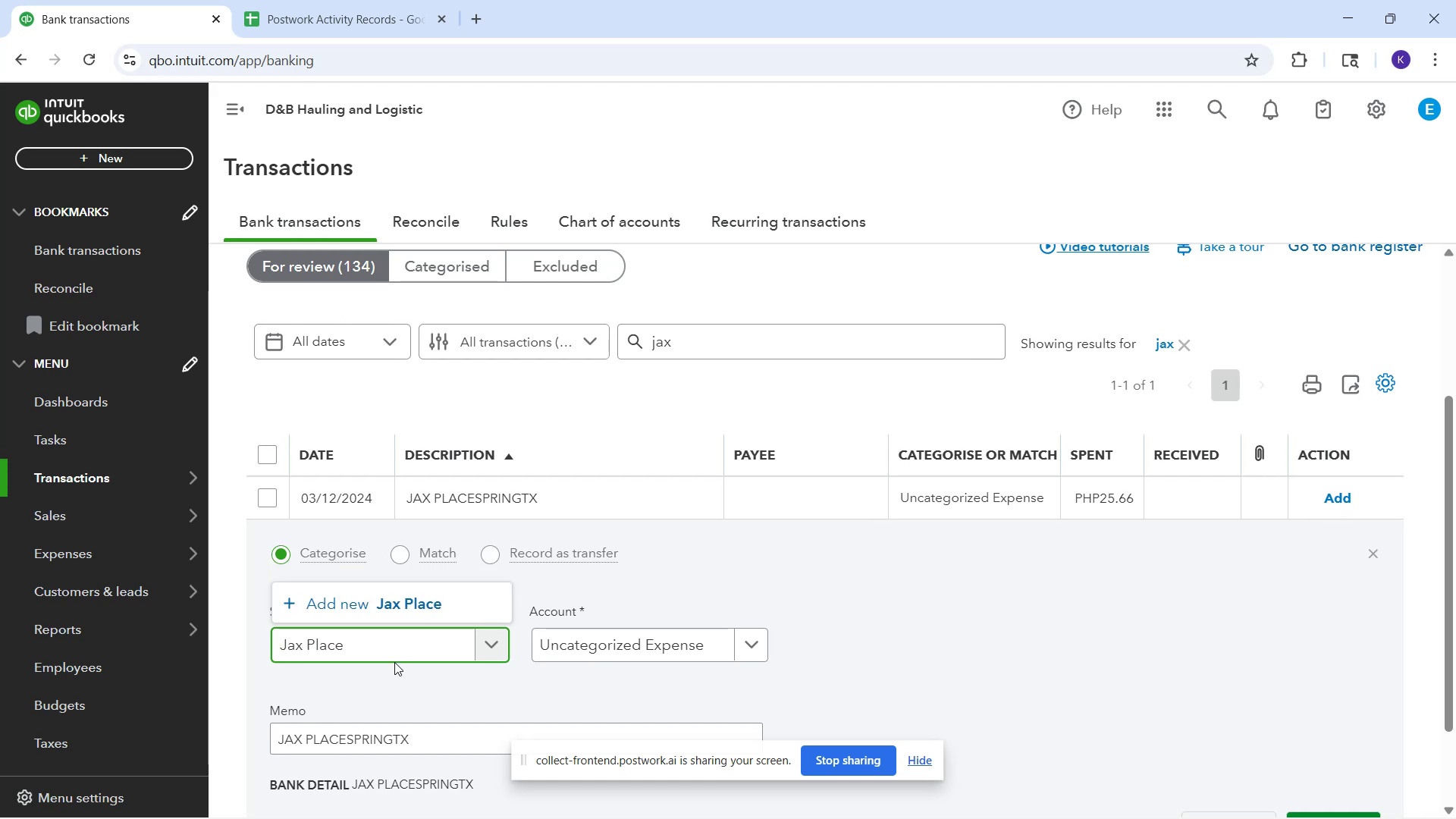 
left_click([443, 585])
 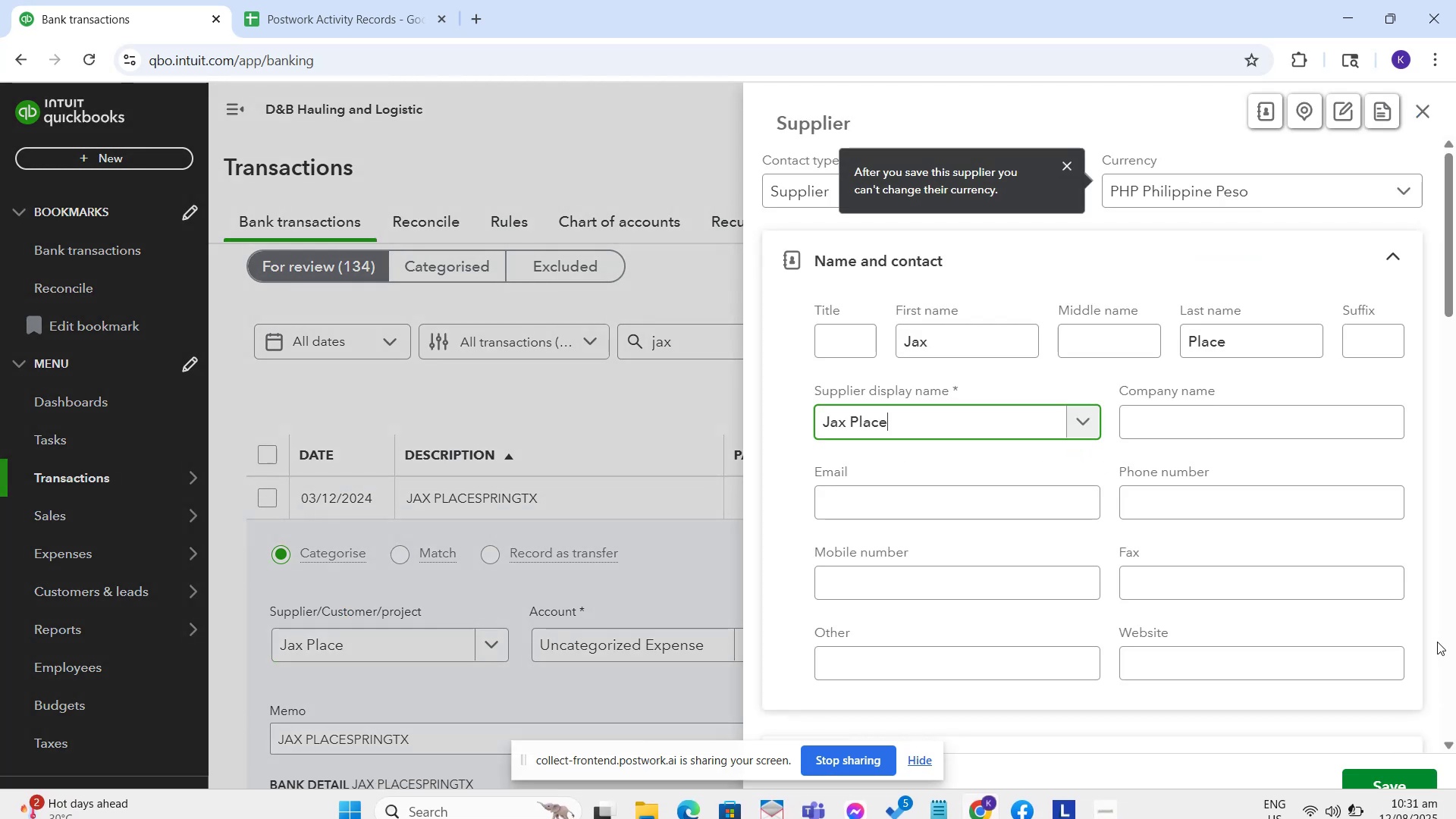 
left_click([1376, 779])
 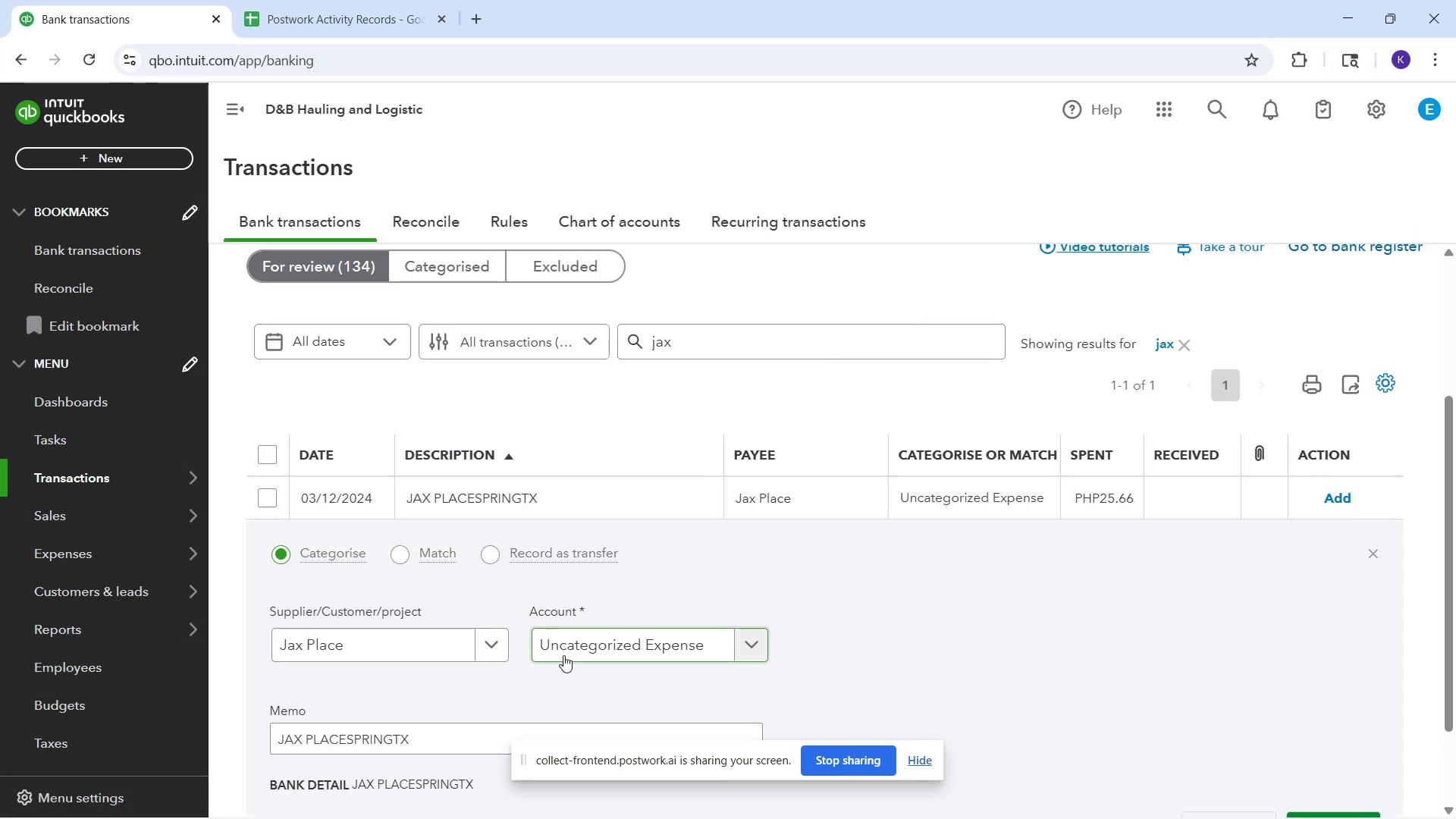 
left_click([564, 654])
 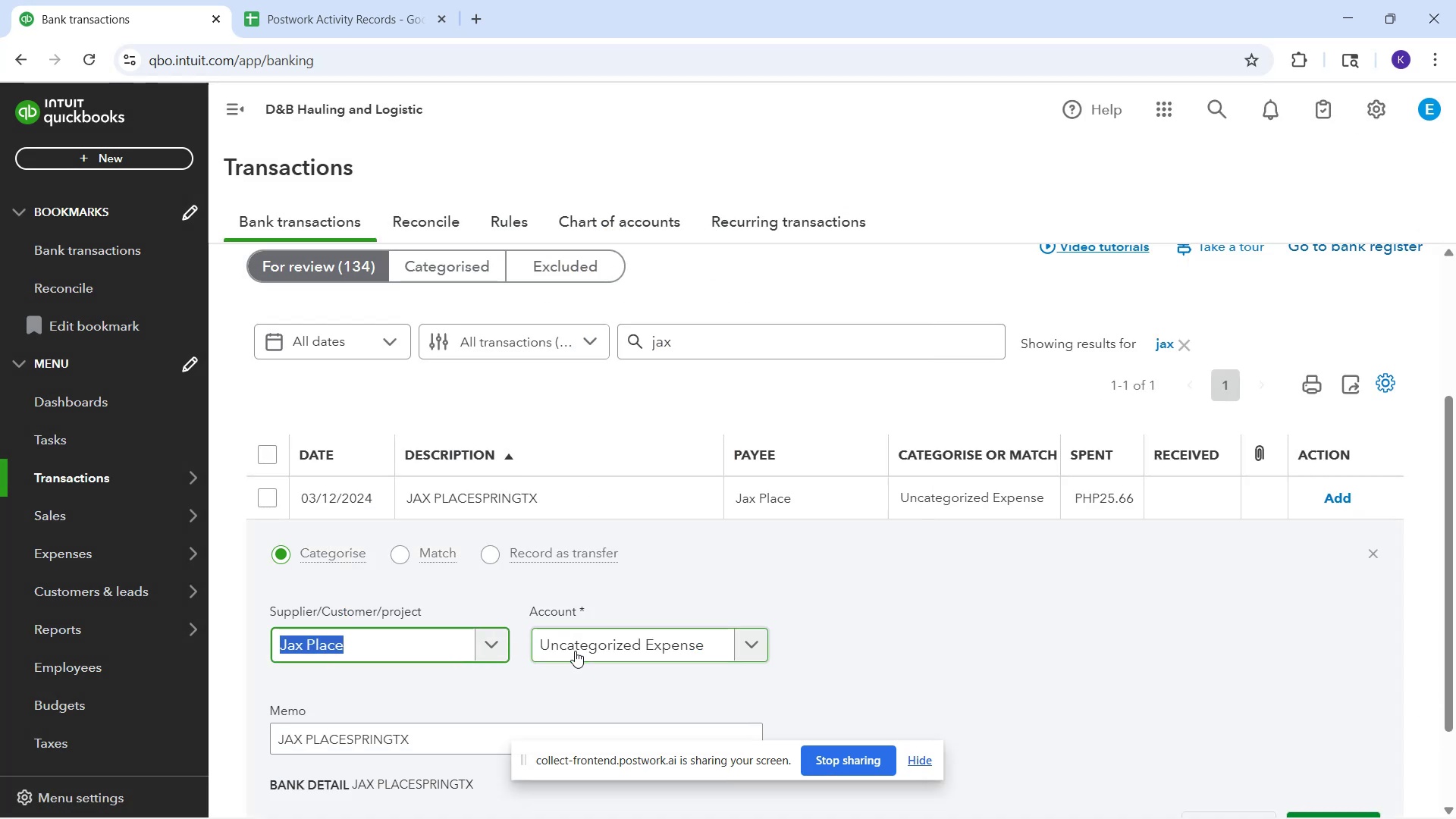 
key(M)
 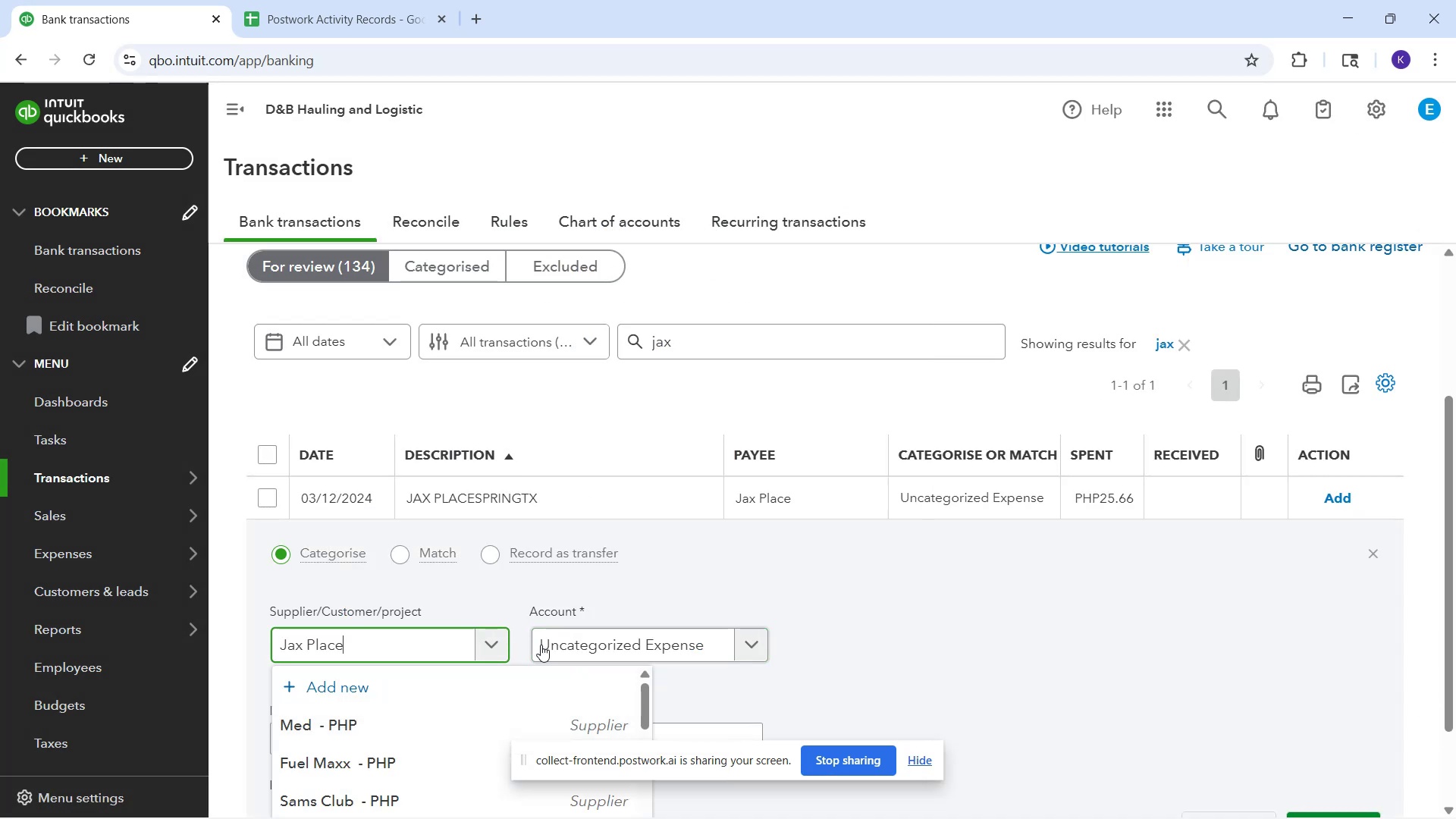 
left_click([570, 646])
 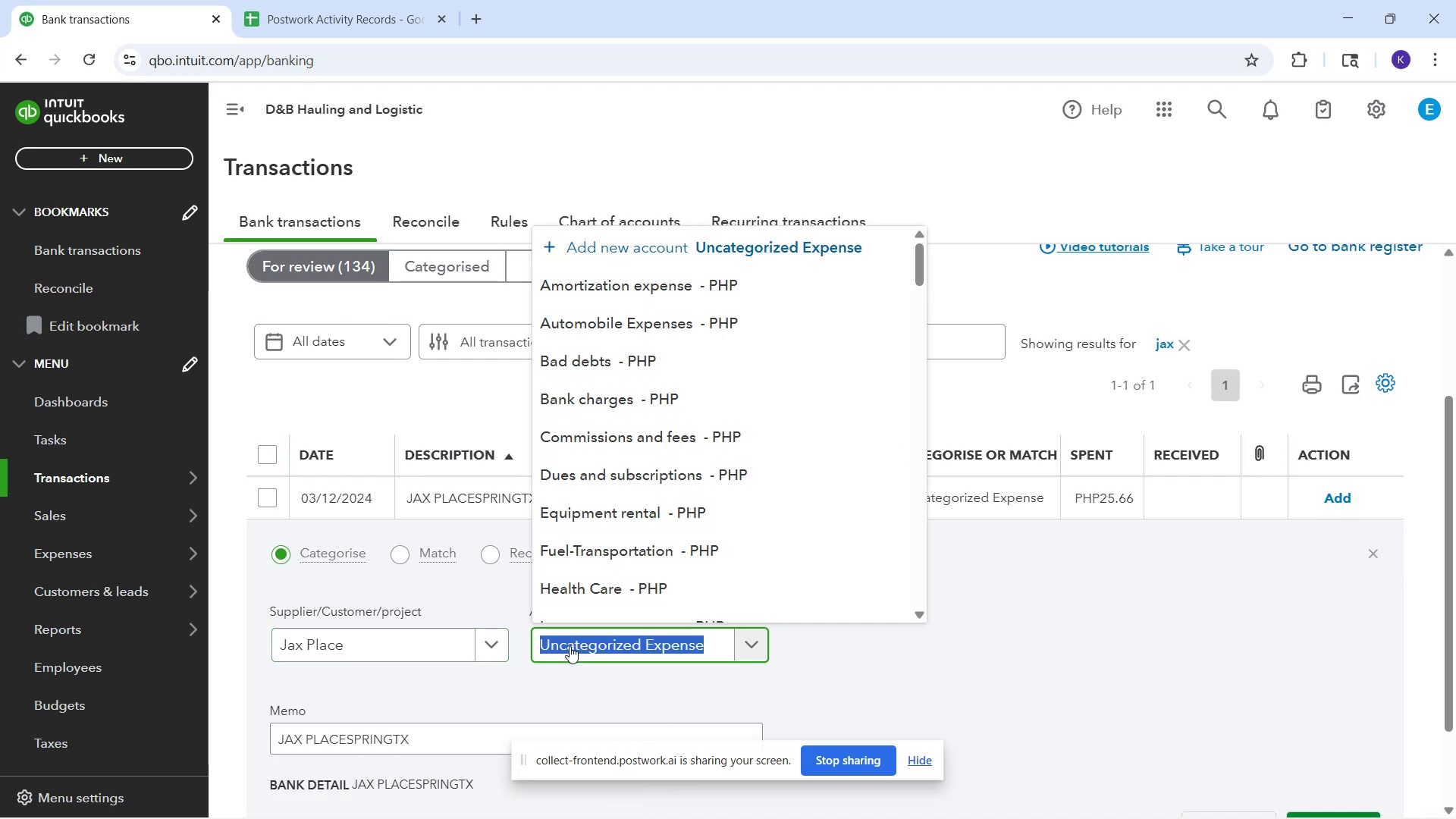 
type(mea)
 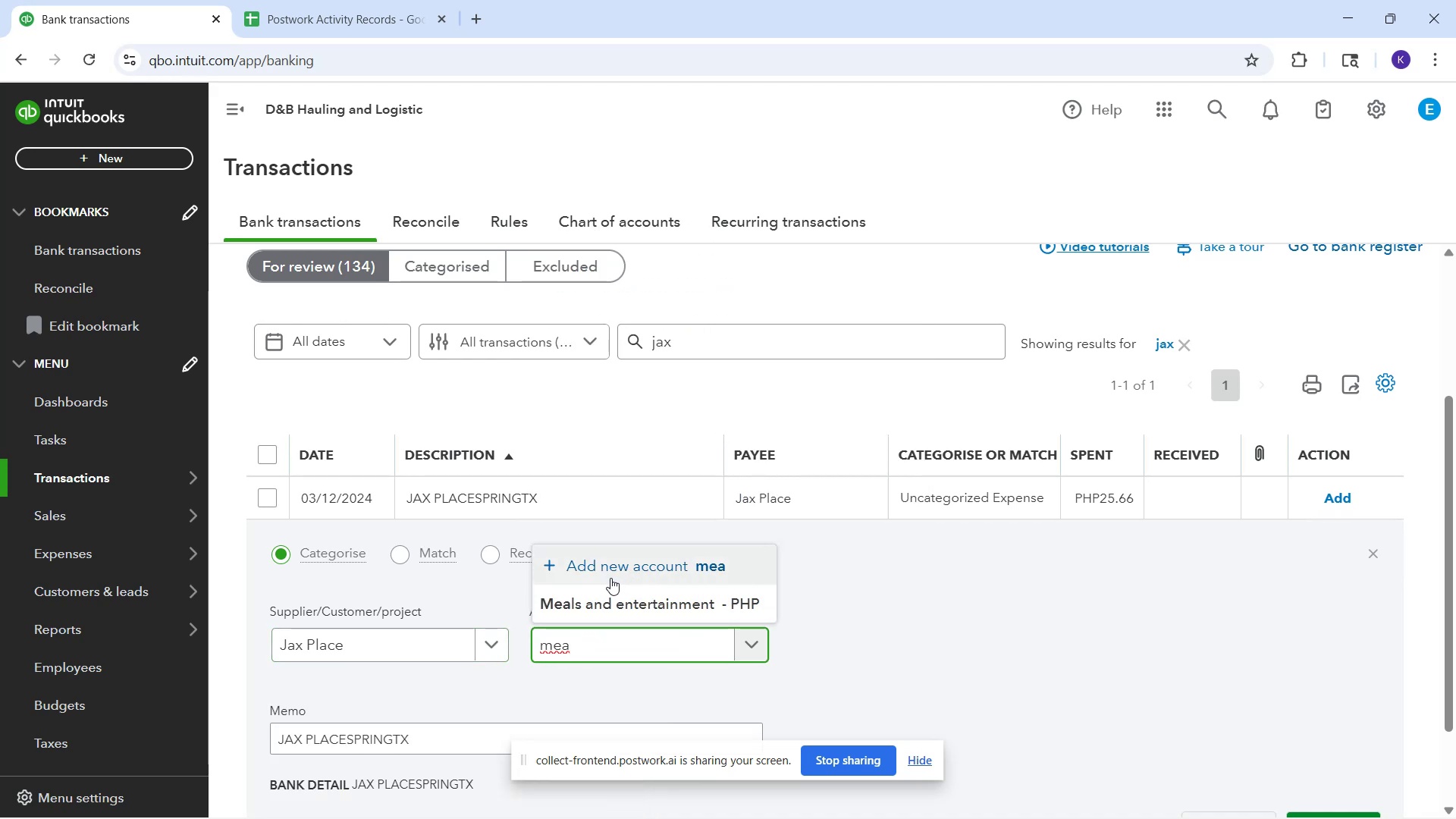 
left_click([605, 607])
 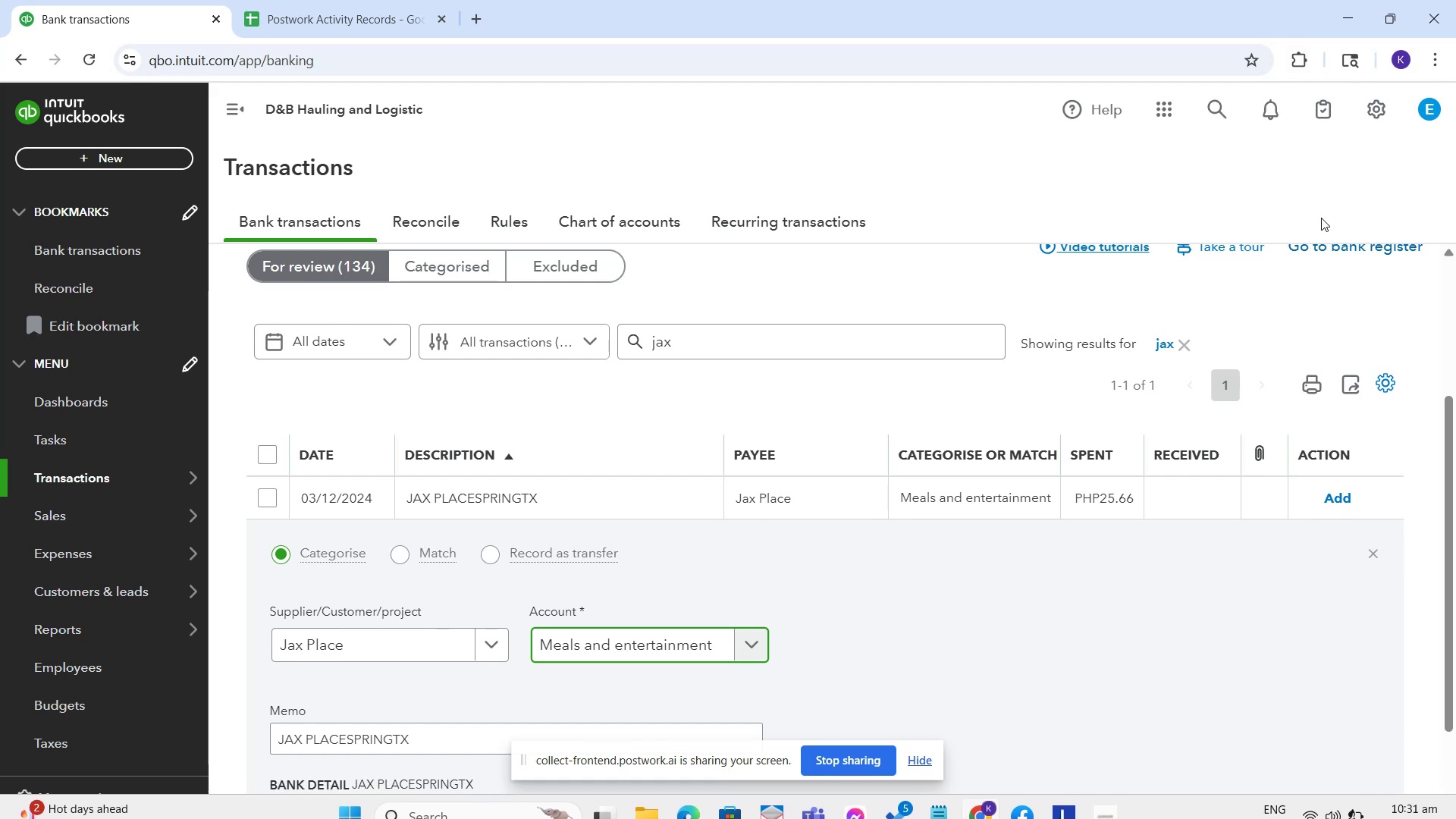 
wait(6.01)
 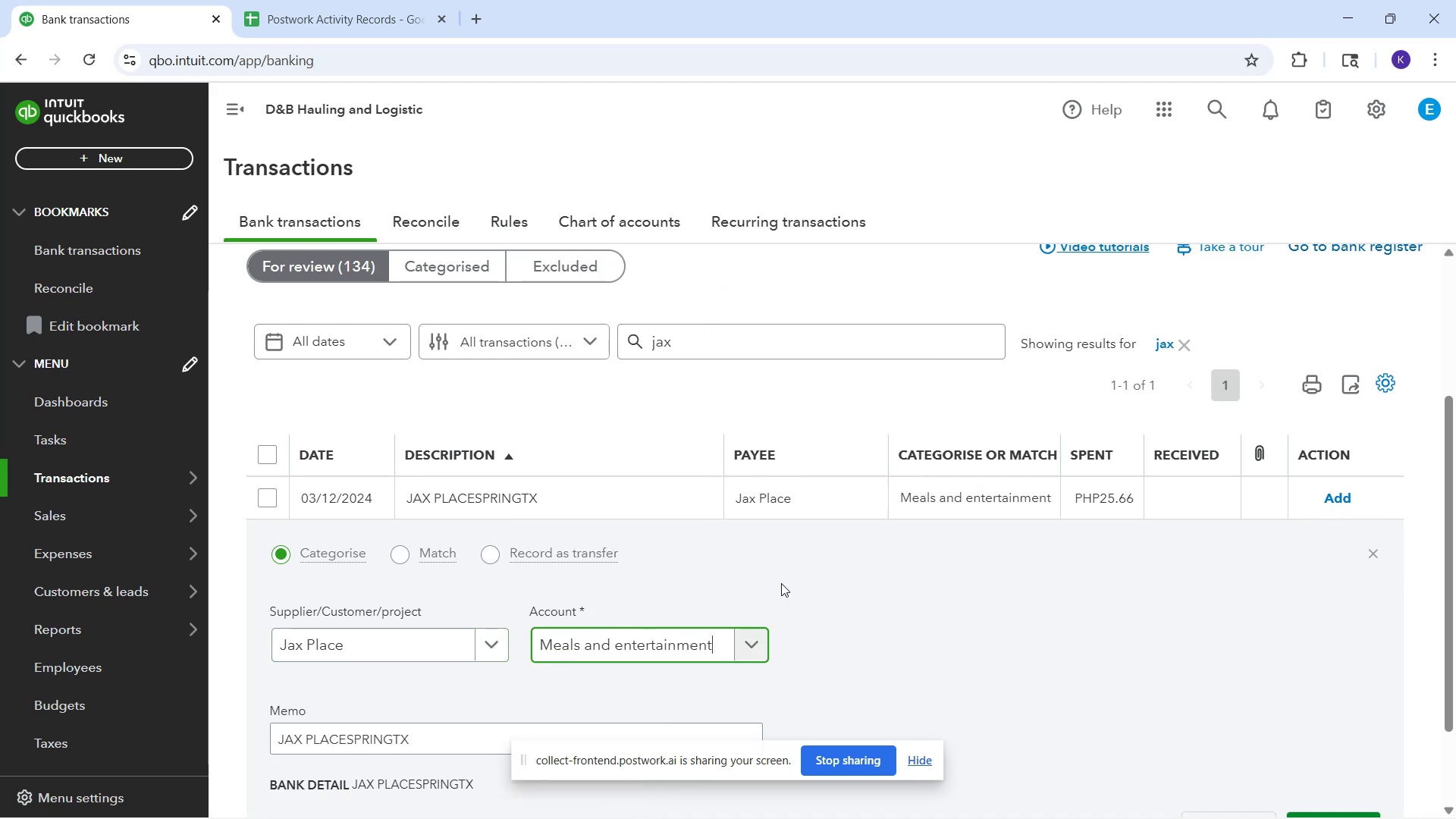 
scroll: coordinate [927, 535], scroll_direction: down, amount: 2.0
 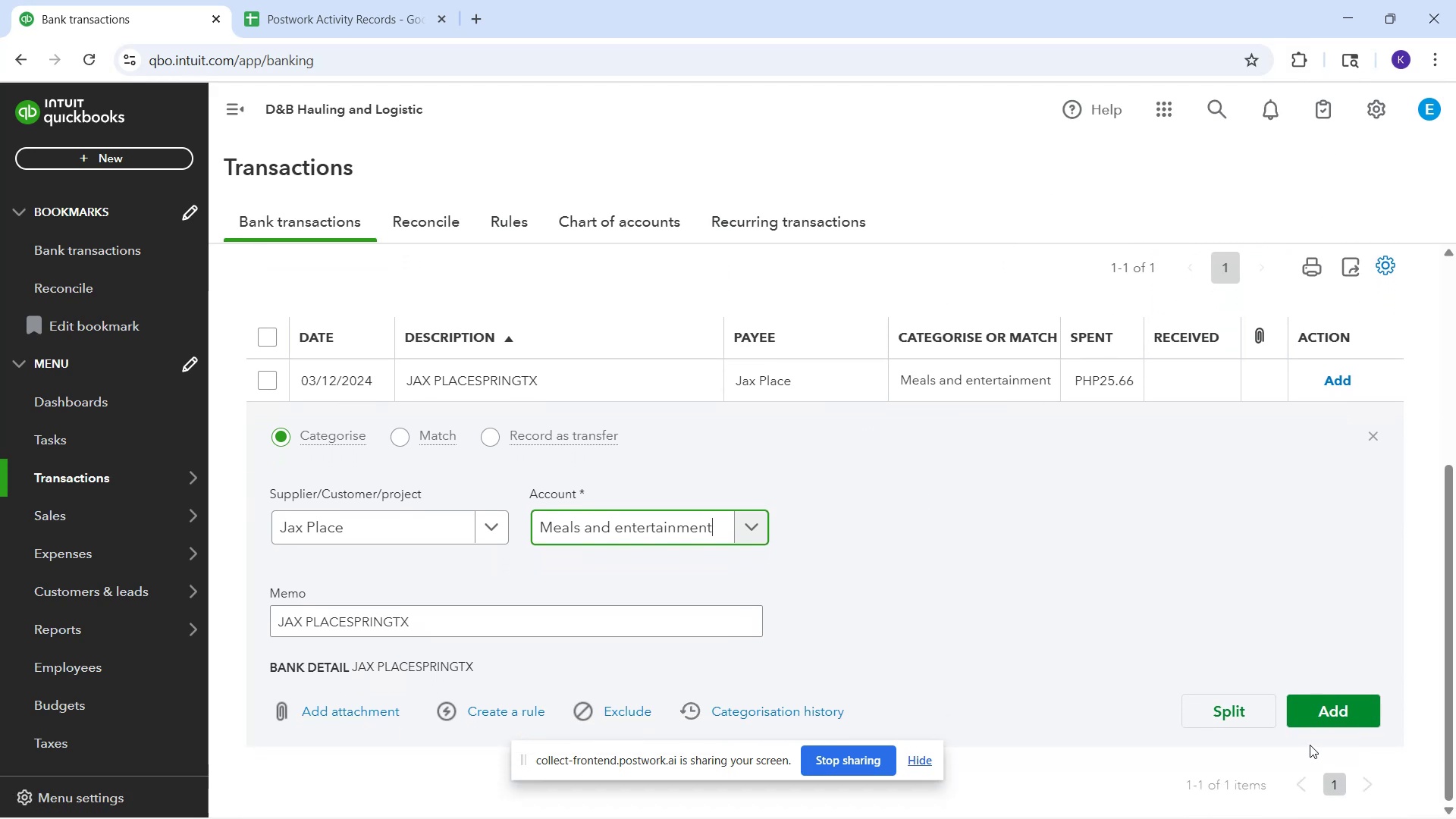 
left_click([1311, 721])
 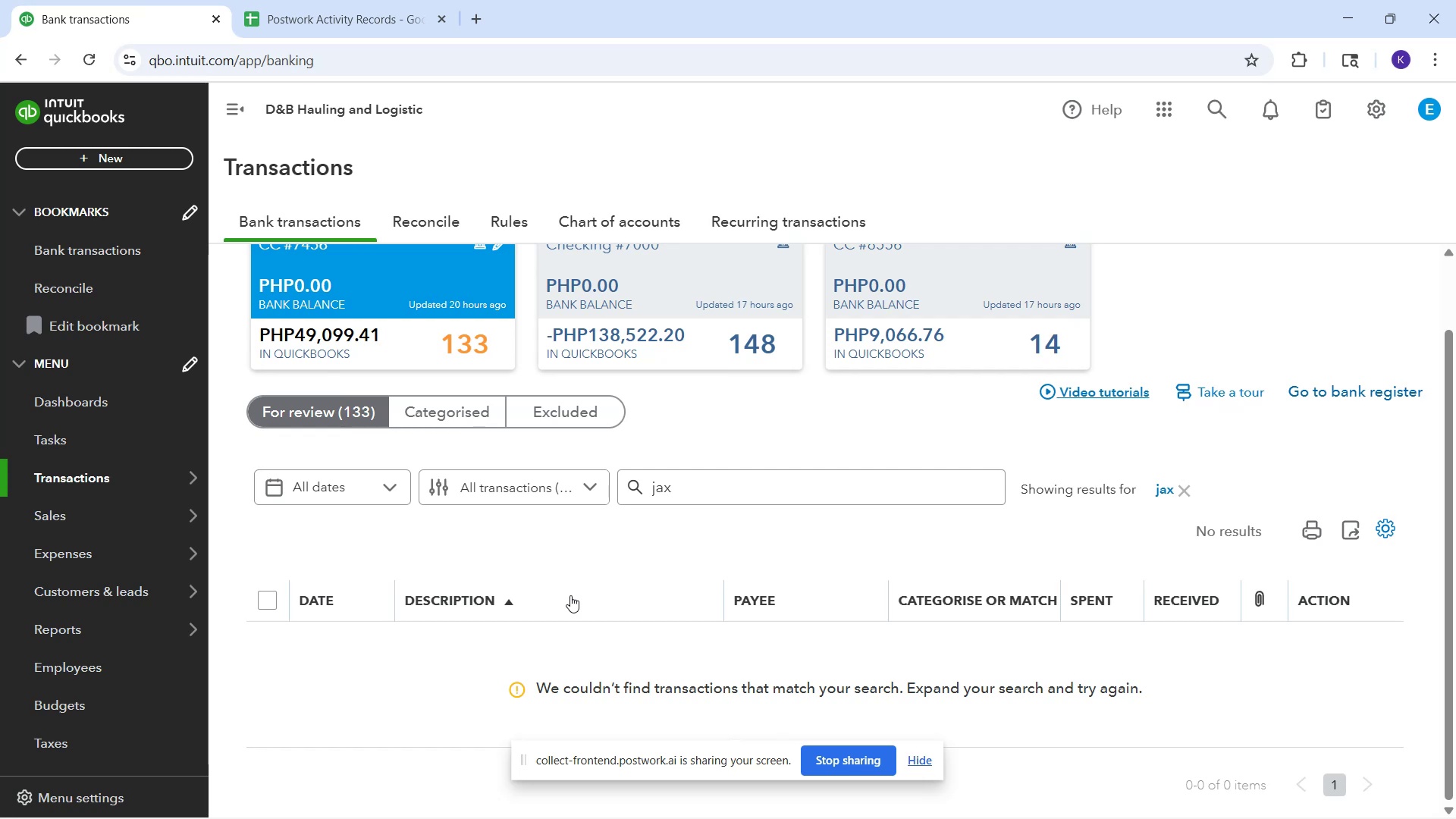 
wait(18.87)
 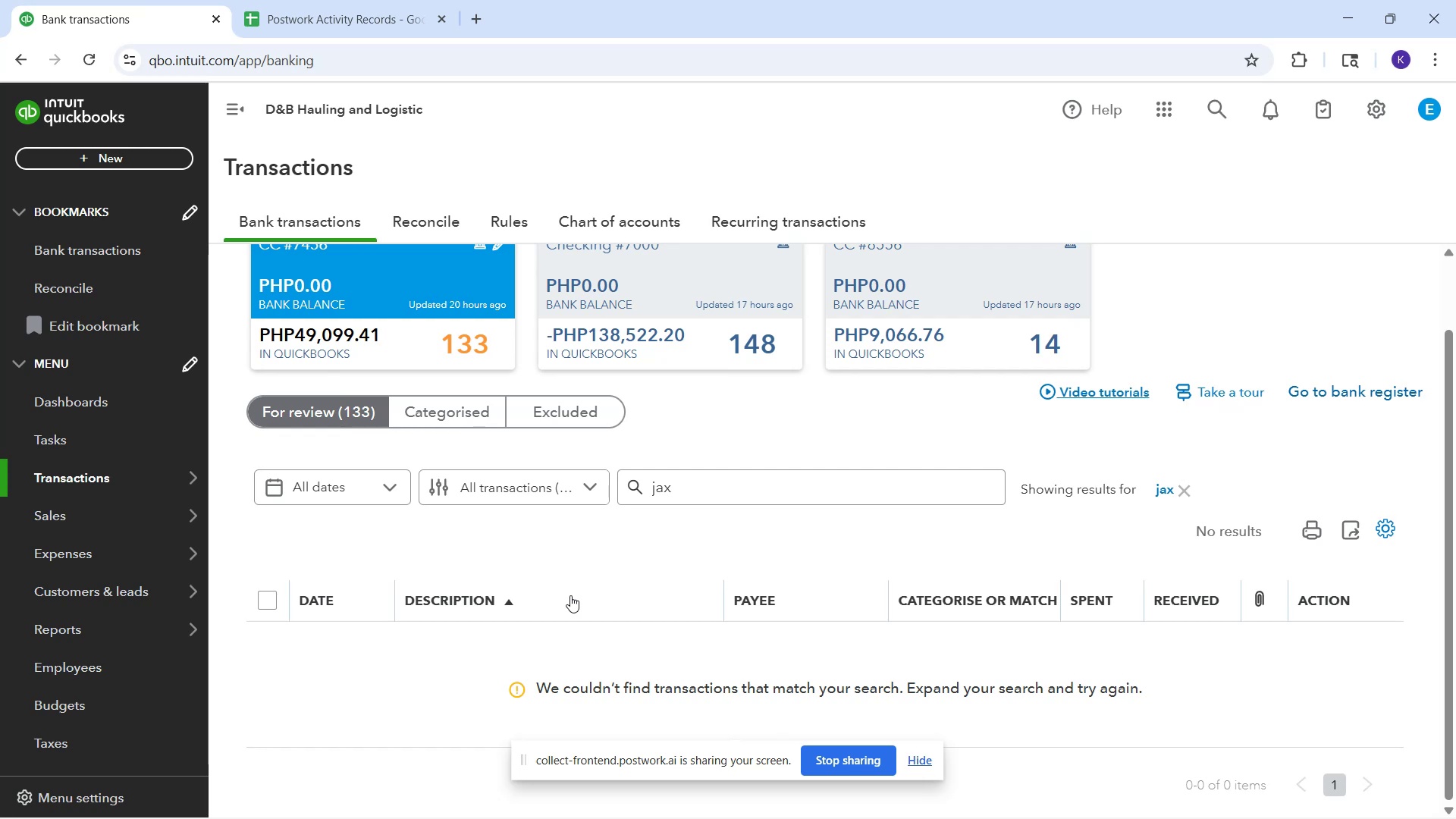 
left_click_drag(start_coordinate=[765, 475], to_coordinate=[590, 475])
 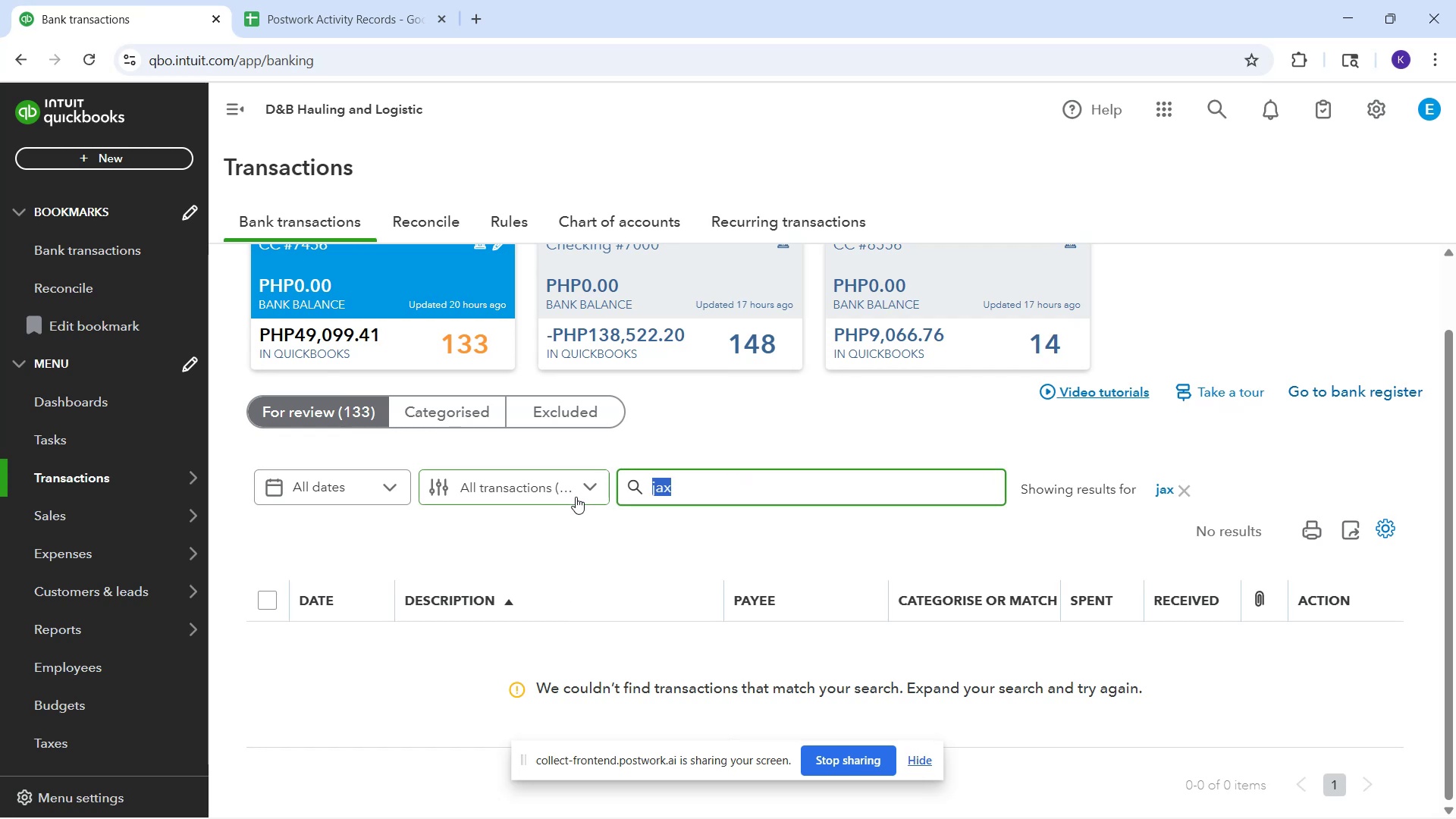 
type(vioc)
 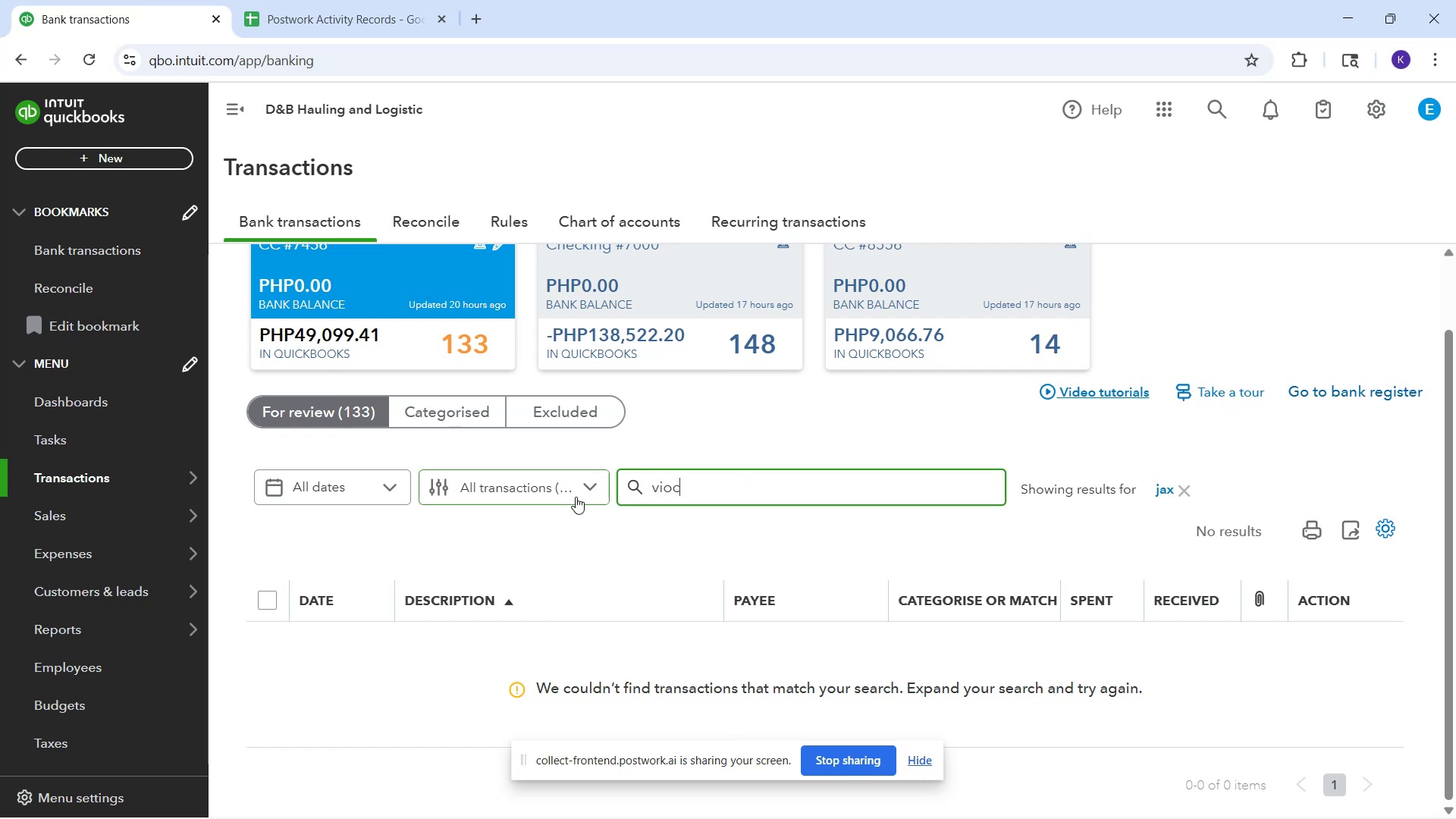 
key(Enter)
 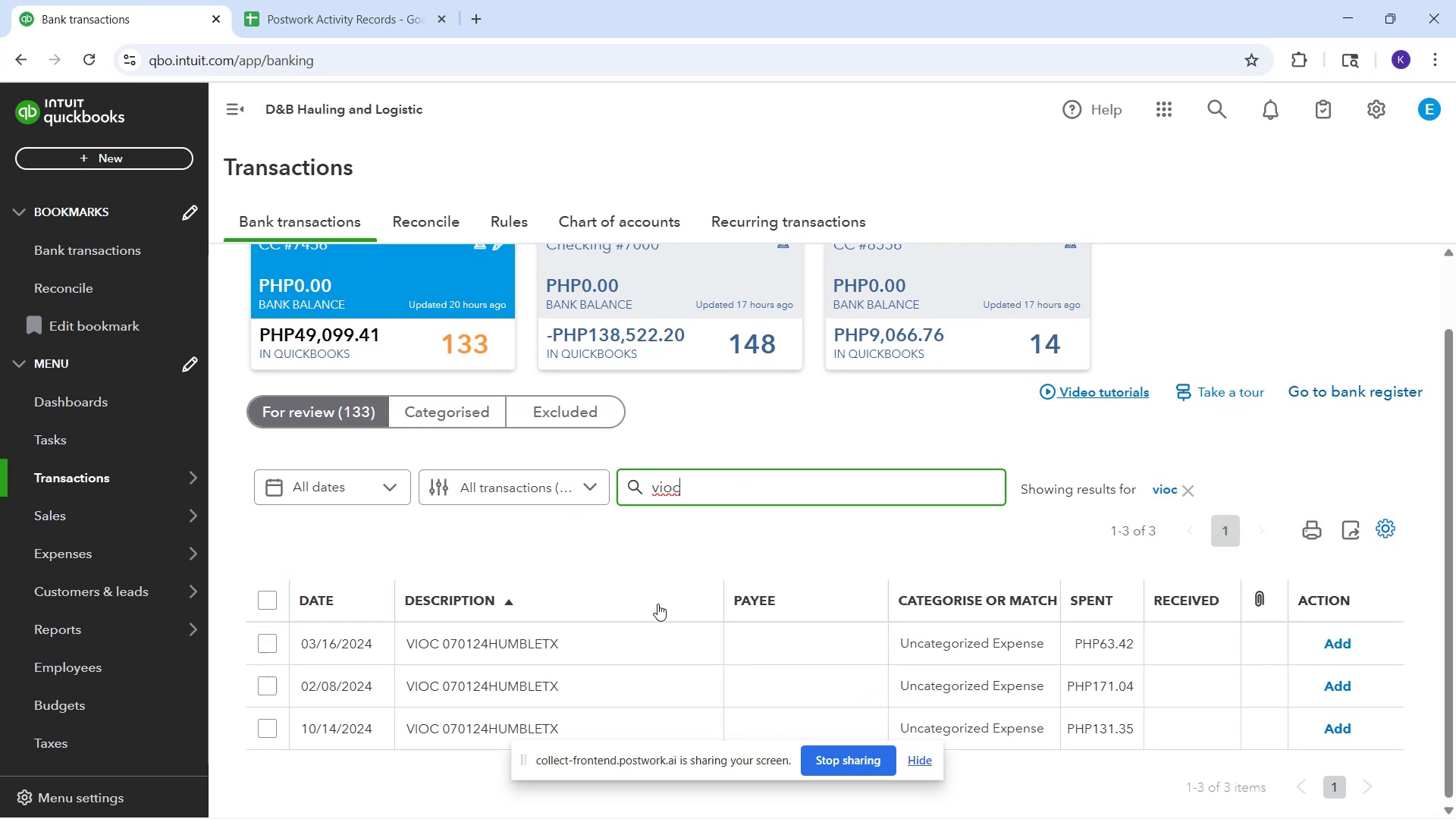 
scroll: coordinate [688, 604], scroll_direction: down, amount: 1.0
 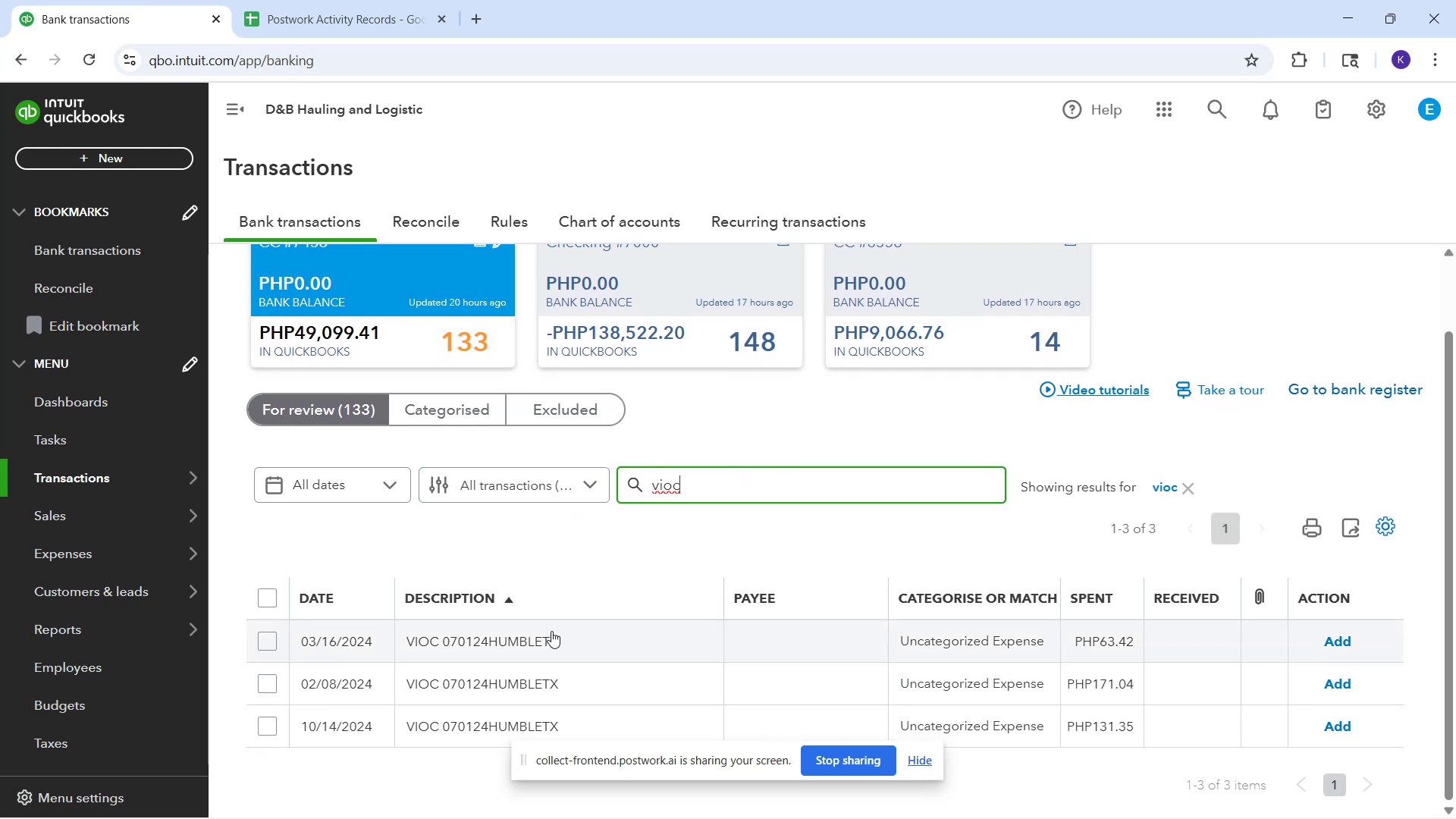 
left_click([551, 631])
 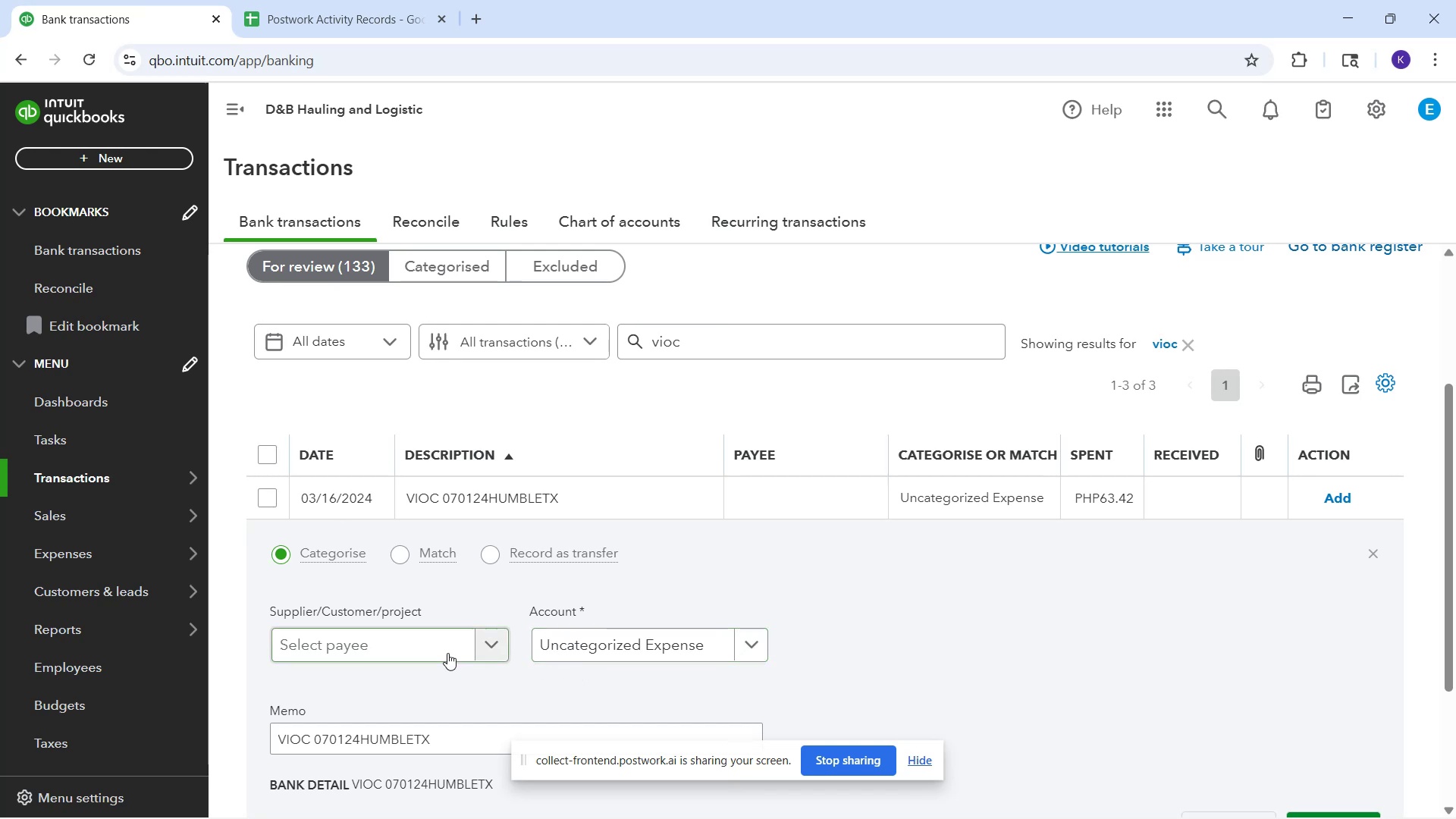 
wait(5.73)
 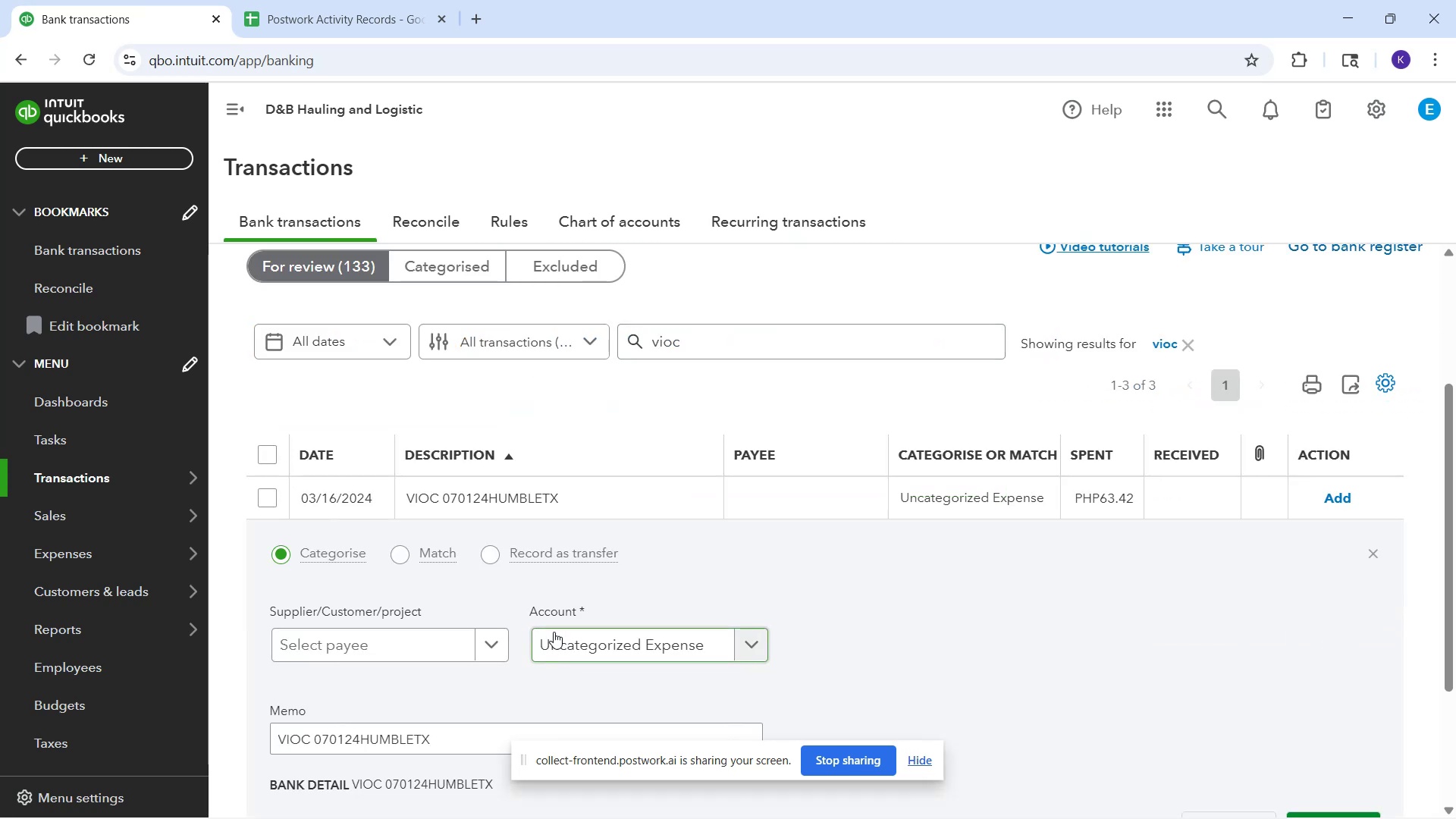 
left_click([342, 354])
 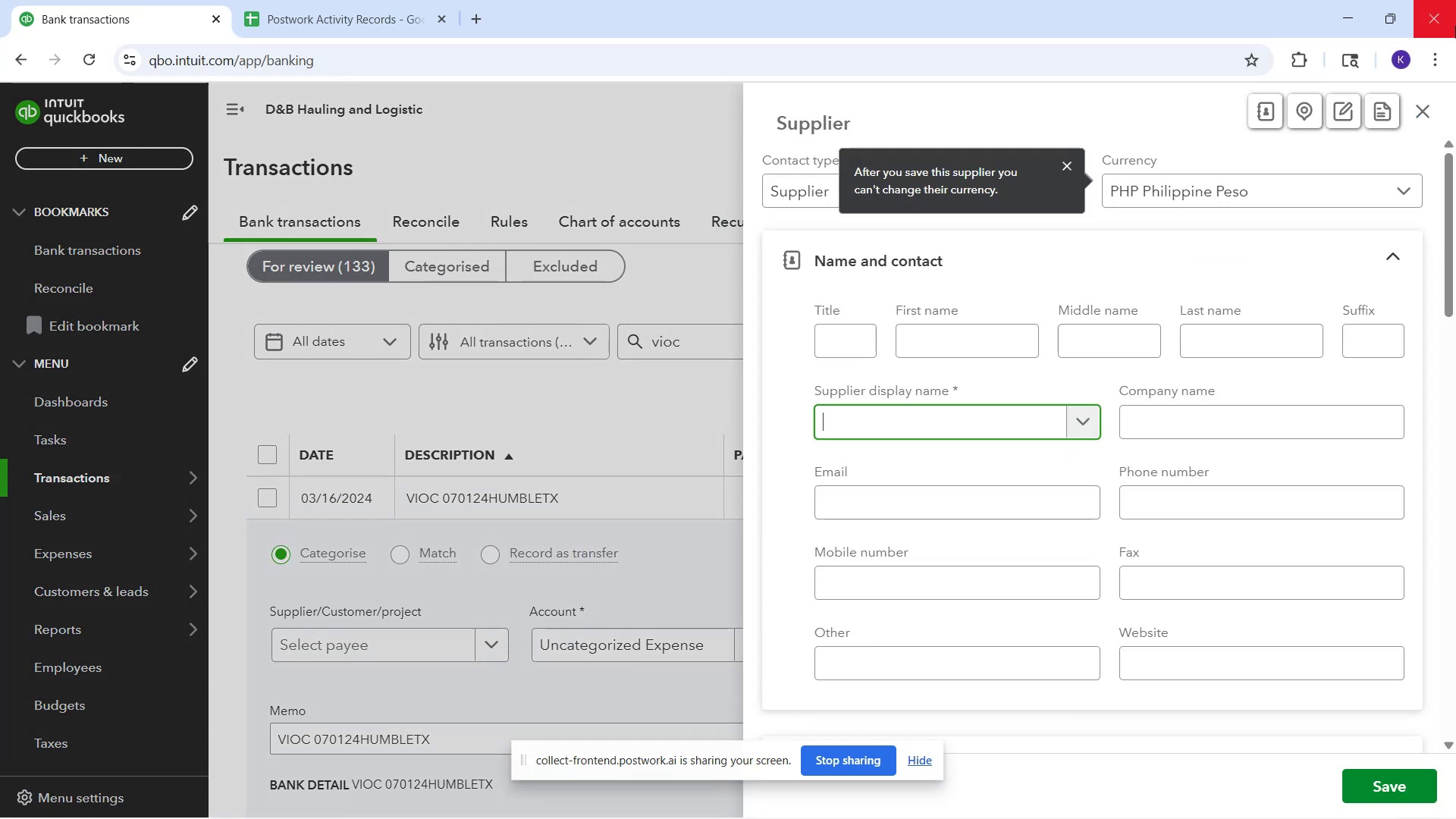 
left_click([1428, 111])
 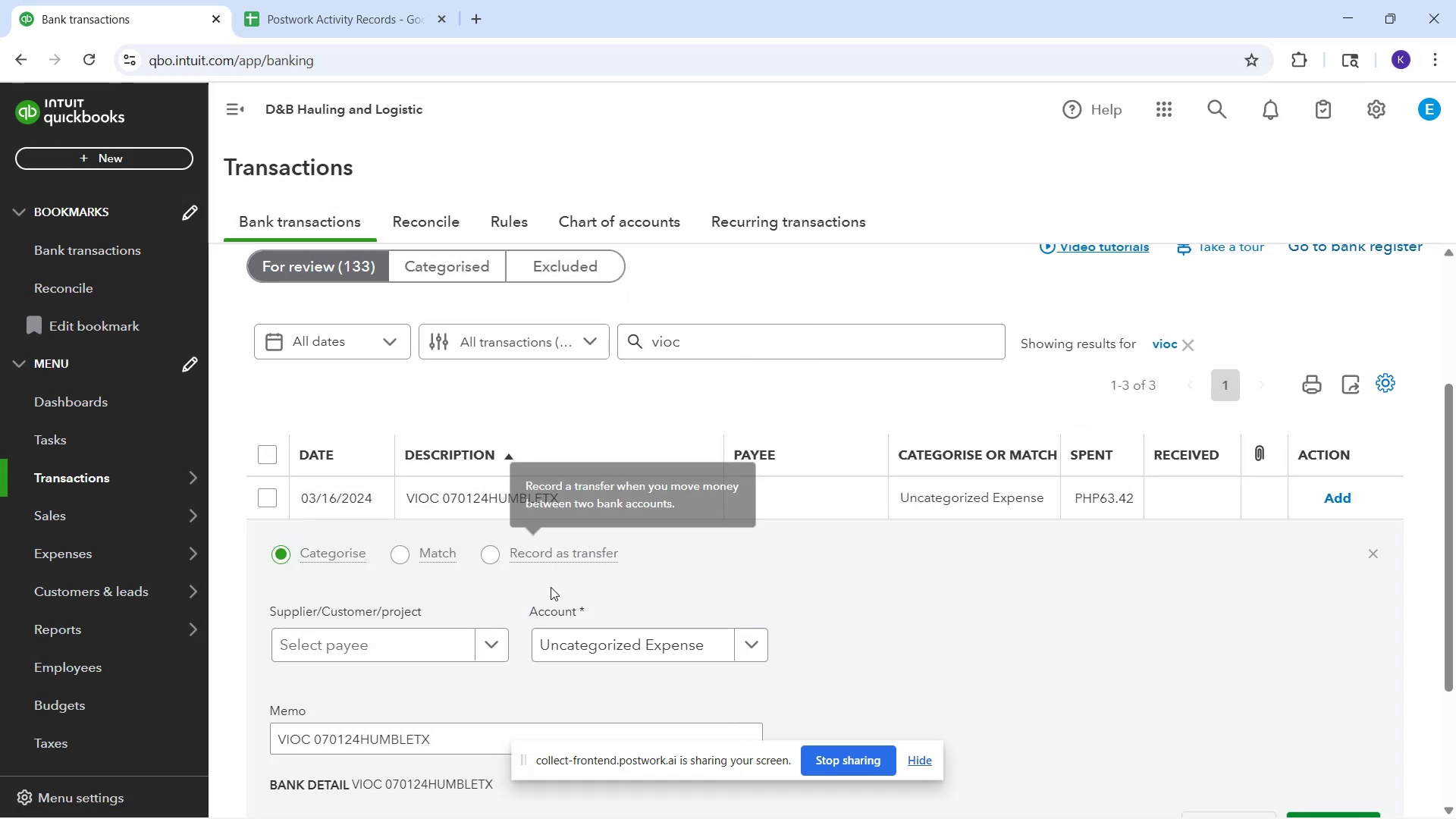 
mouse_move([522, 815])
 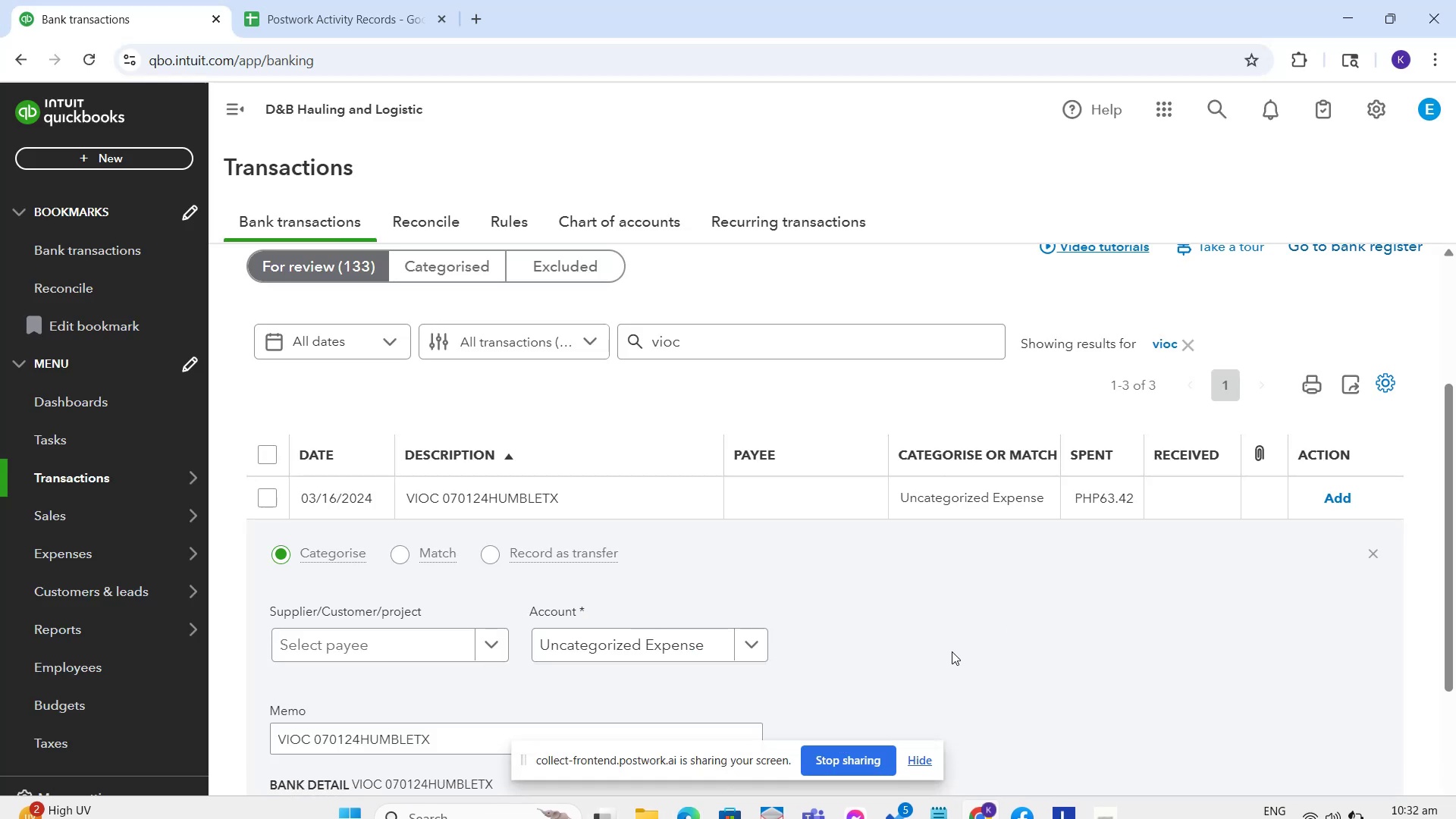 
left_click_drag(start_coordinate=[762, 751], to_coordinate=[1121, 37])
 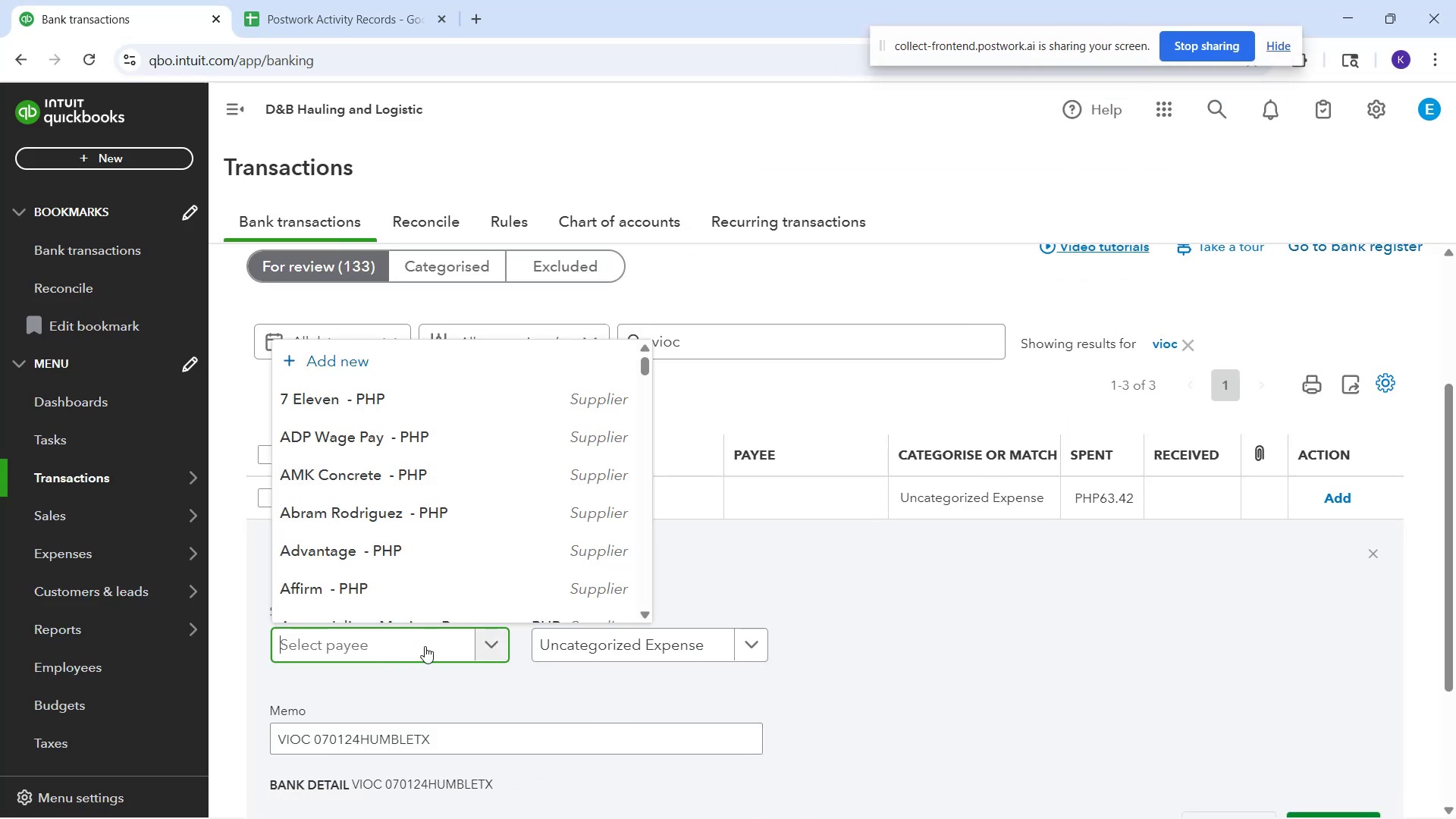 
type(VIOC)
 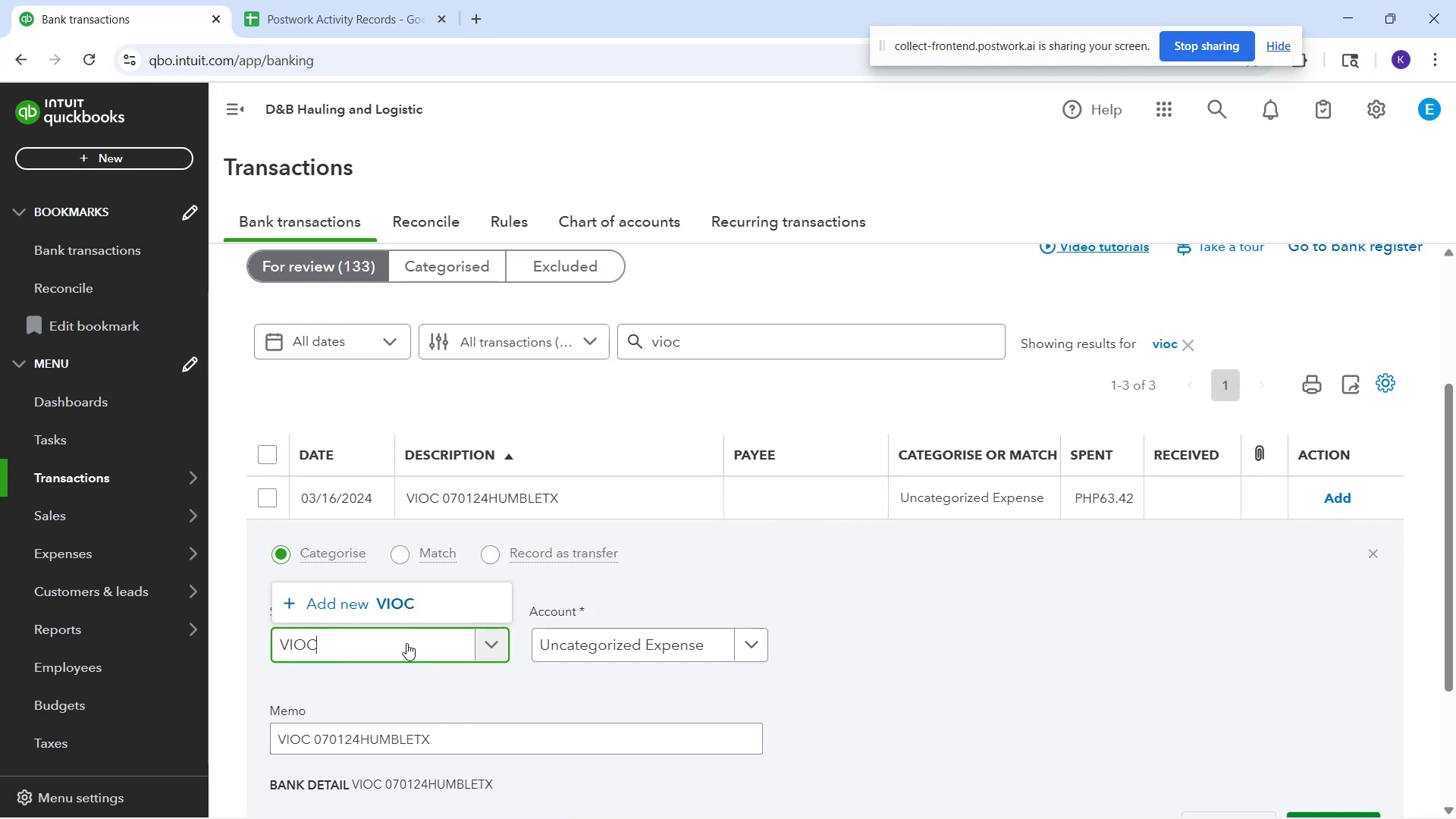 
left_click([402, 607])
 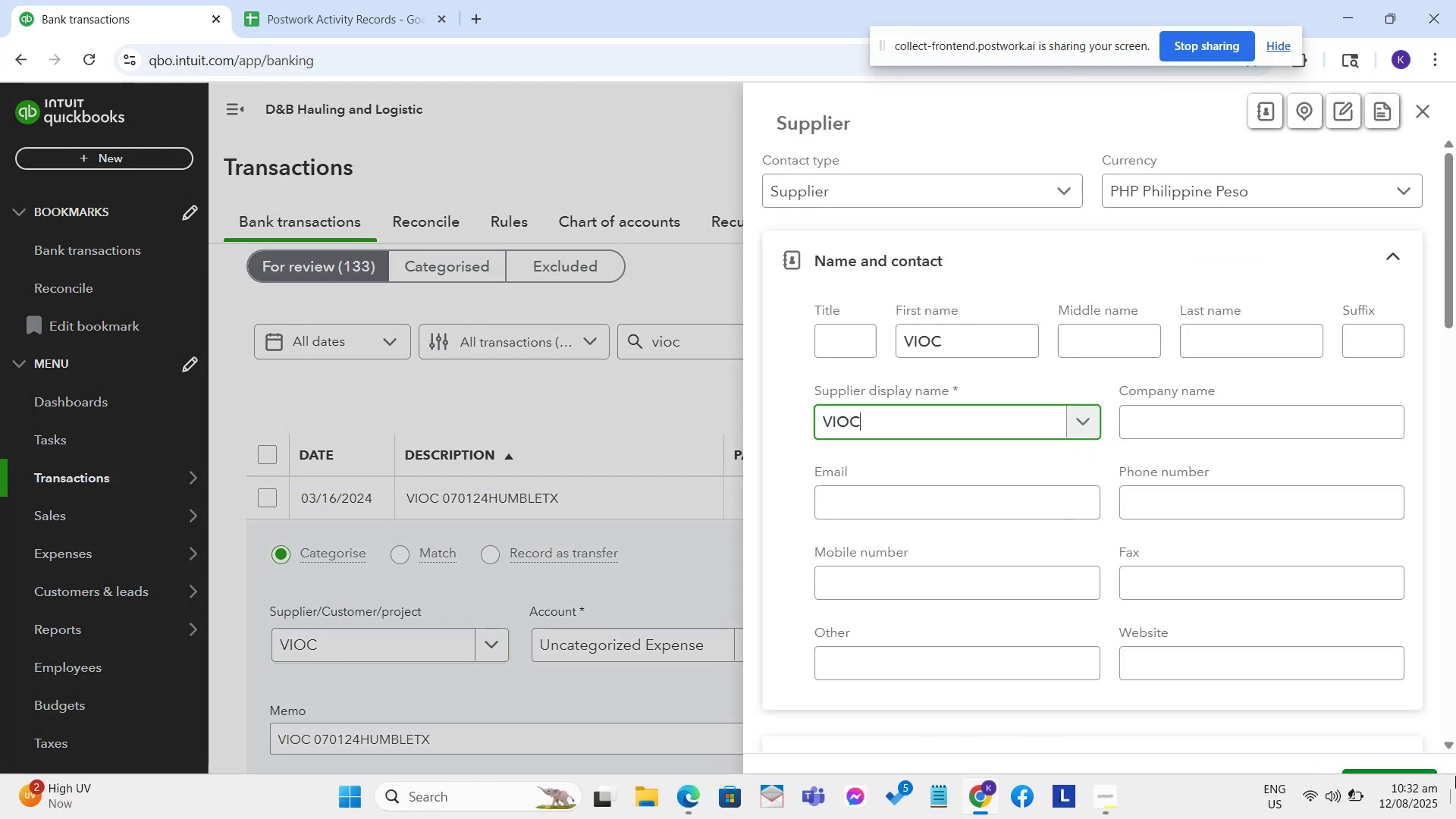 
scroll: coordinate [1451, 818], scroll_direction: down, amount: 1.0
 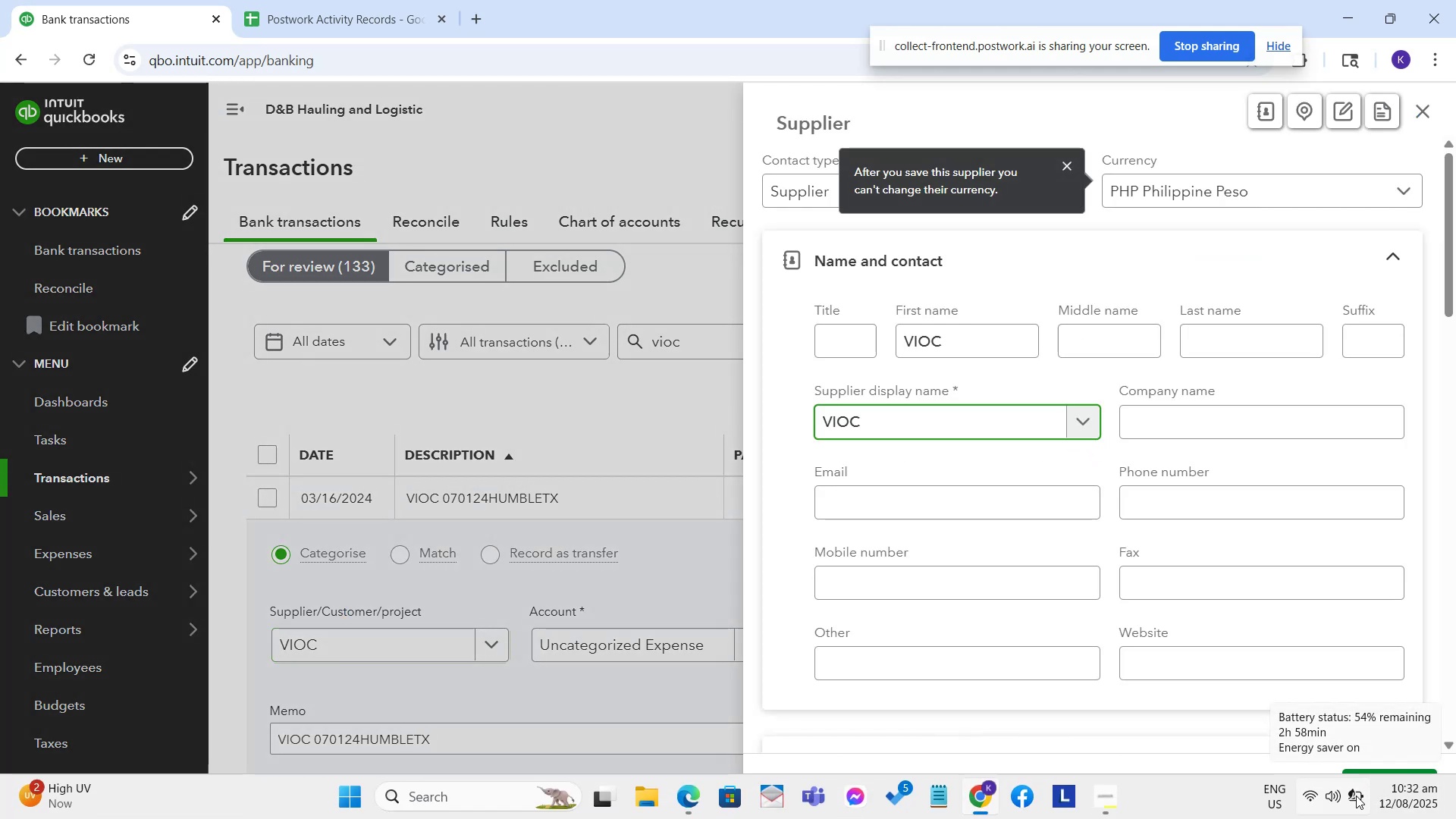 
wait(8.42)
 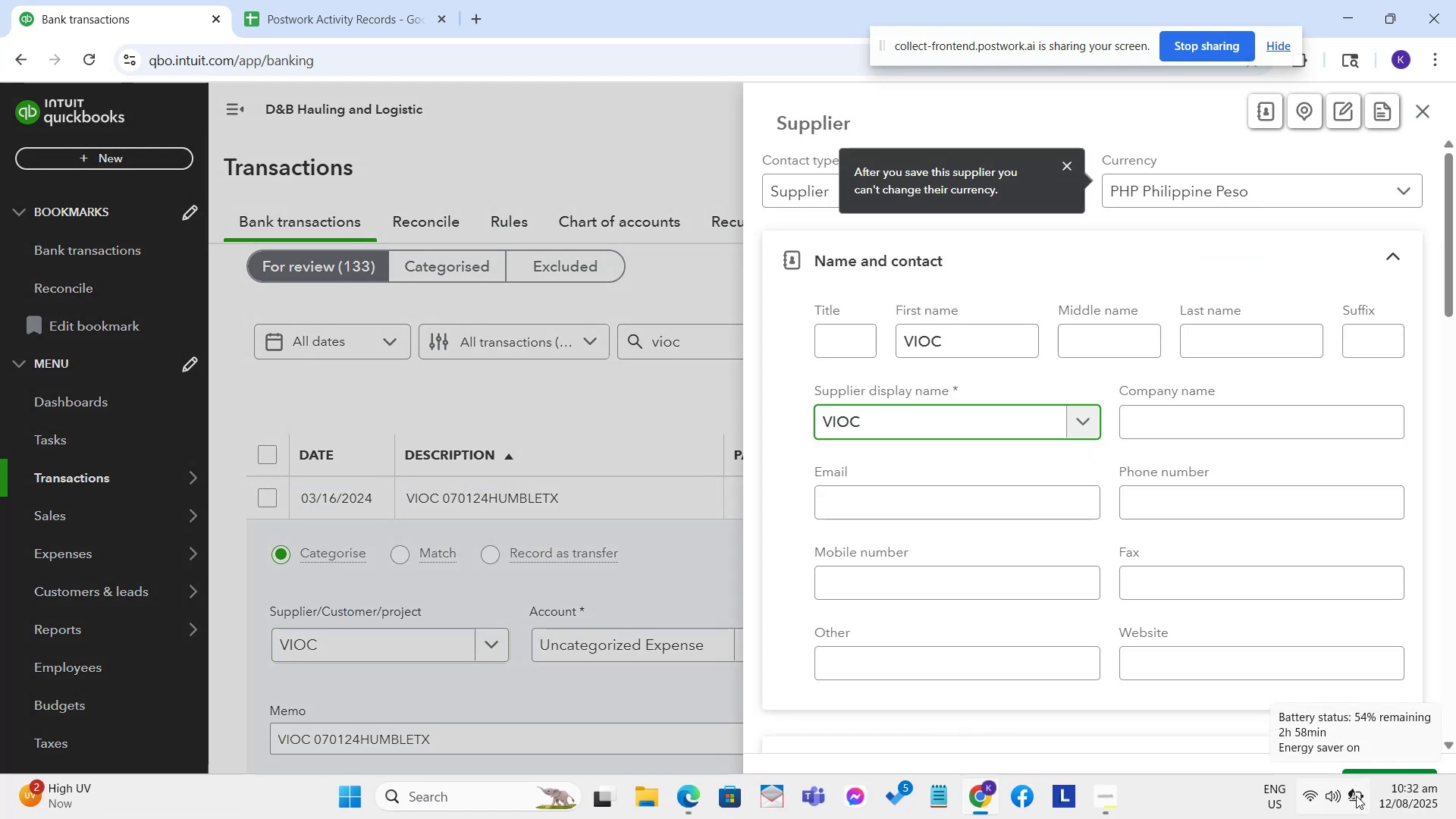 
left_click([614, 650])
 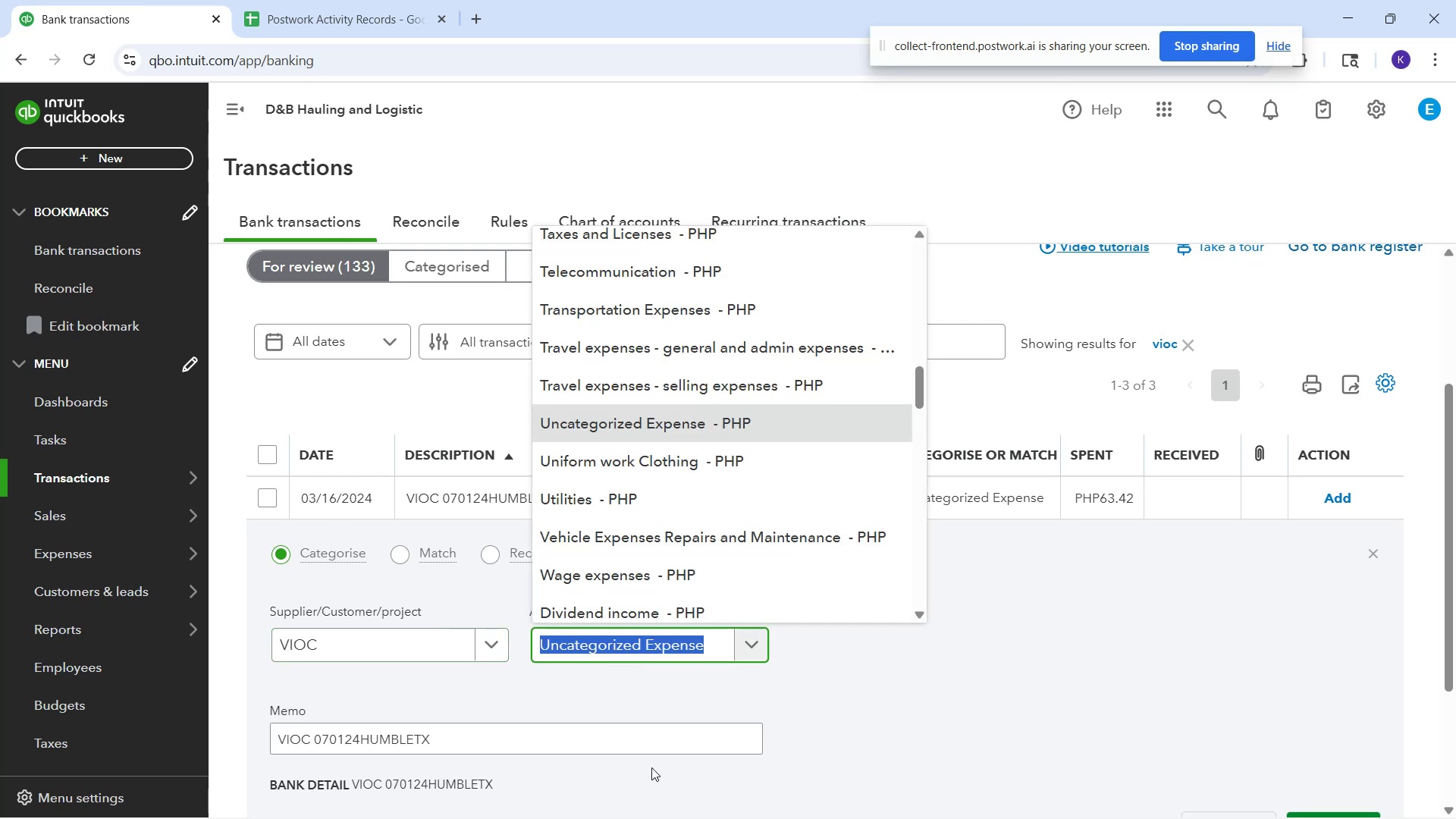 
type(fur)
key(Backspace)
 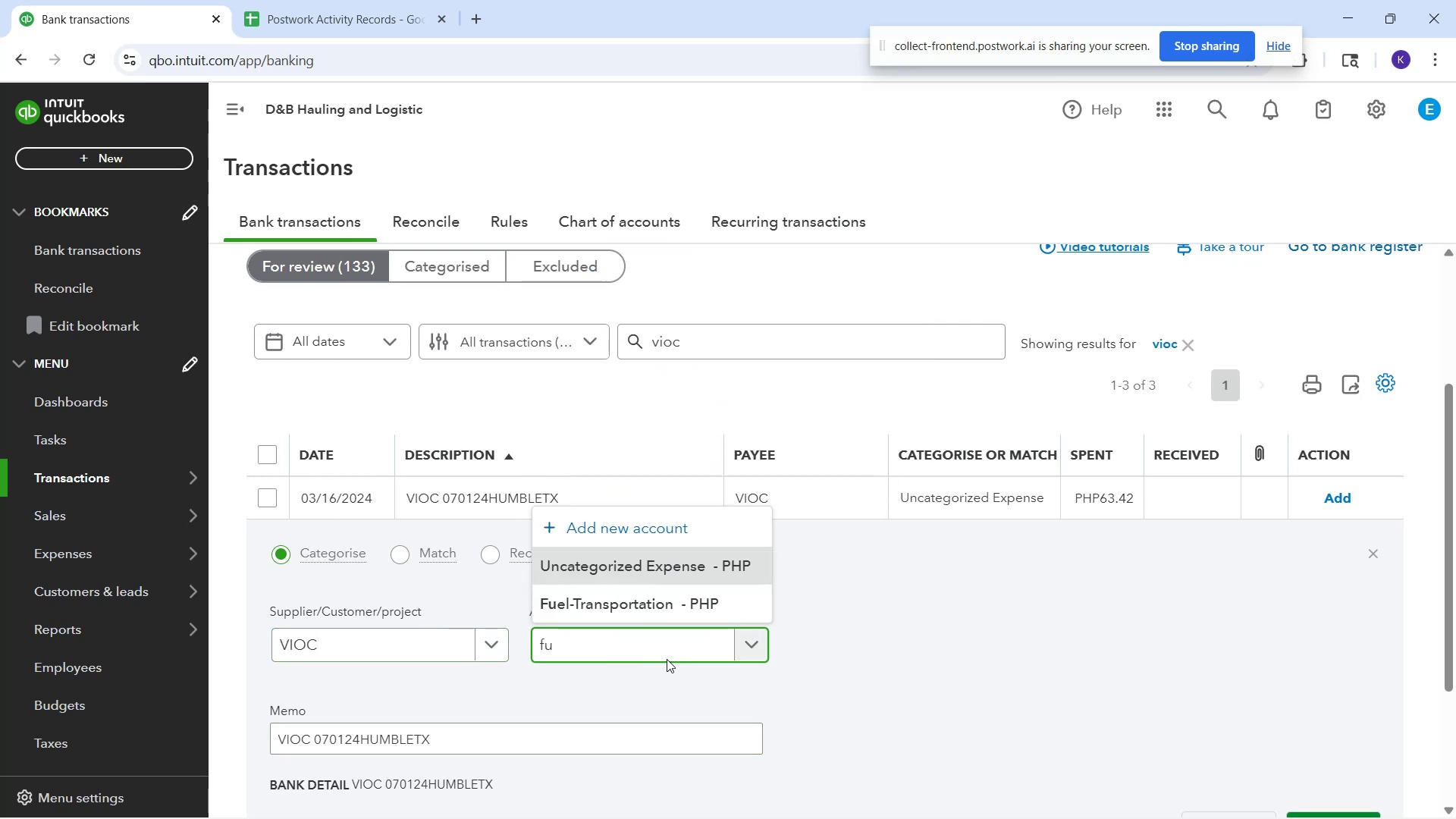 
left_click([657, 610])
 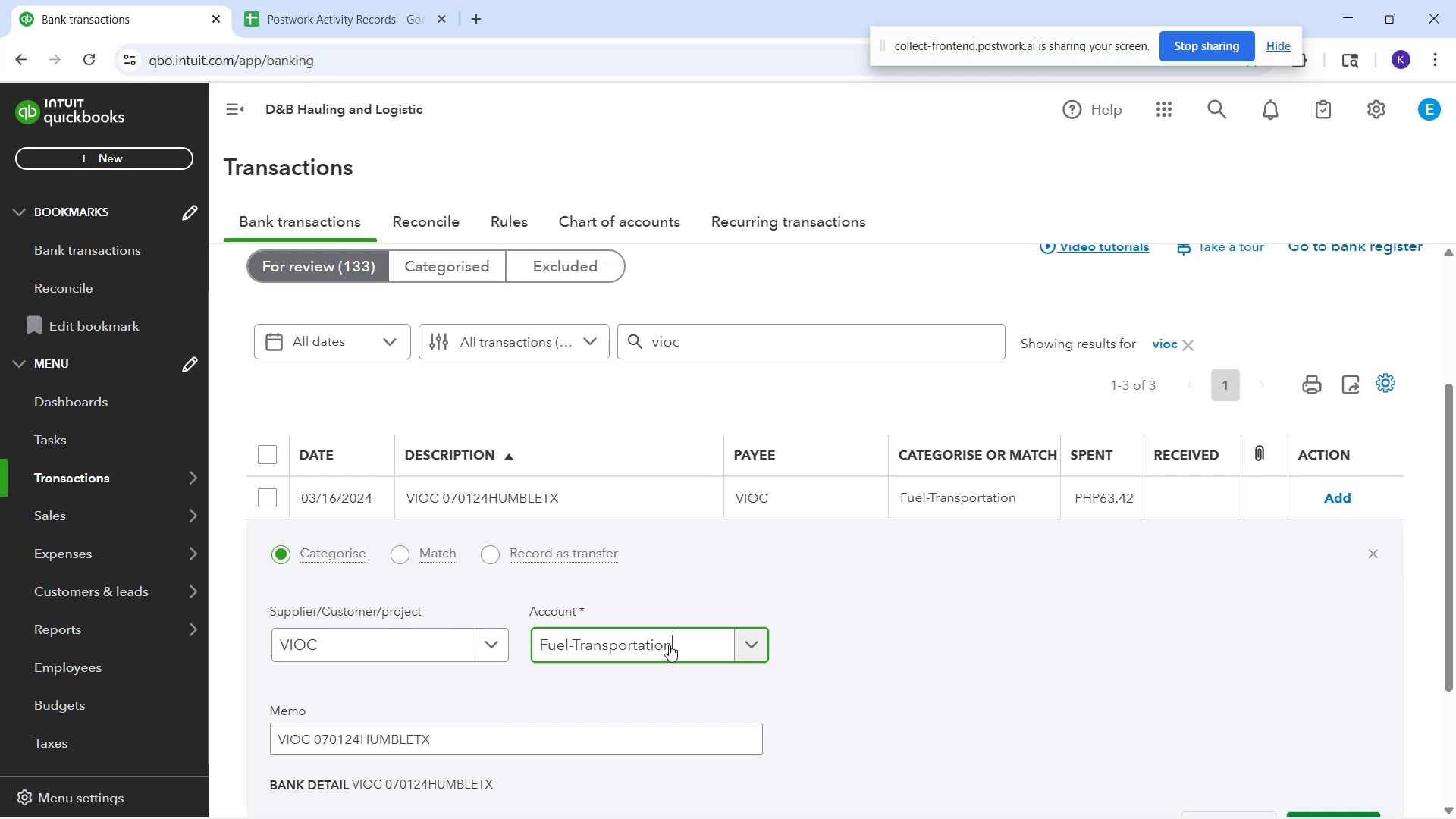 
wait(6.44)
 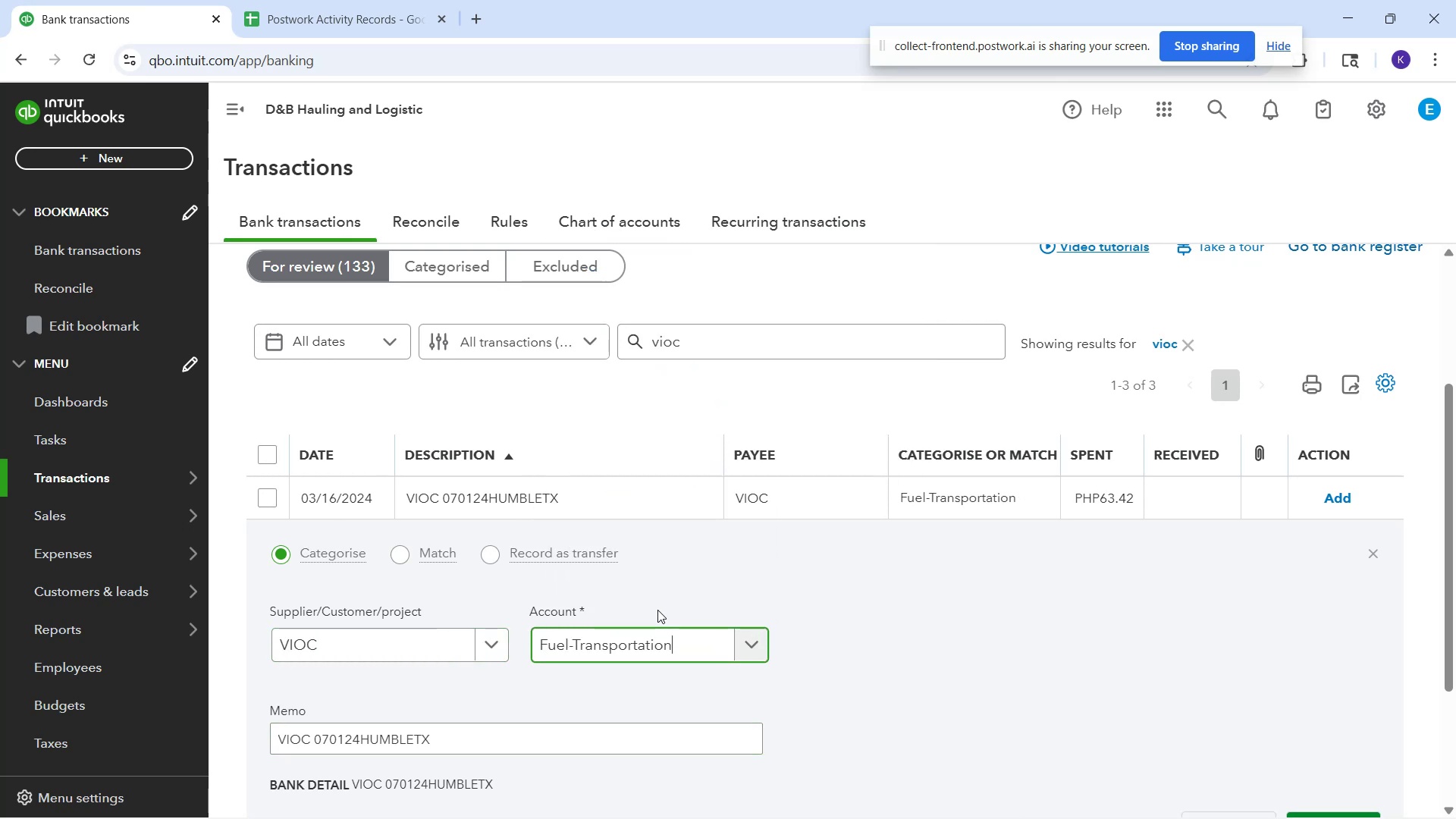 
scroll: coordinate [1037, 610], scroll_direction: down, amount: 4.0
 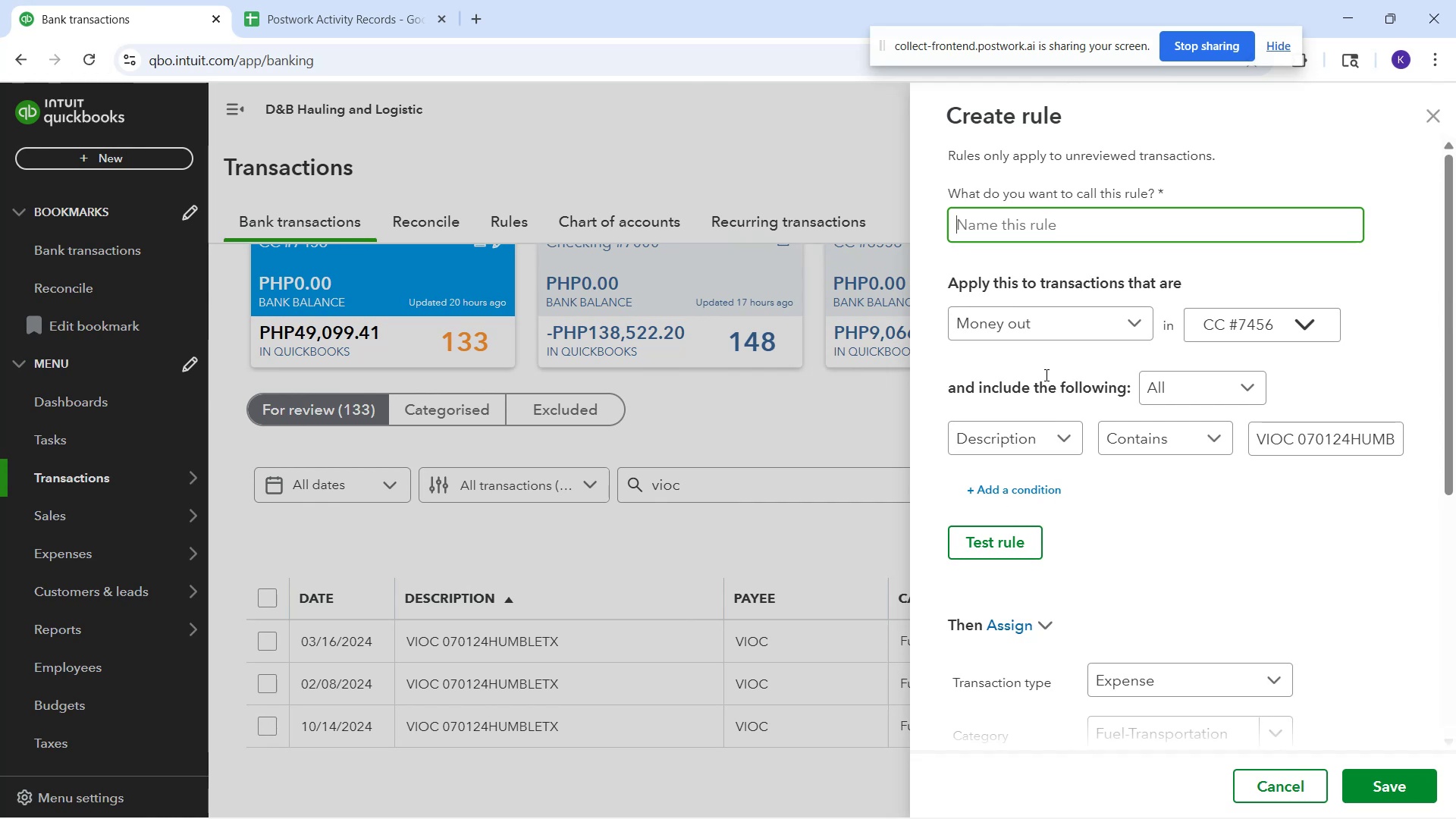 
wait(7.88)
 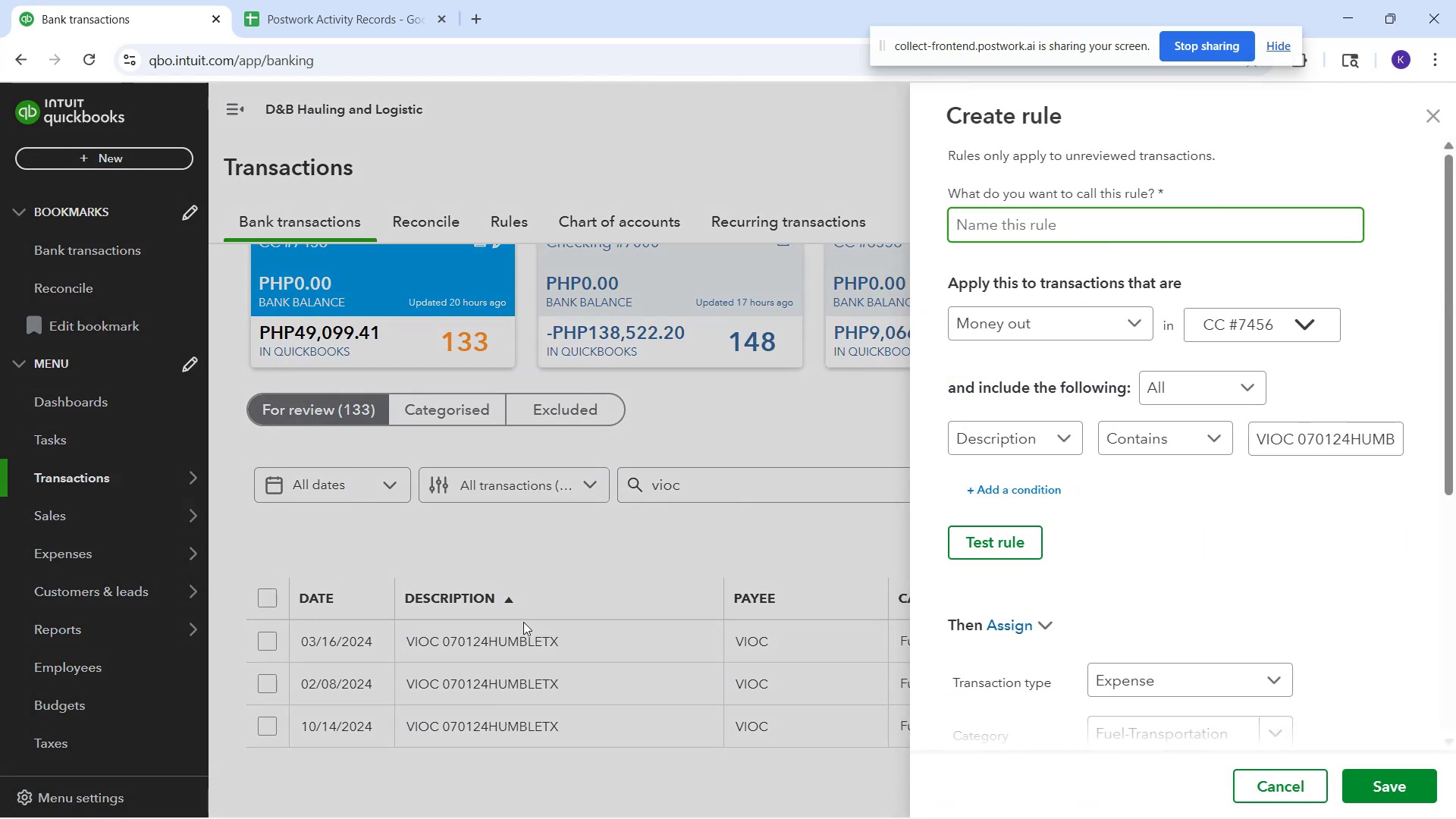 
type(VIOC)
 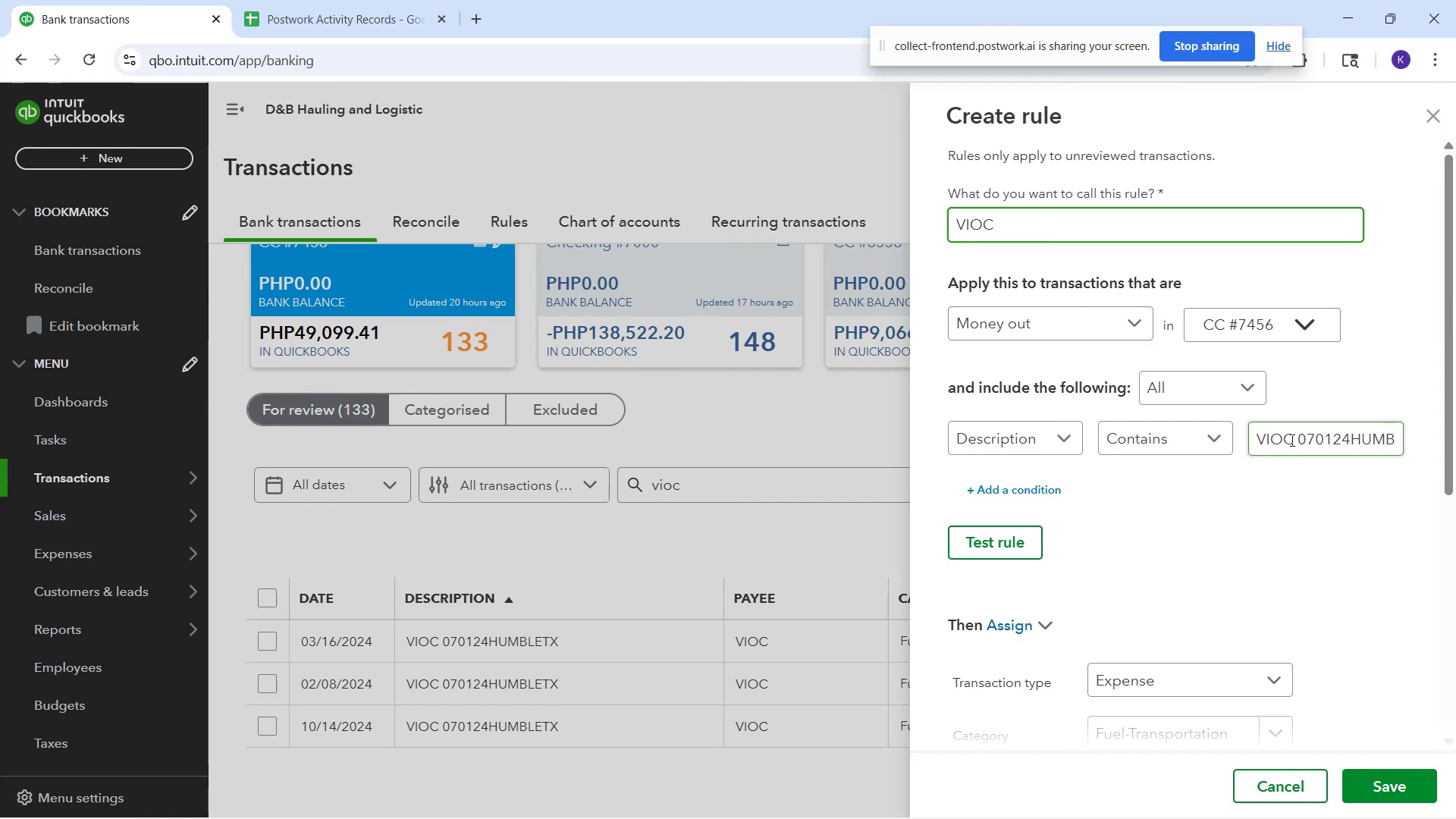 
left_click_drag(start_coordinate=[1294, 440], to_coordinate=[1455, 425])
 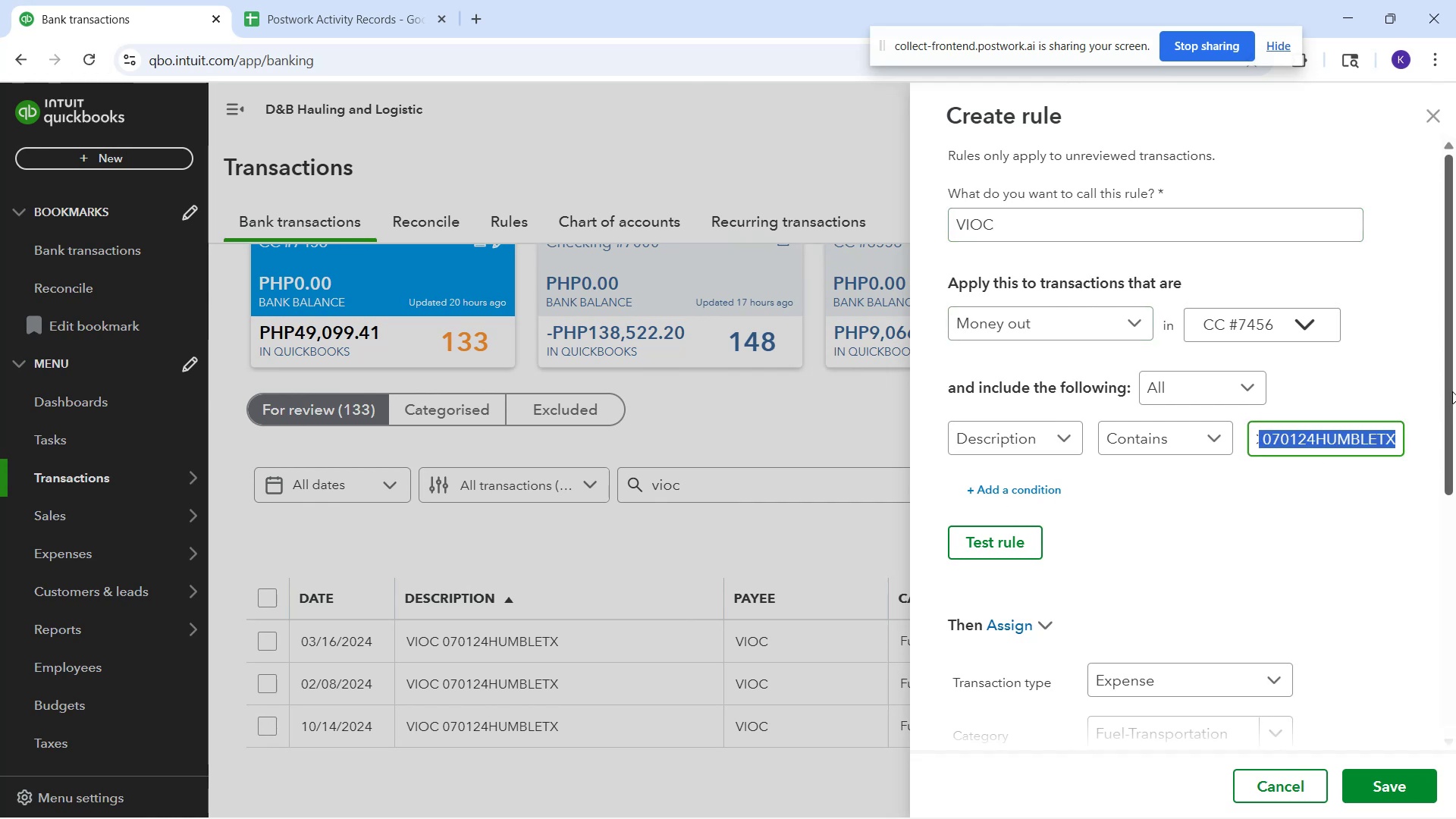 
key(Backspace)
 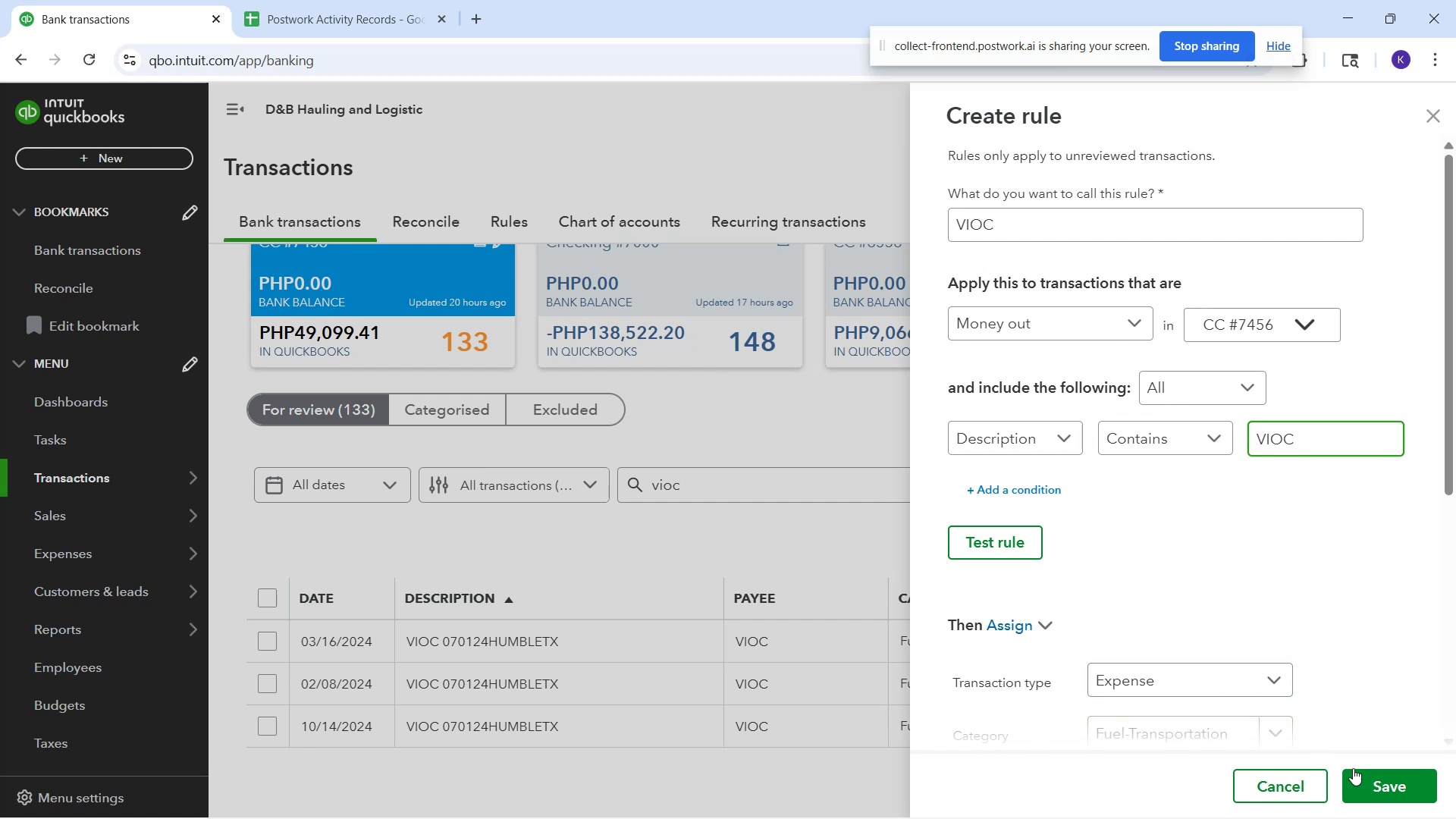 
left_click([1394, 784])
 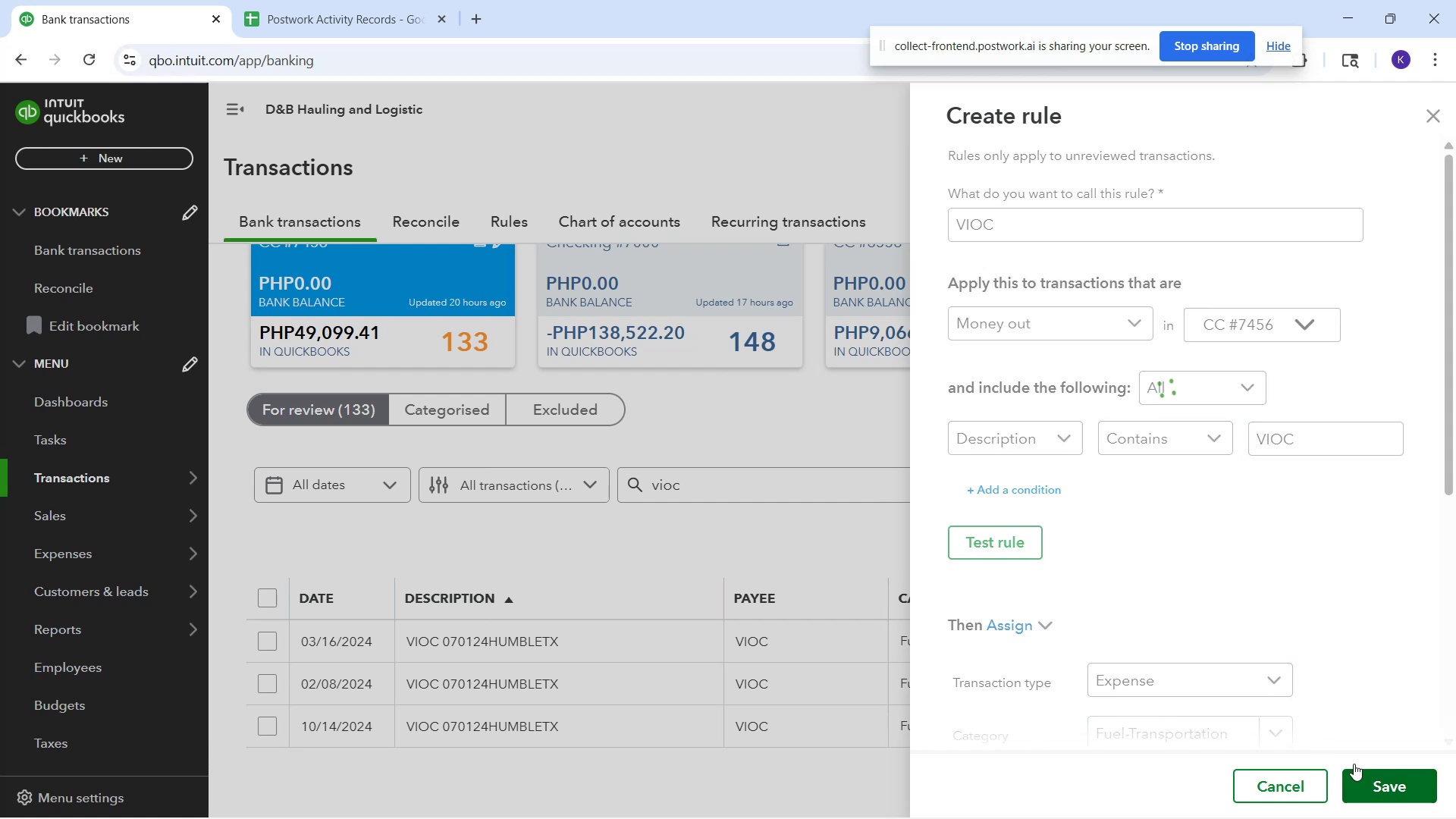 
mouse_move([782, 687])
 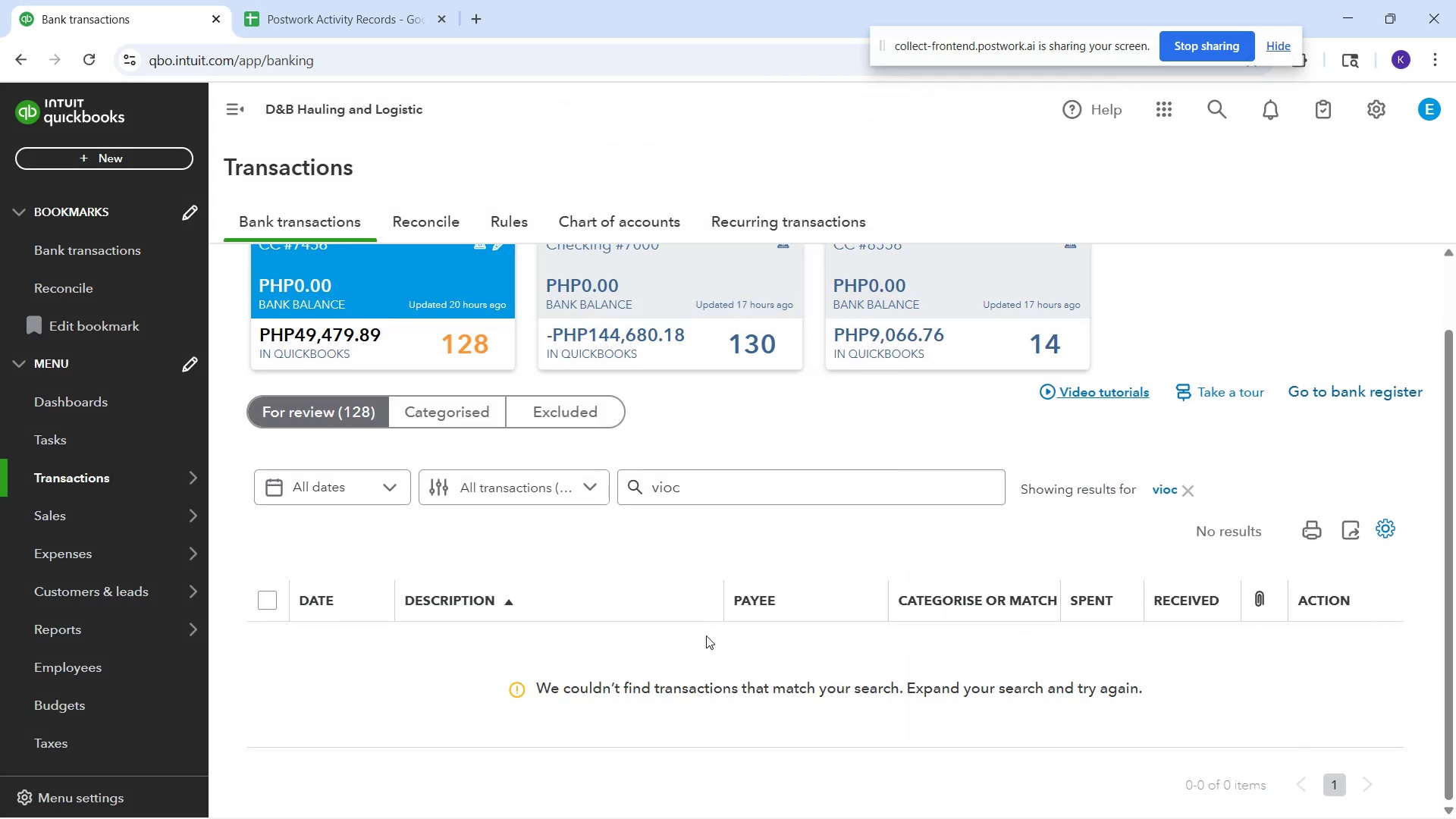 
wait(5.69)
 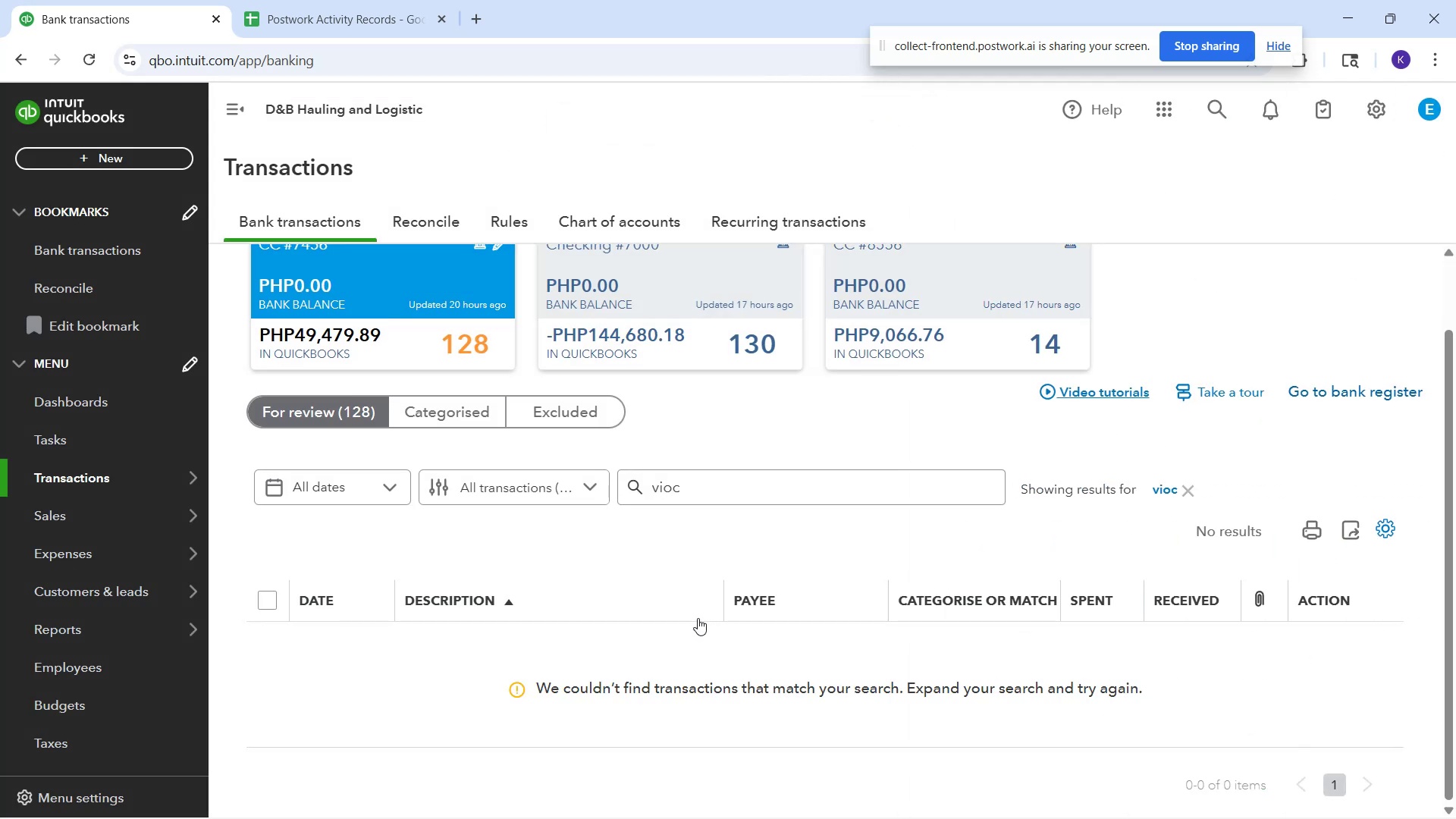 
left_click_drag(start_coordinate=[752, 457], to_coordinate=[722, 472])
 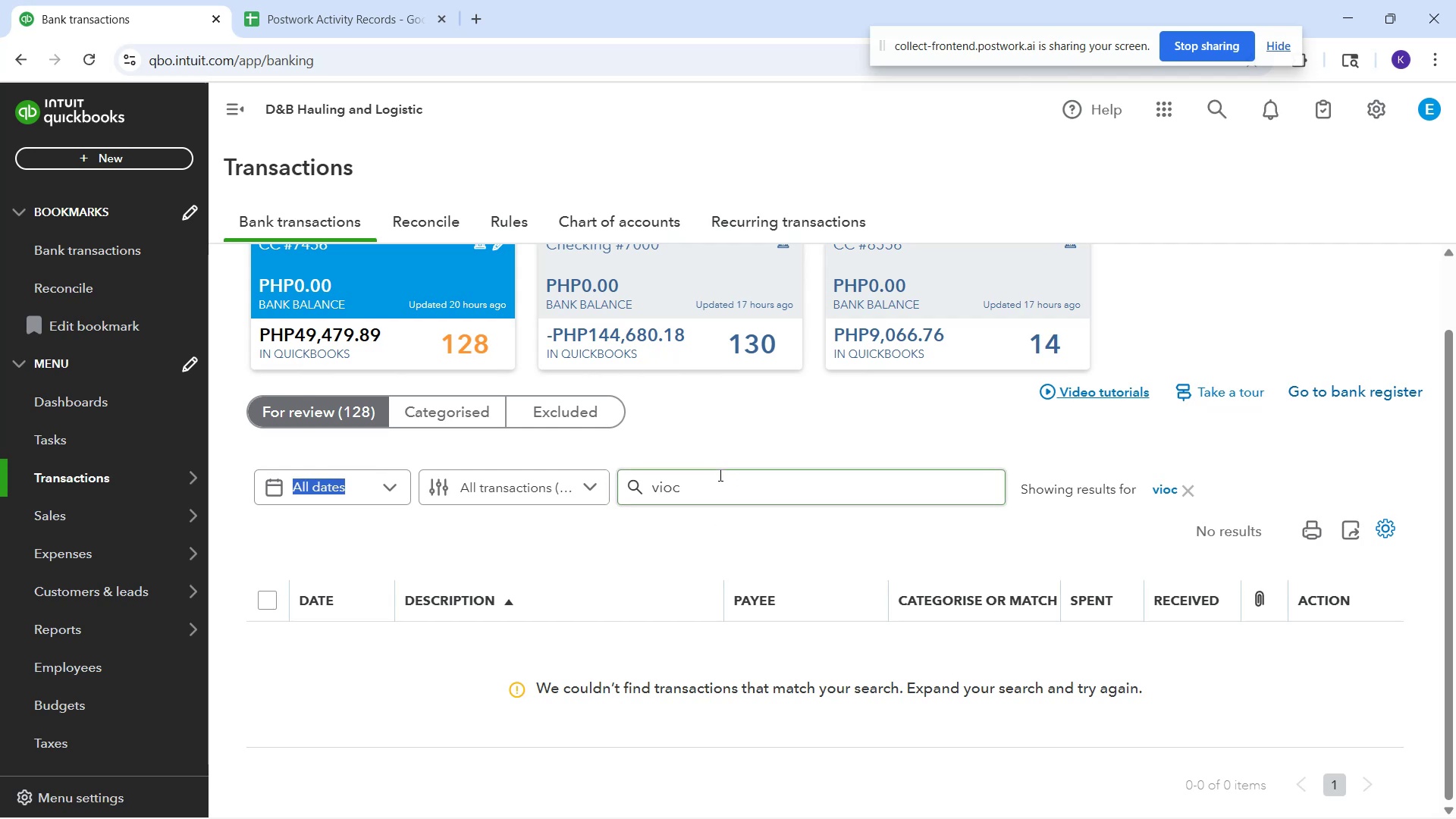 
left_click_drag(start_coordinate=[719, 475], to_coordinate=[648, 489])
 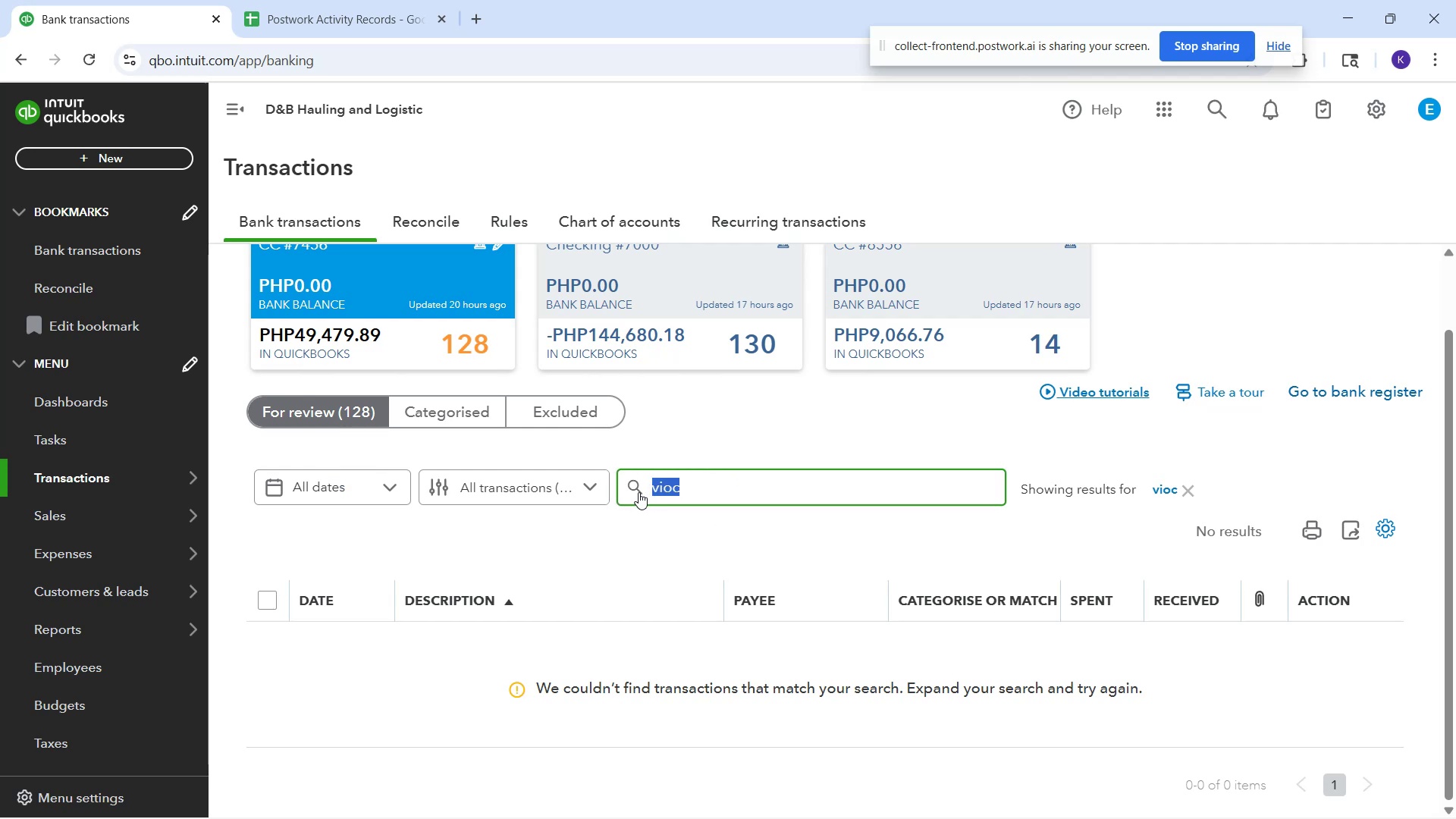 
type(sweey)
key(Backspace)
type(t chee)
 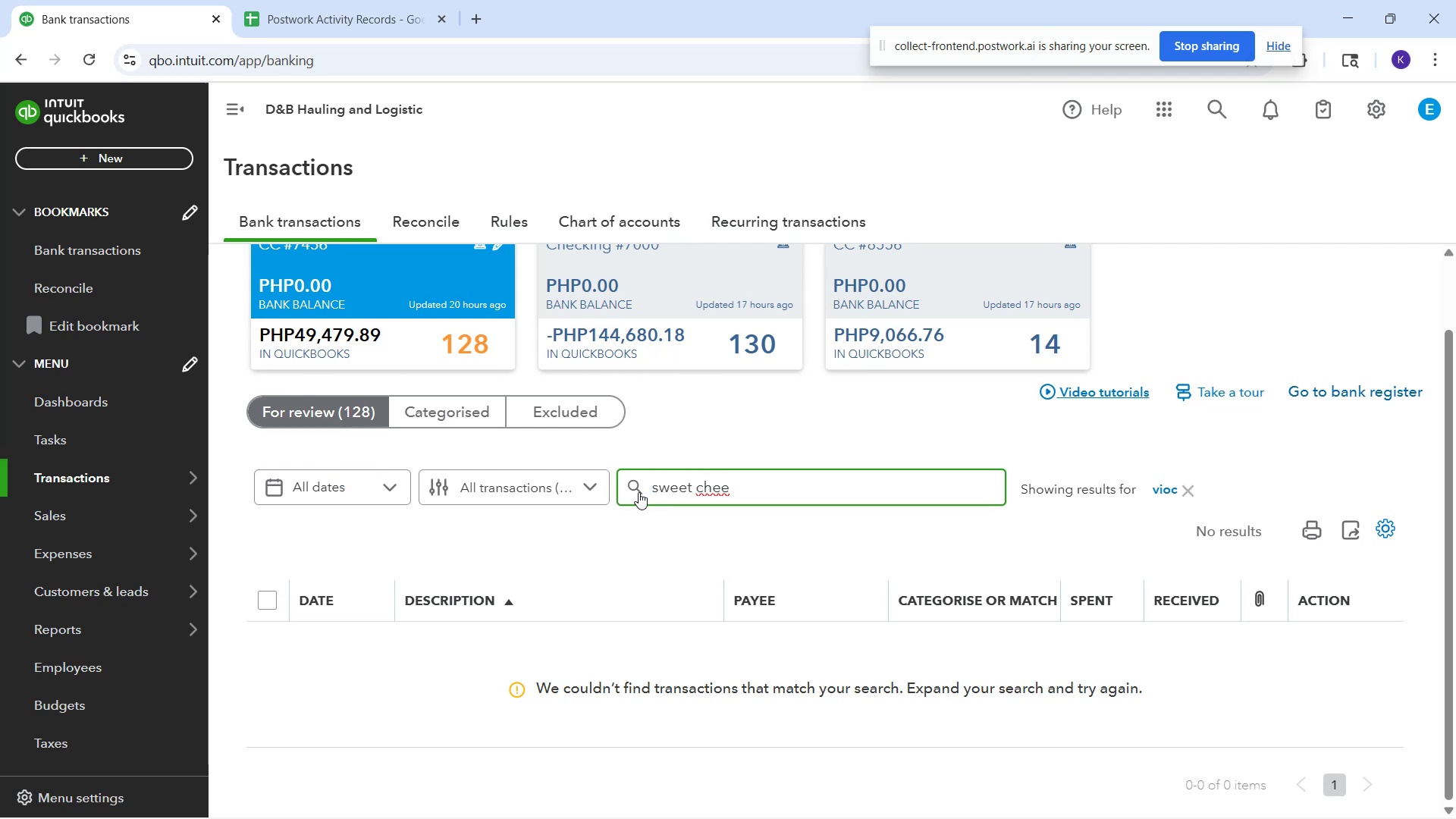 
wait(5.77)
 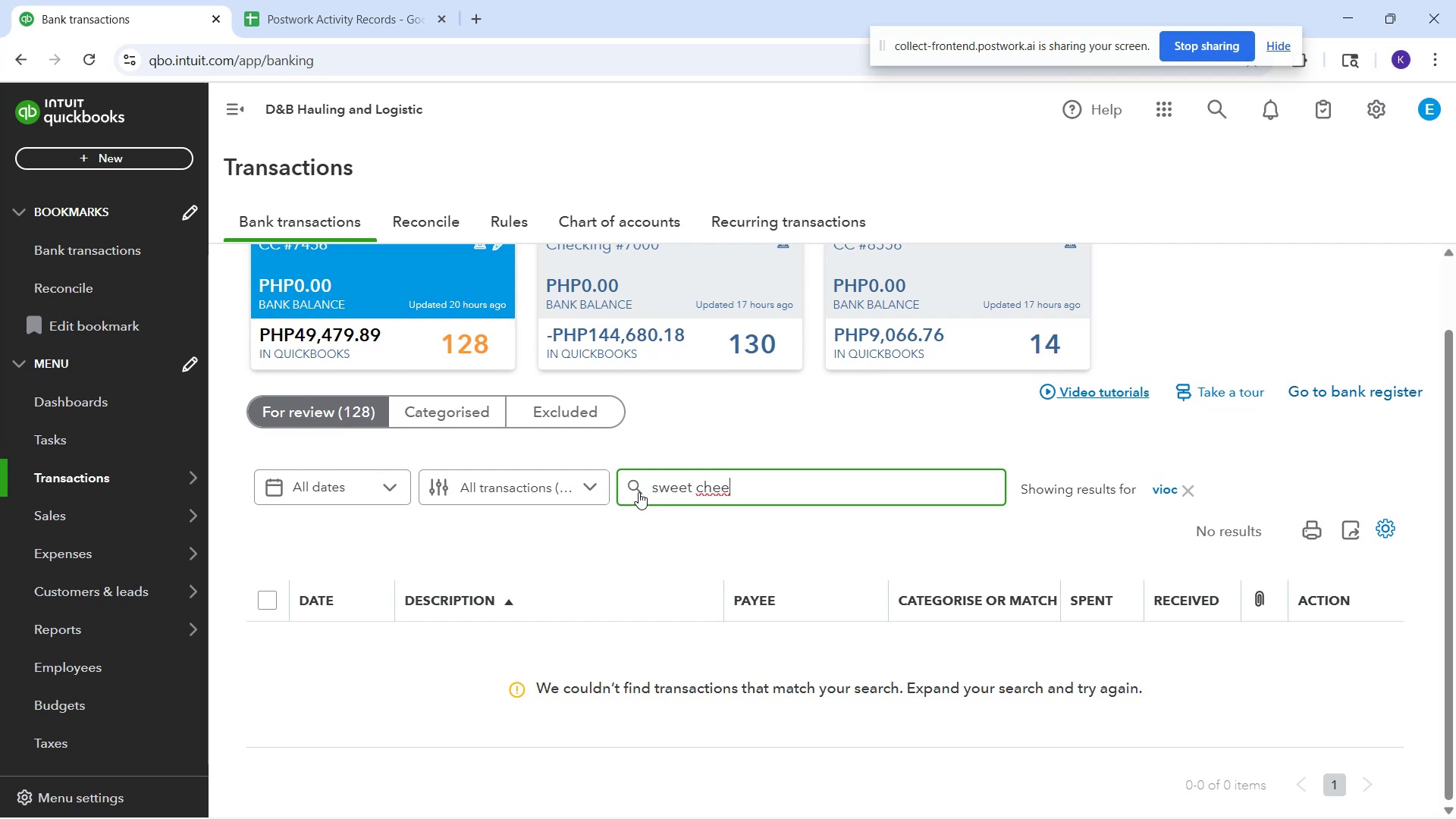 
type(ks)
key(NumpadEnter)
 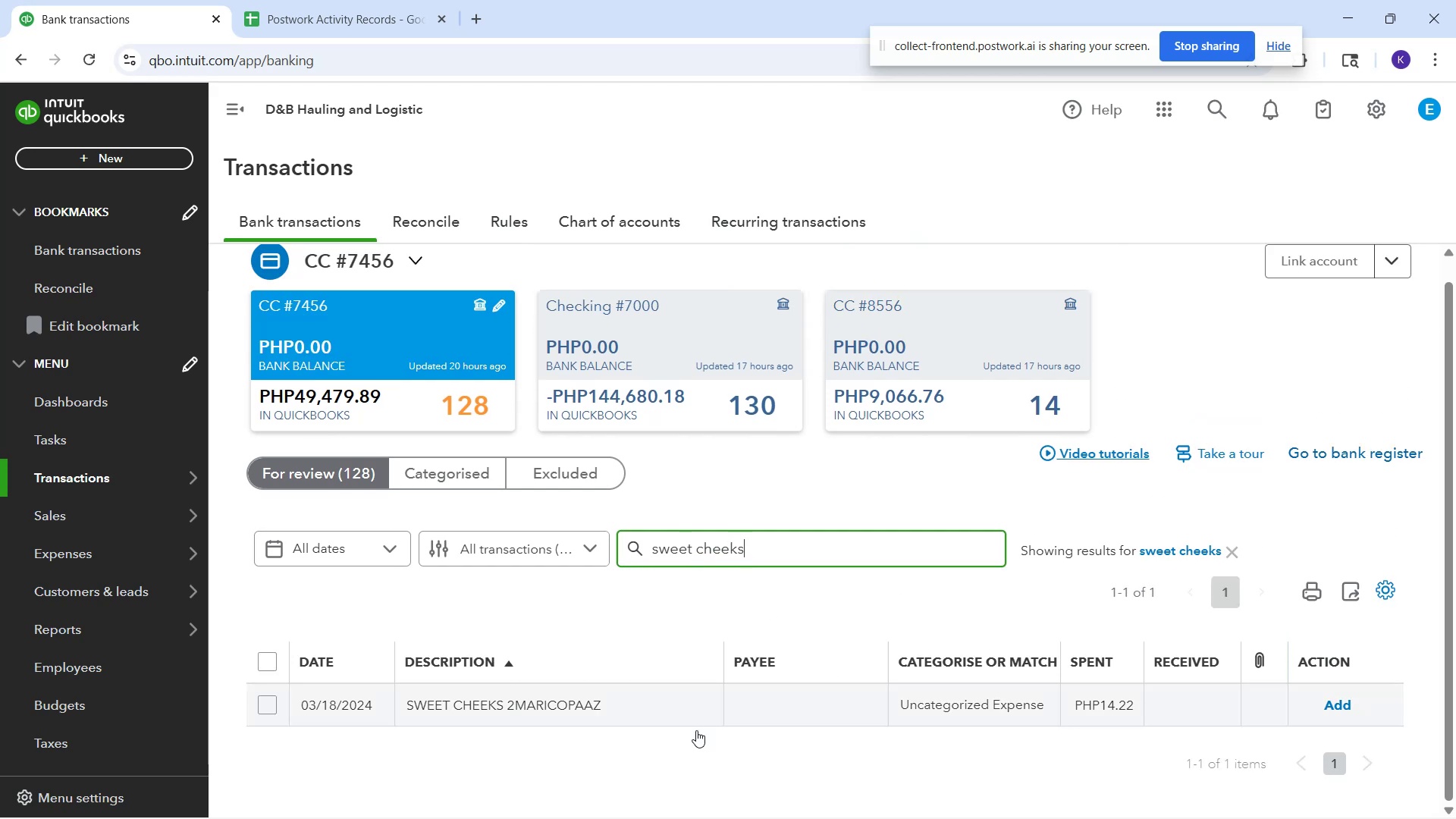 
left_click([627, 708])
 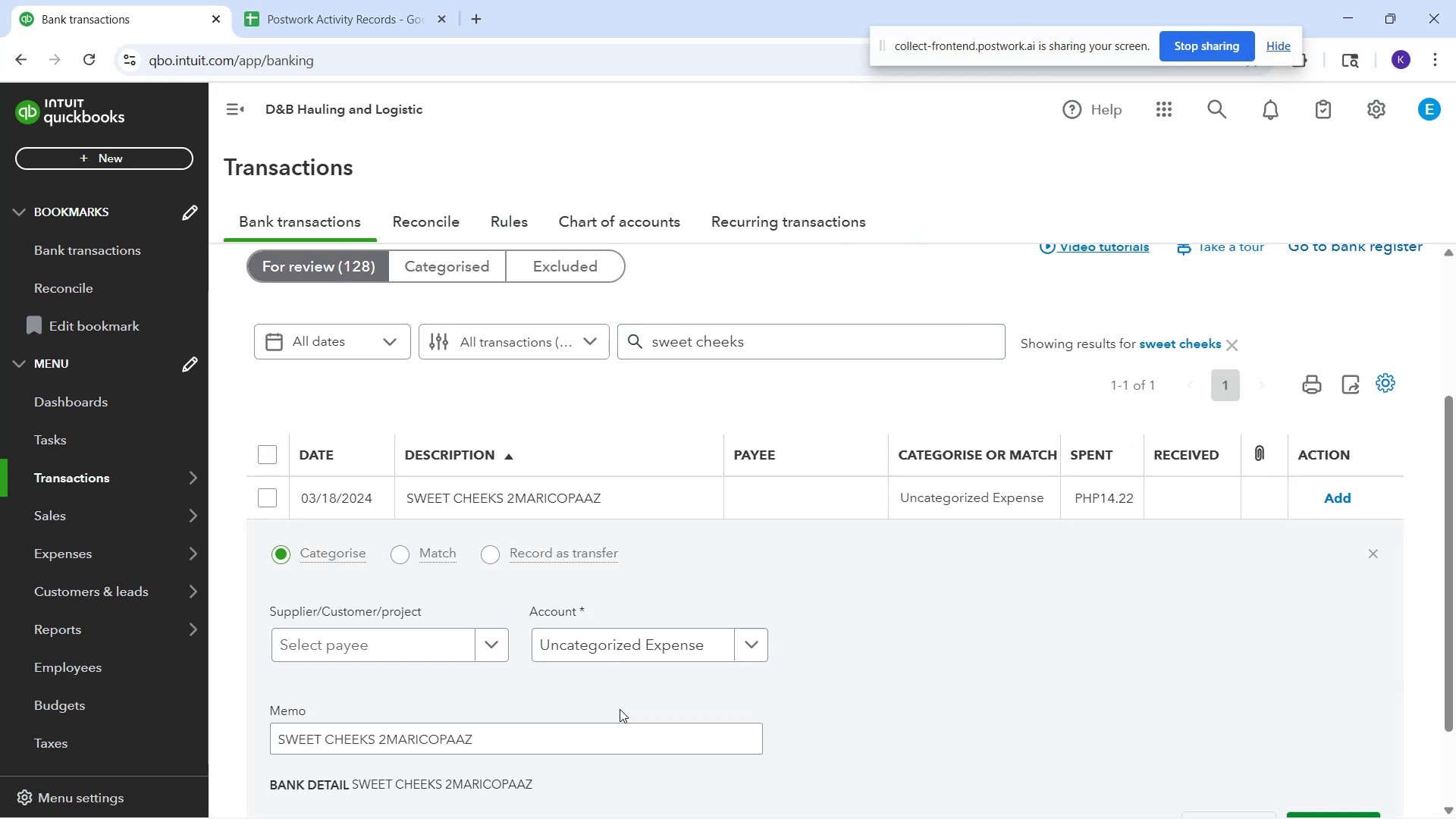 
left_click([441, 643])
 